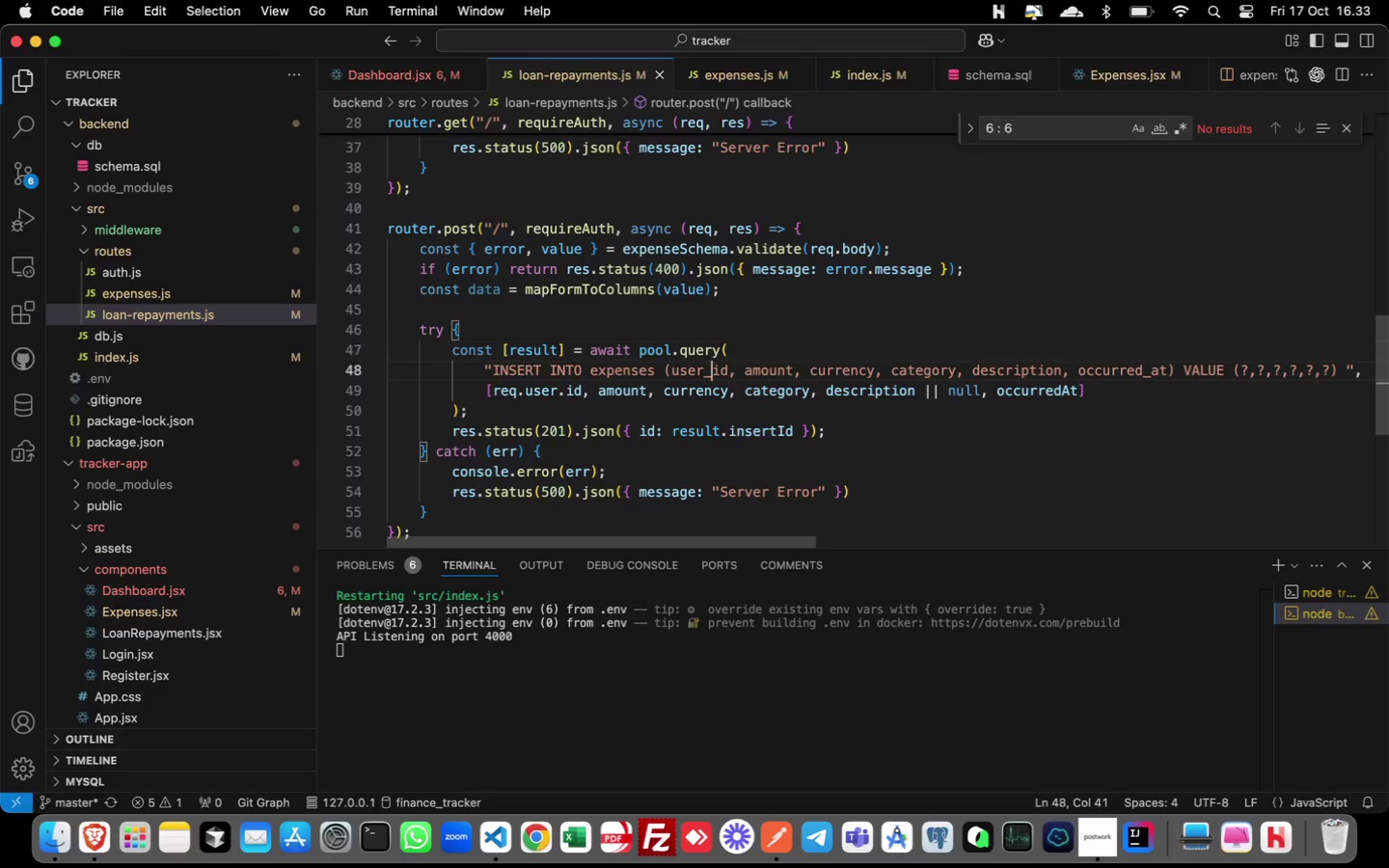 
key(ArrowDown)
 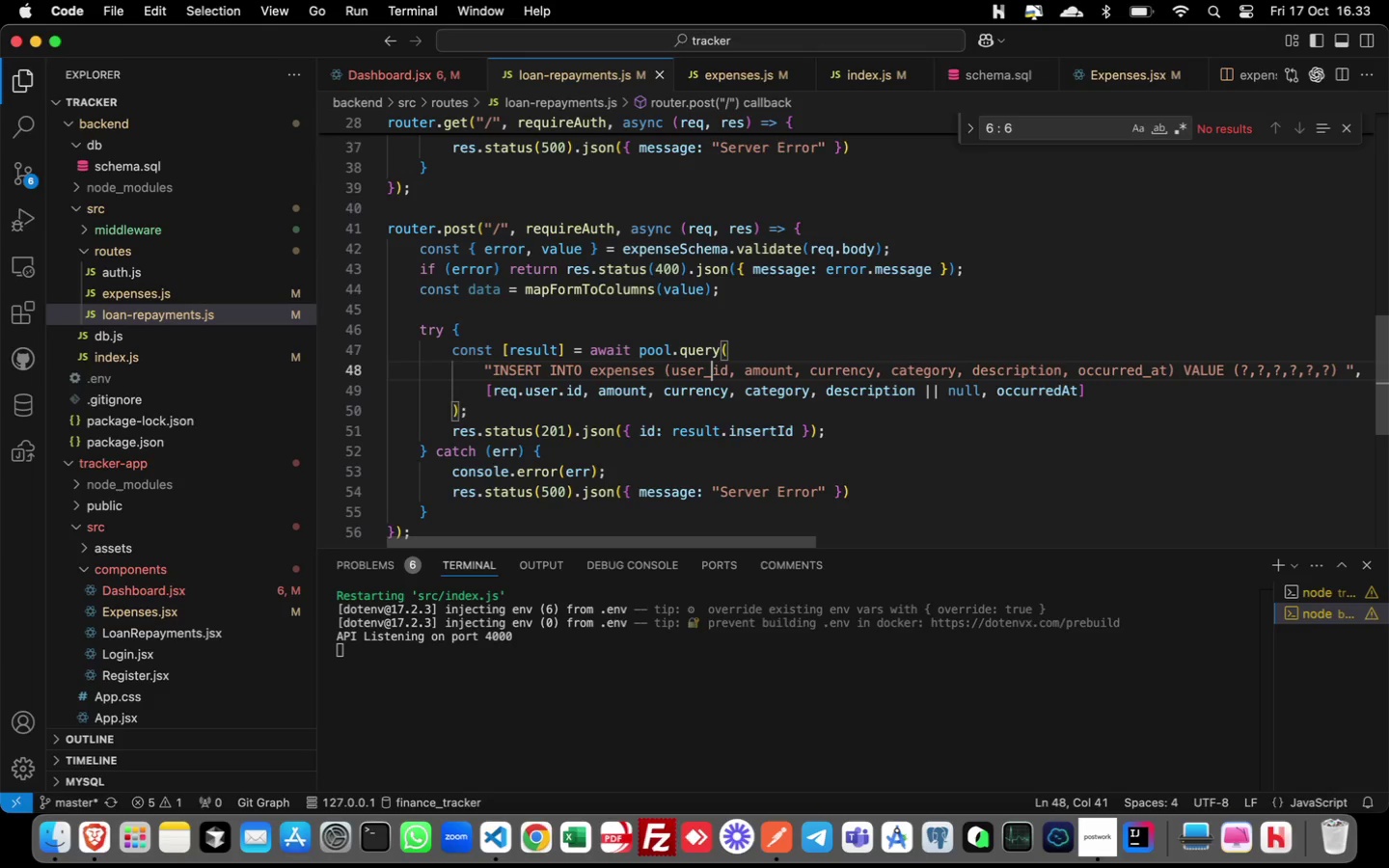 
key(ArrowDown)
 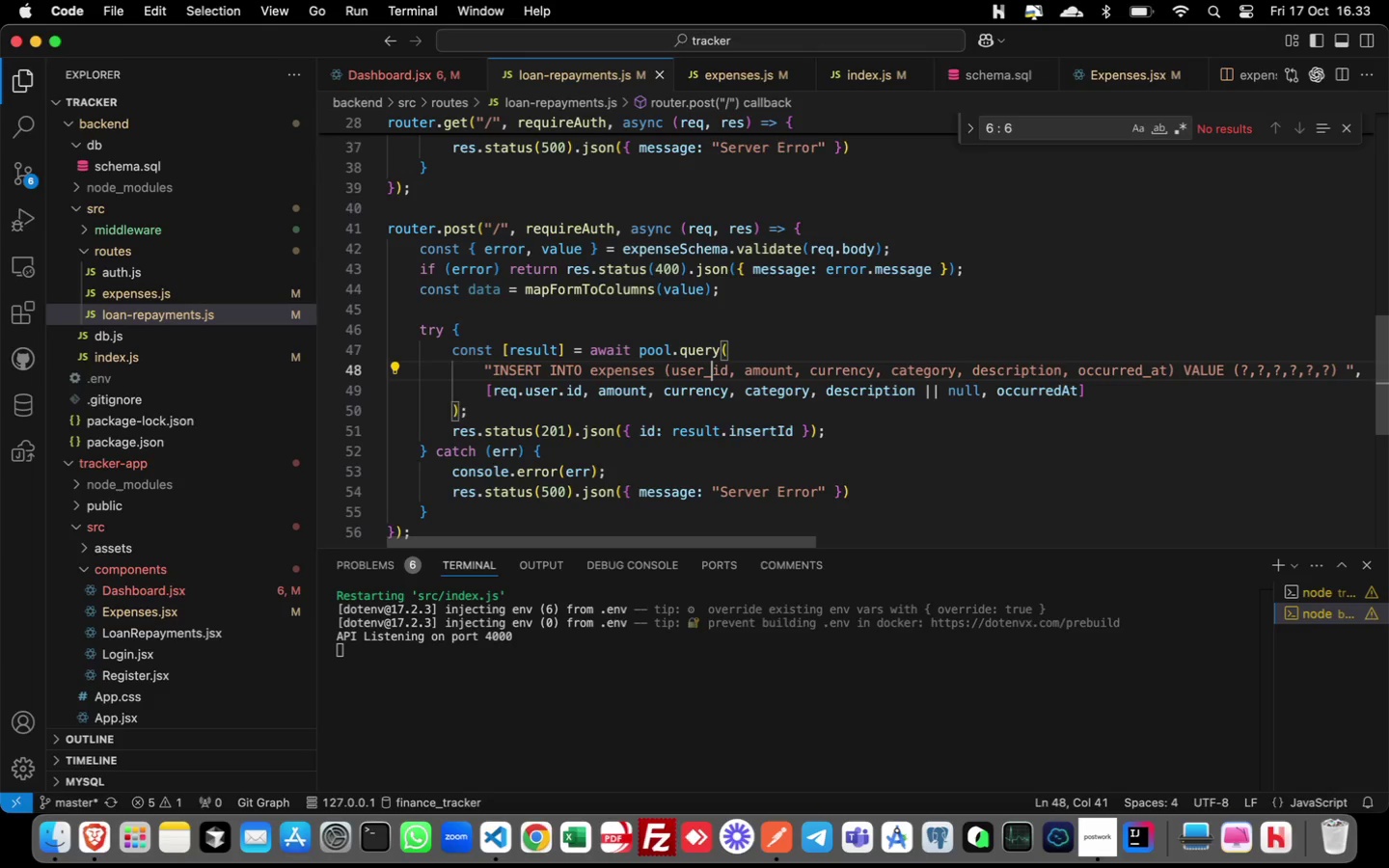 
key(ArrowDown)
 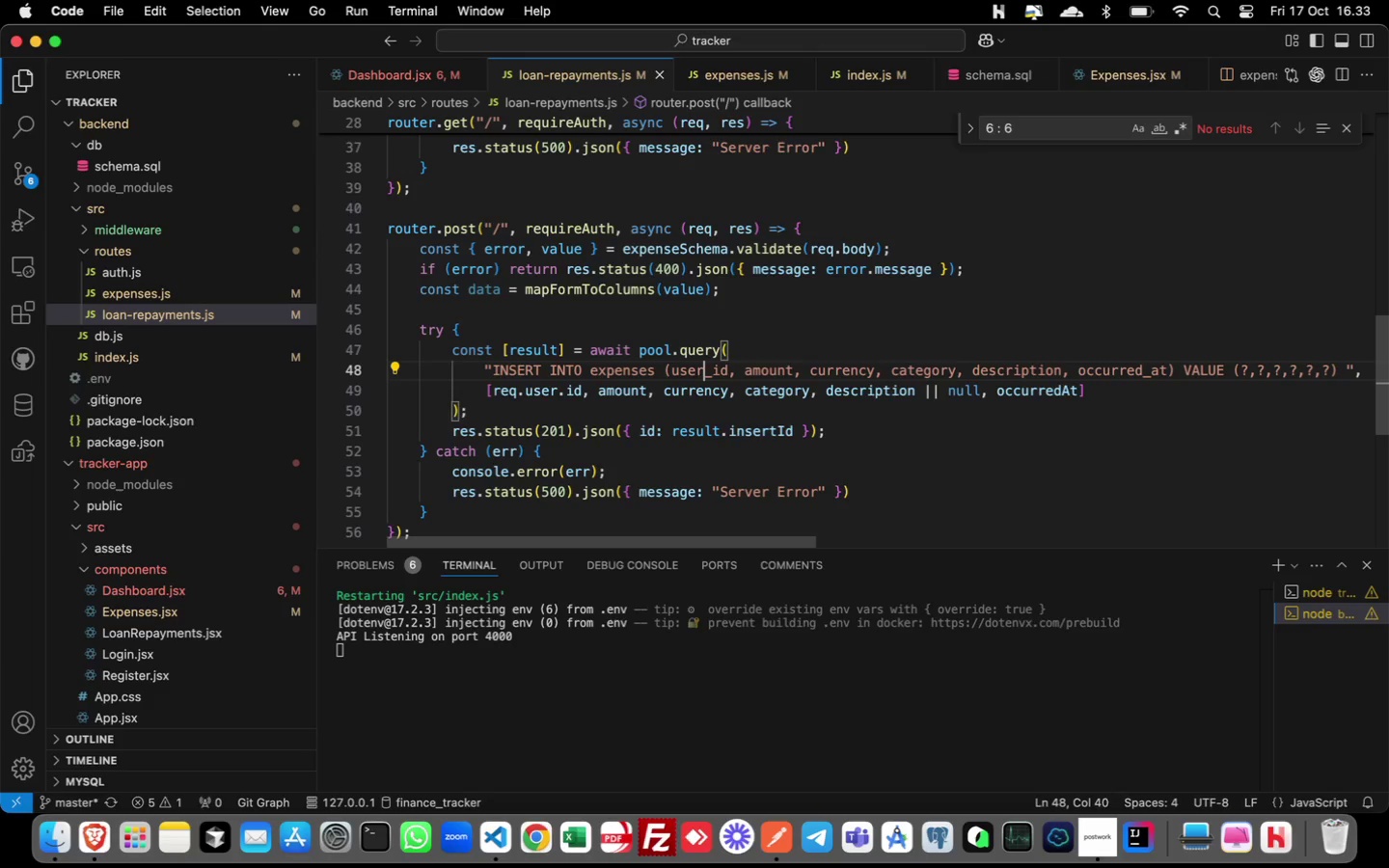 
key(ArrowLeft)
 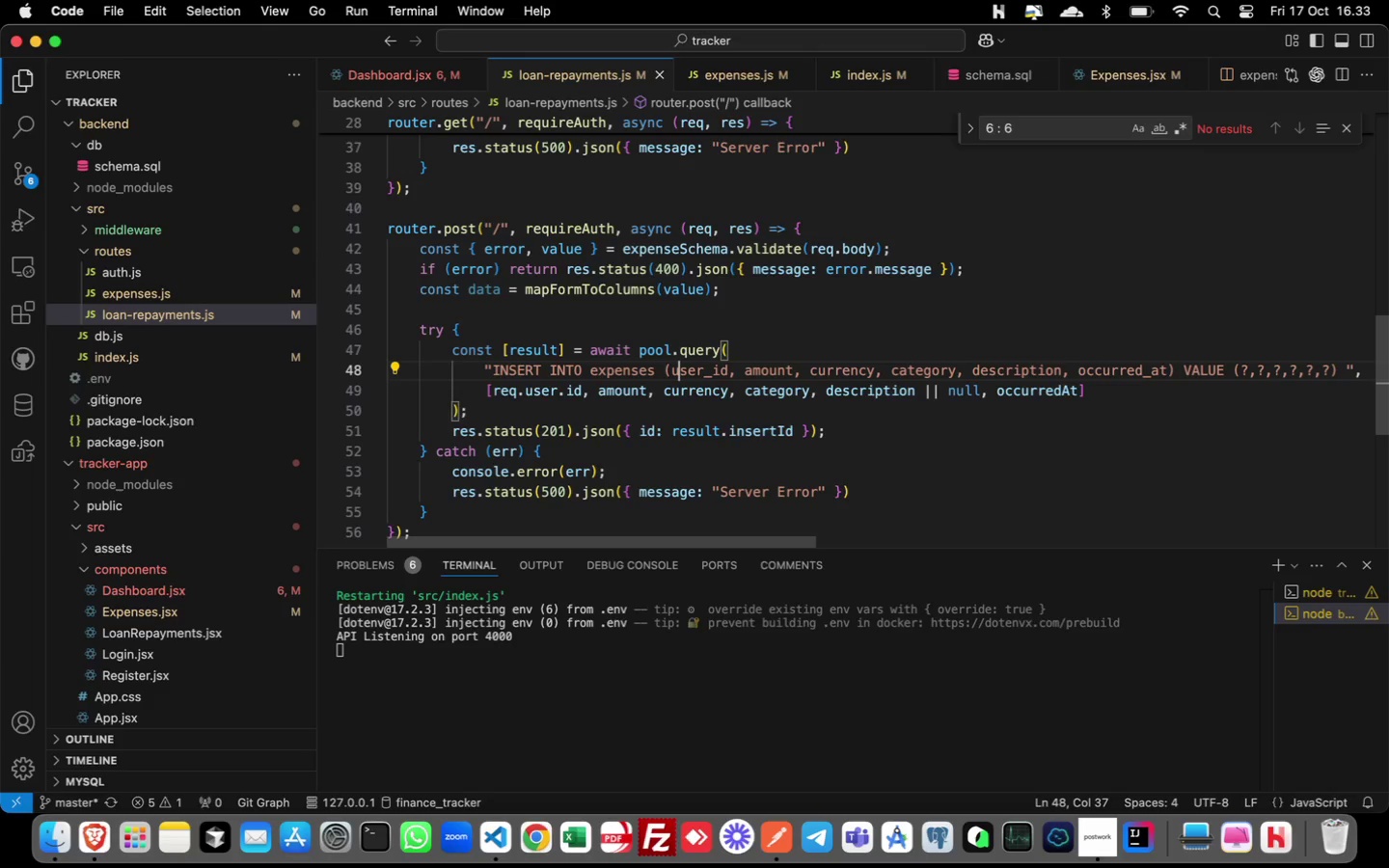 
key(ArrowLeft)
 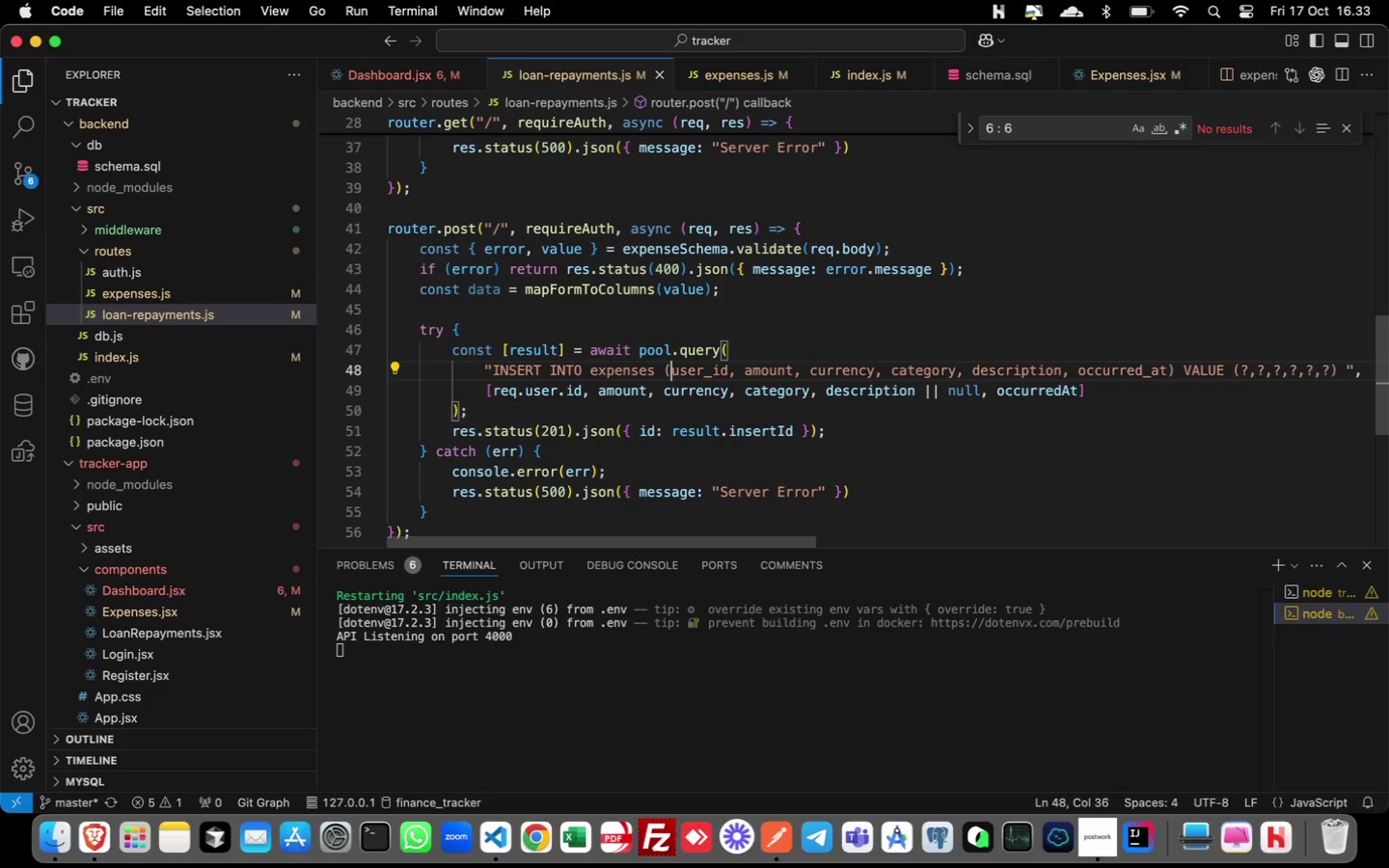 
key(ArrowLeft)
 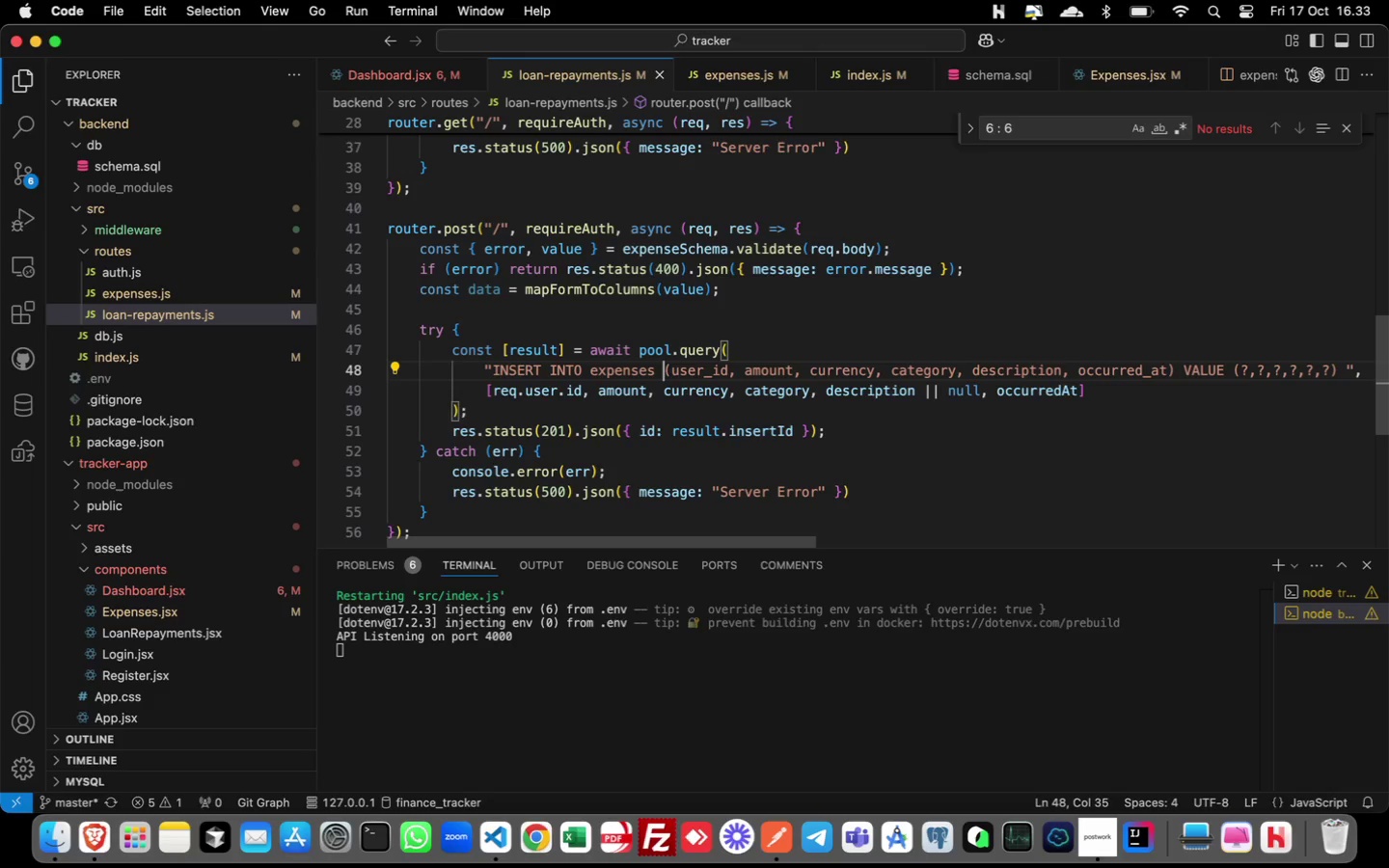 
key(ArrowLeft)
 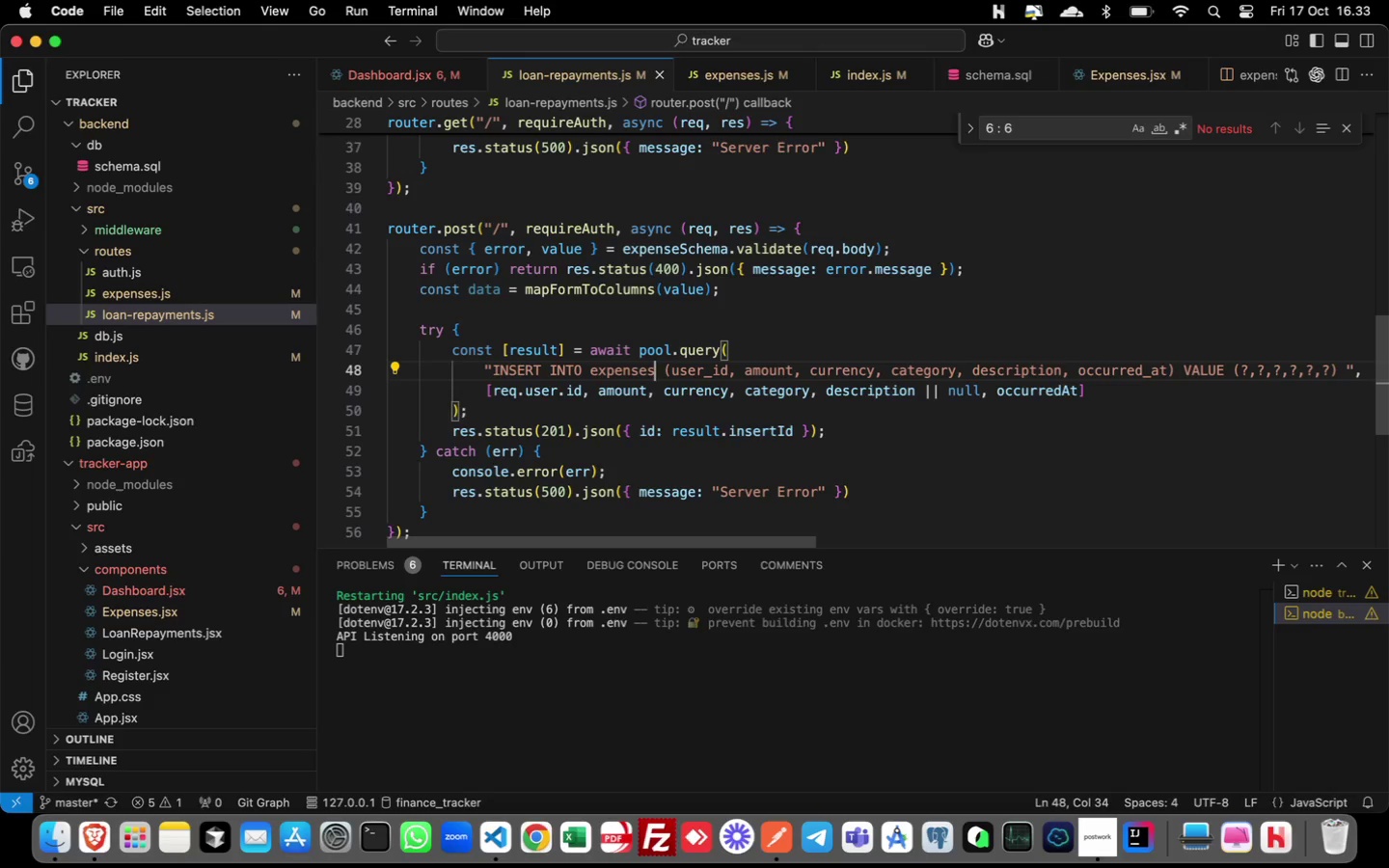 
key(ArrowLeft)
 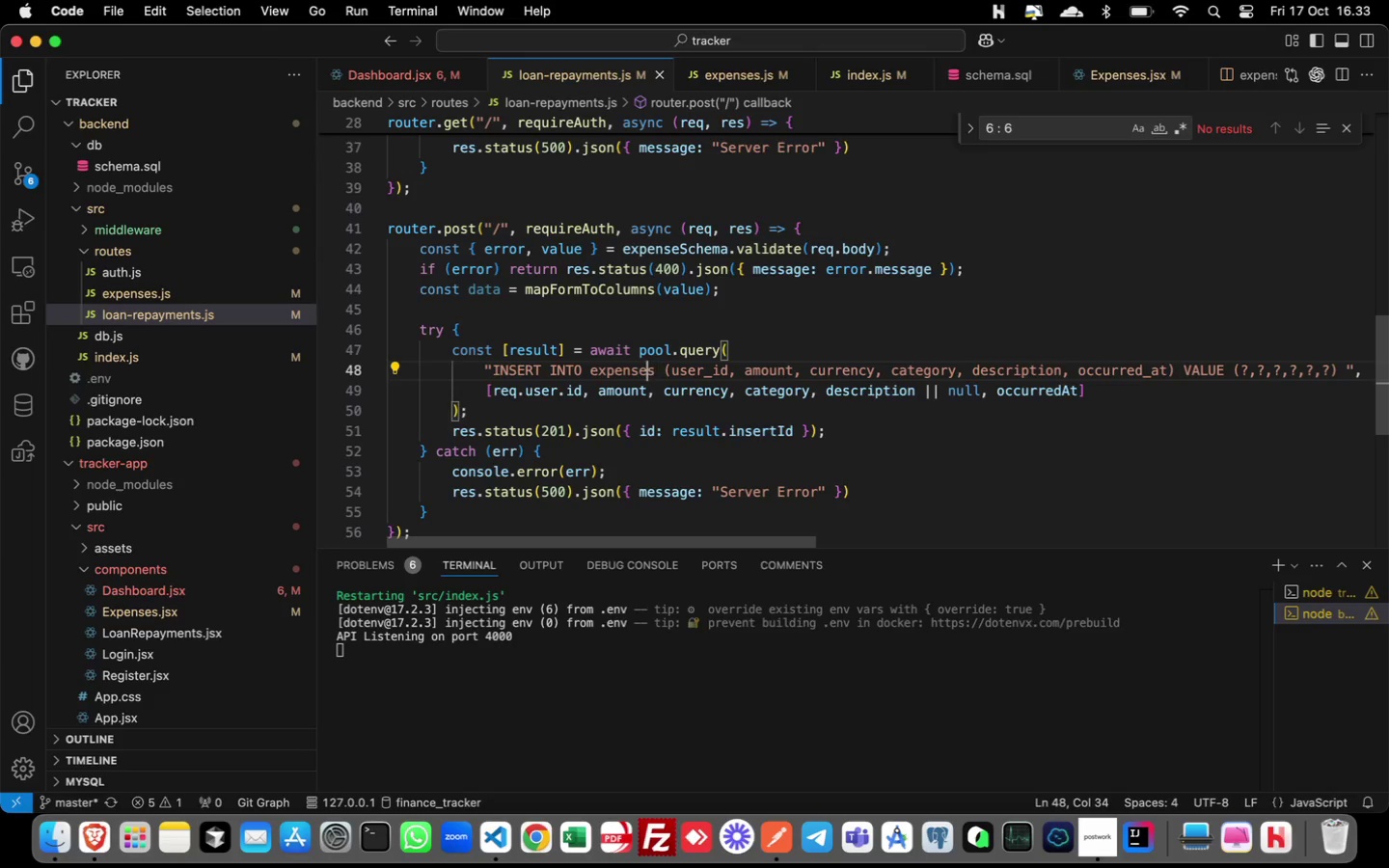 
key(ArrowLeft)
 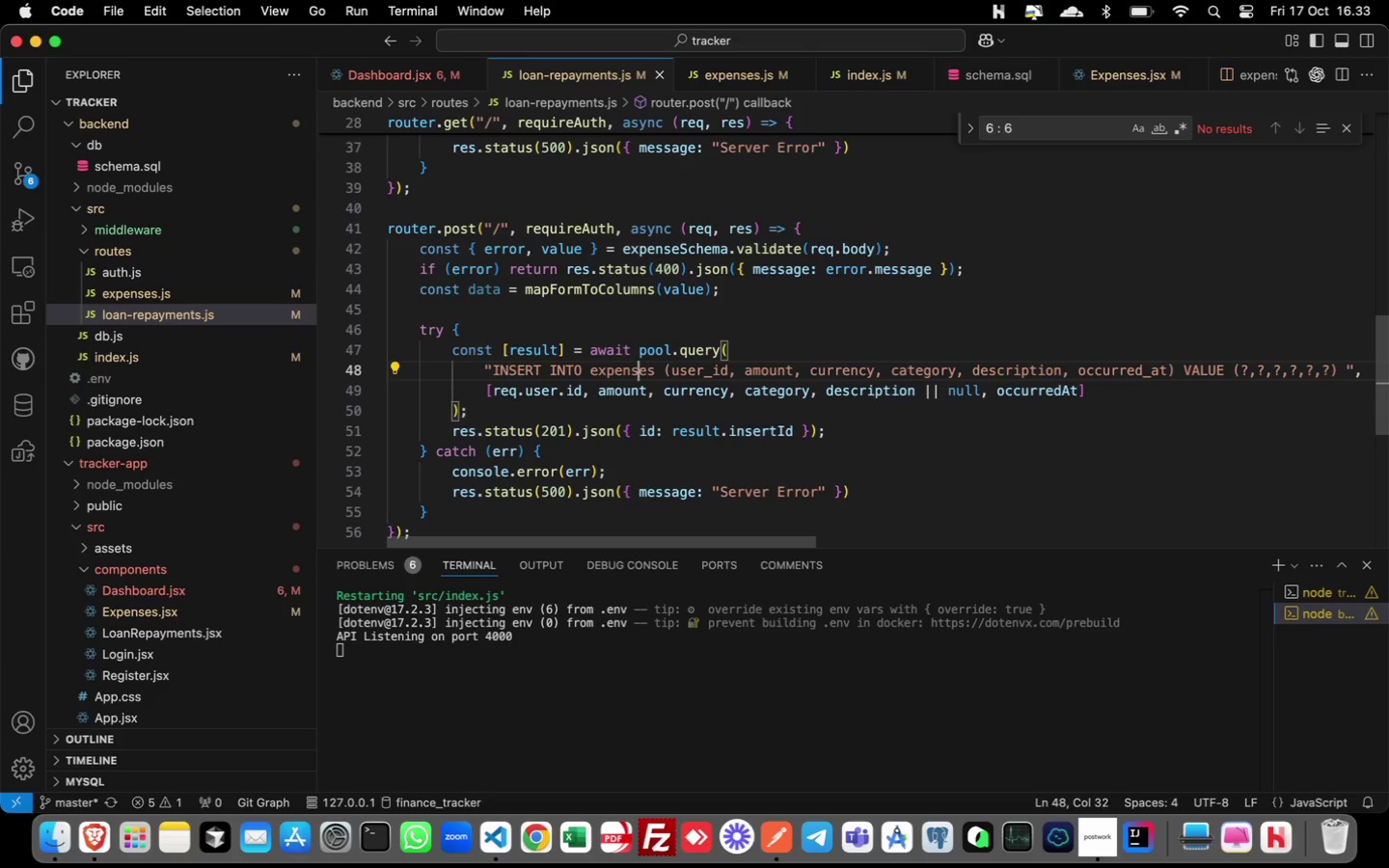 
key(ArrowLeft)
 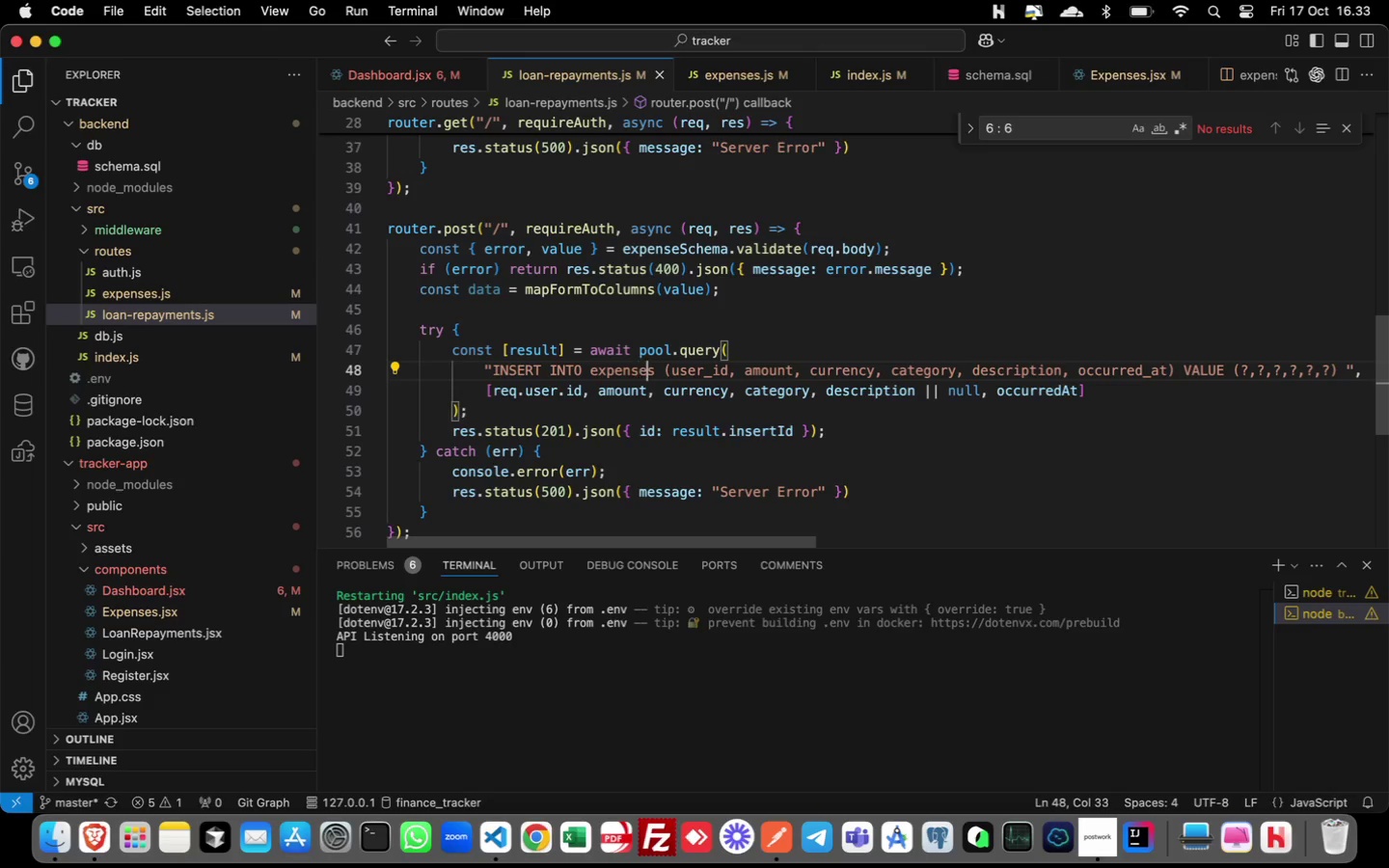 
key(ArrowLeft)
 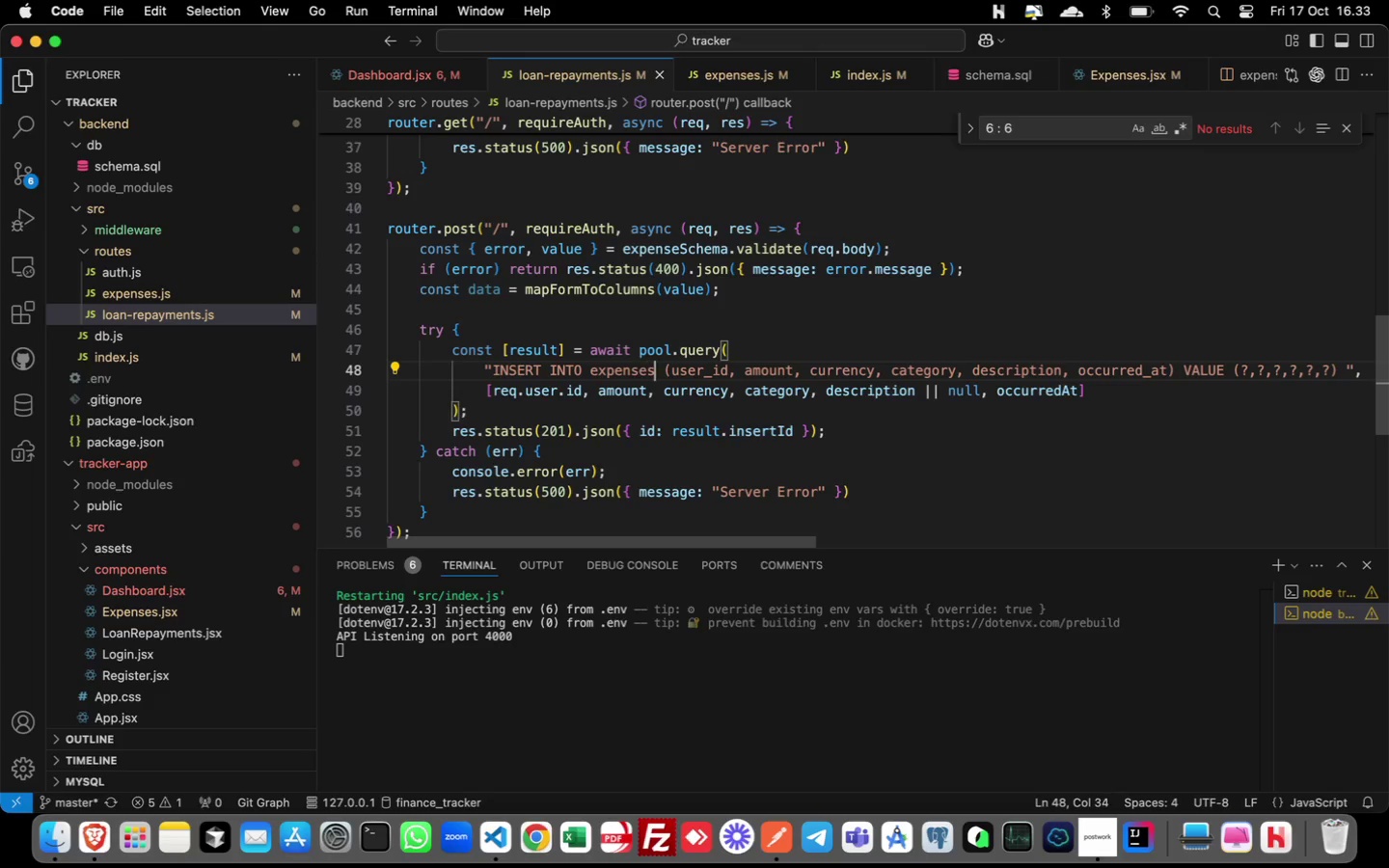 
key(ArrowLeft)
 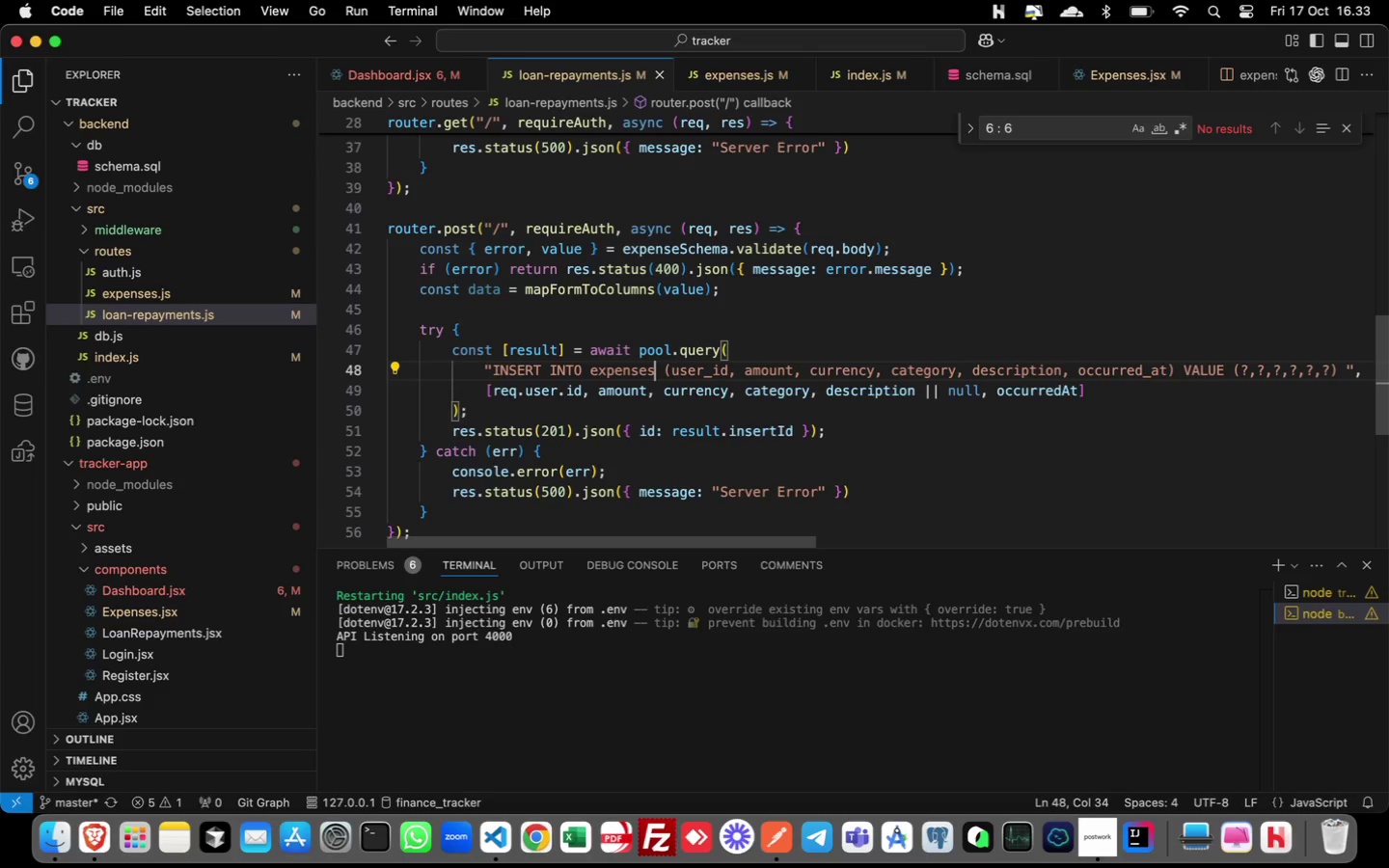 
key(ArrowRight)
 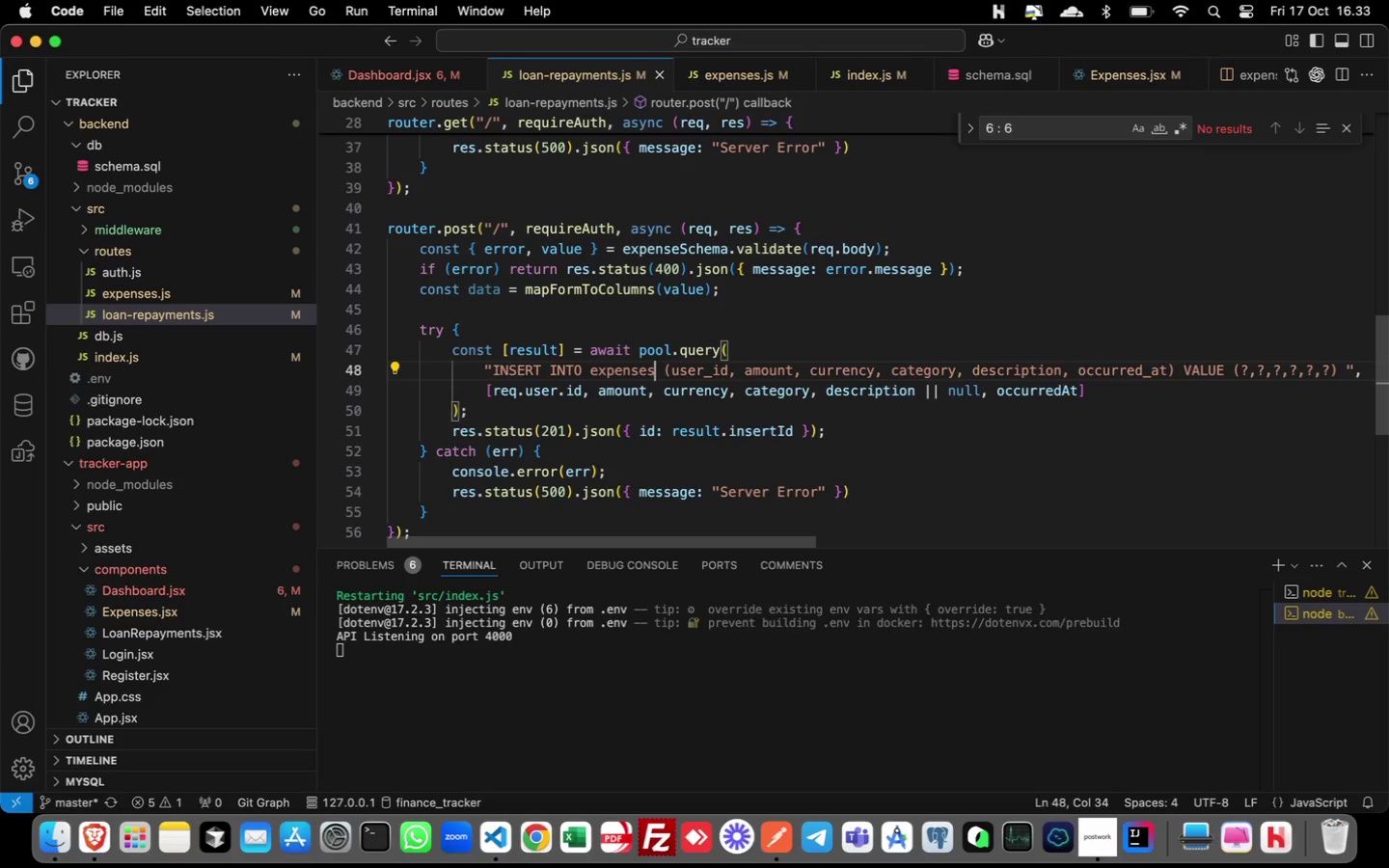 
key(ArrowRight)
 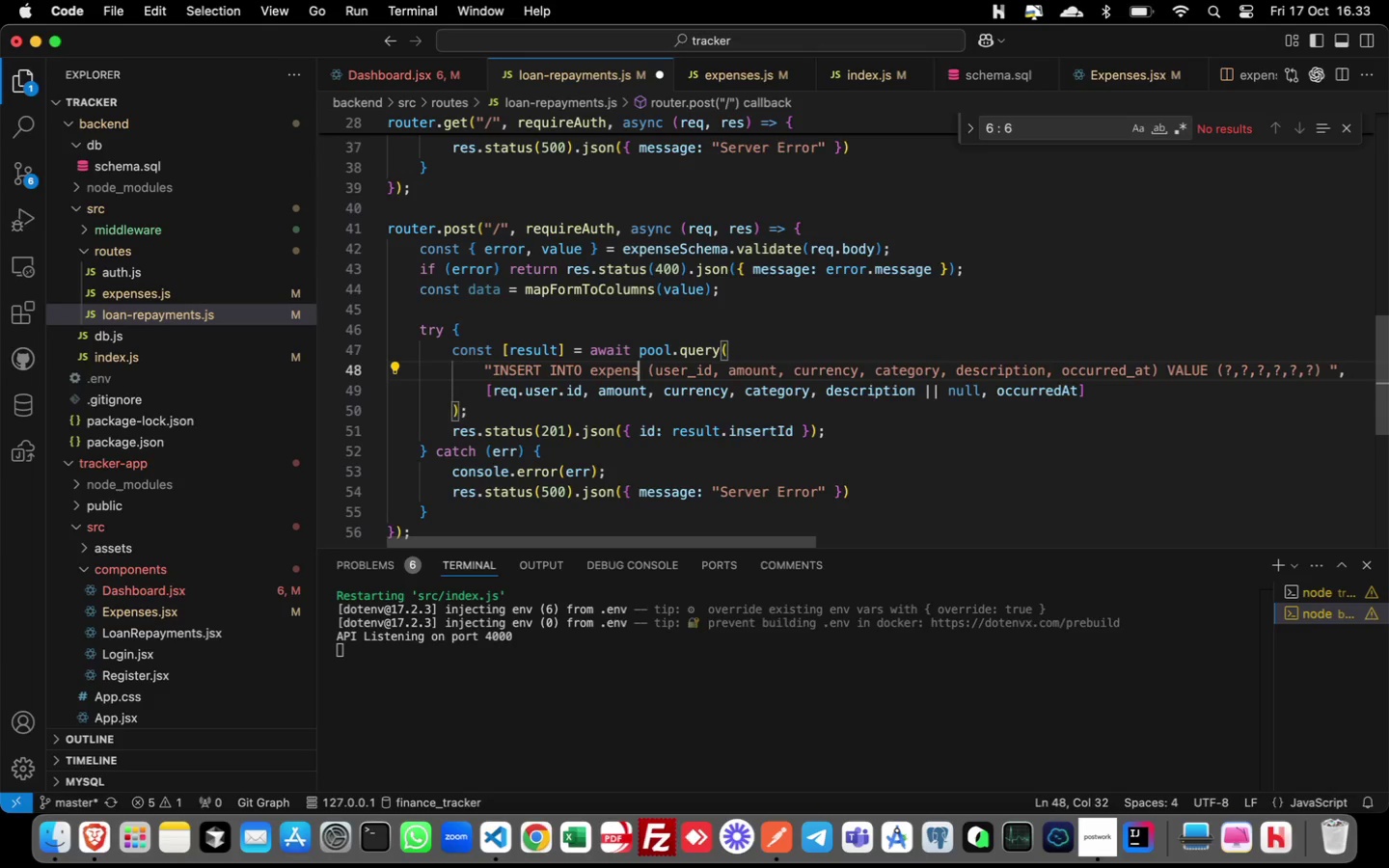 
key(Backspace)
key(Backspace)
key(Backspace)
key(Backspace)
key(Backspace)
key(Backspace)
key(Backspace)
key(Backspace)
type(loan)
 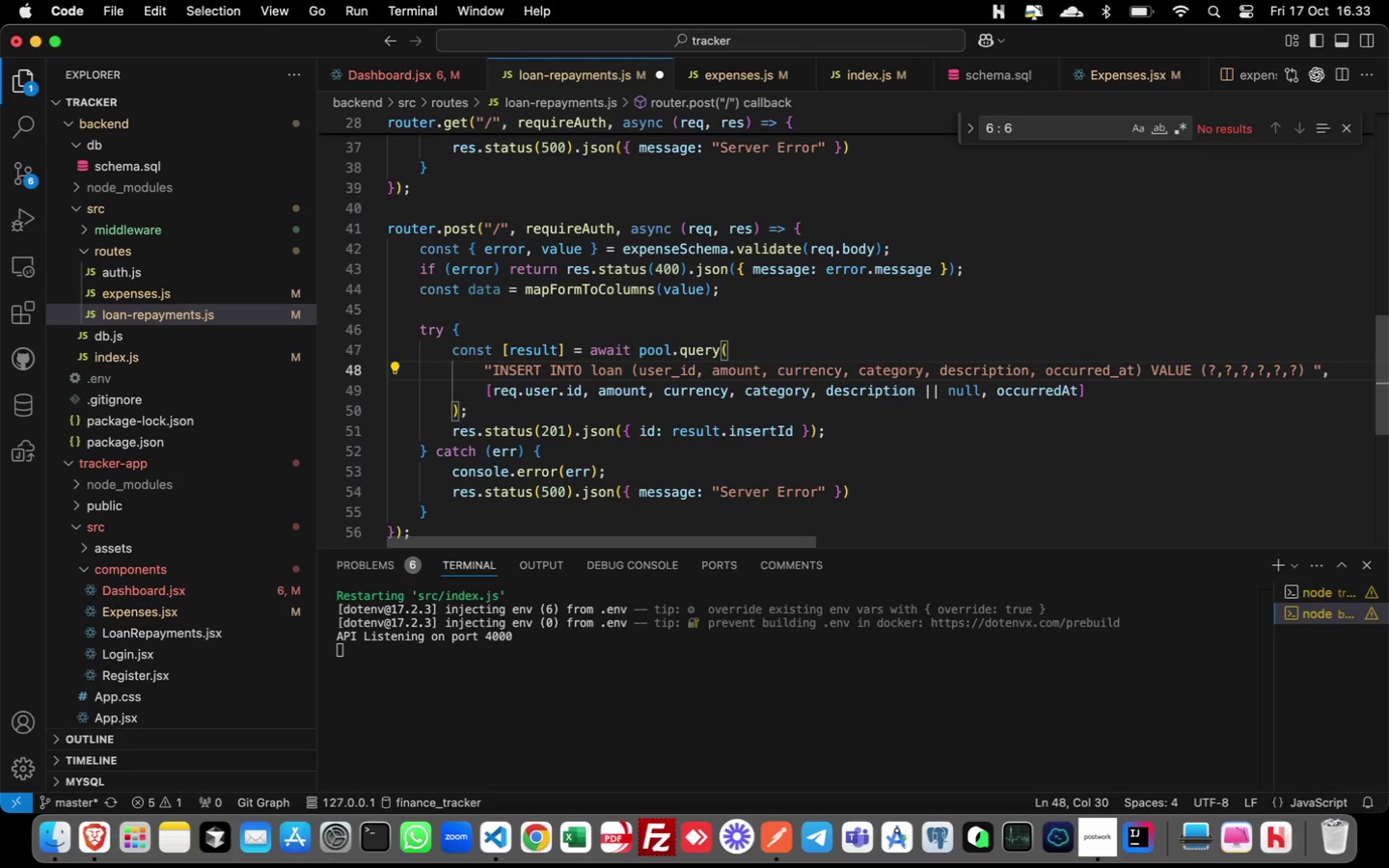 
type(_repayments)
 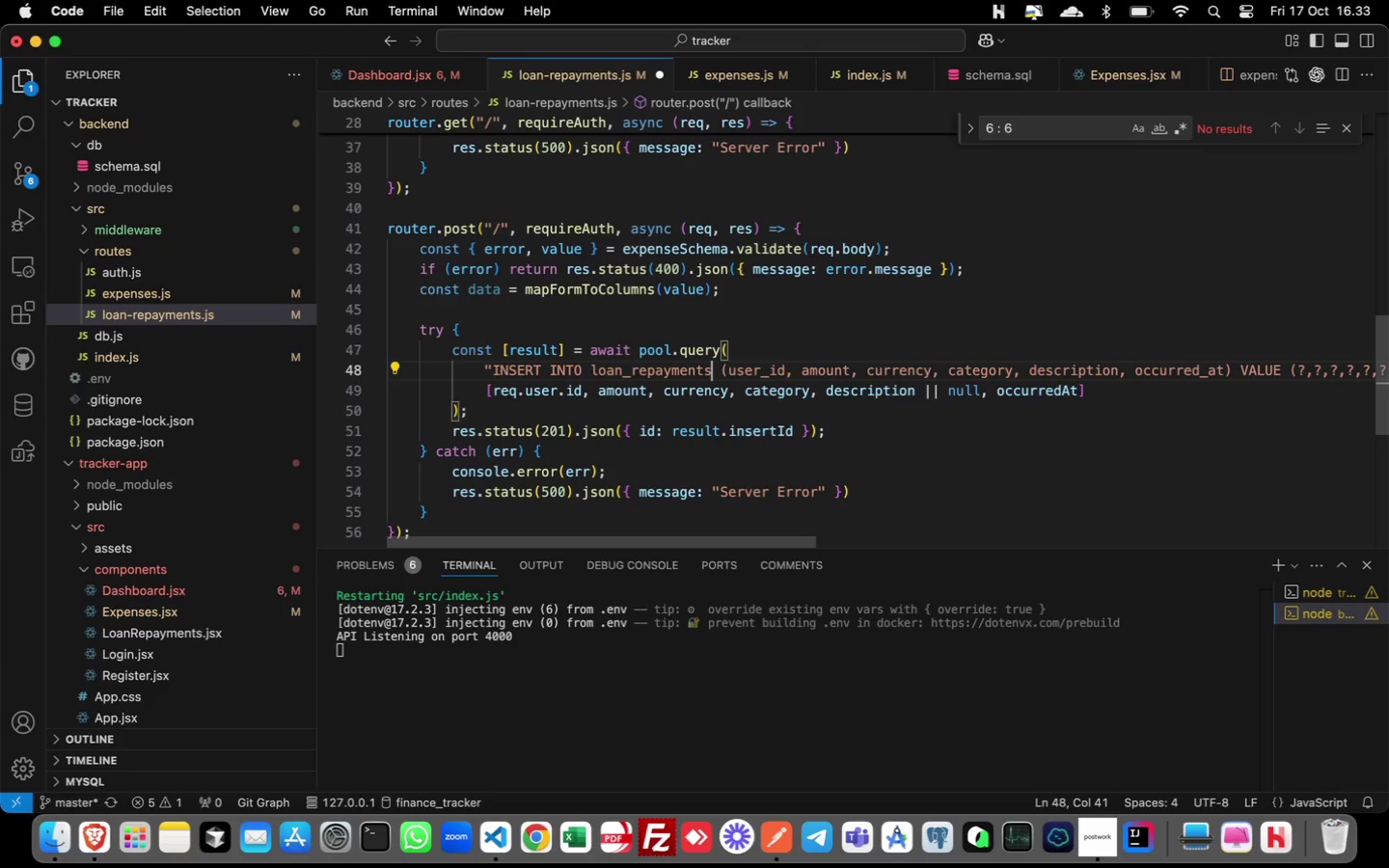 
hold_key(key=ArrowRight, duration=1.28)
 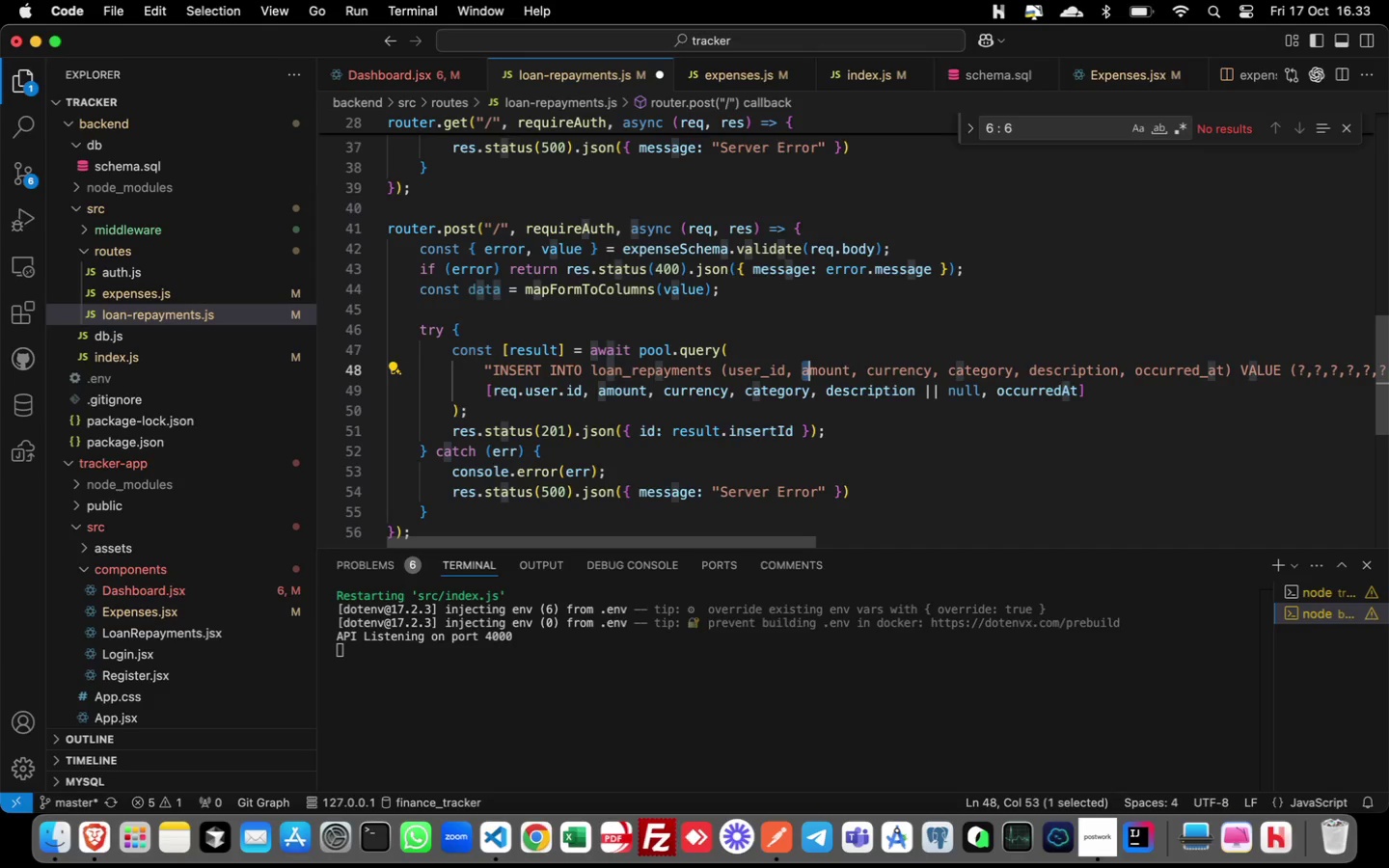 
hold_key(key=ArrowRight, duration=1.51)
 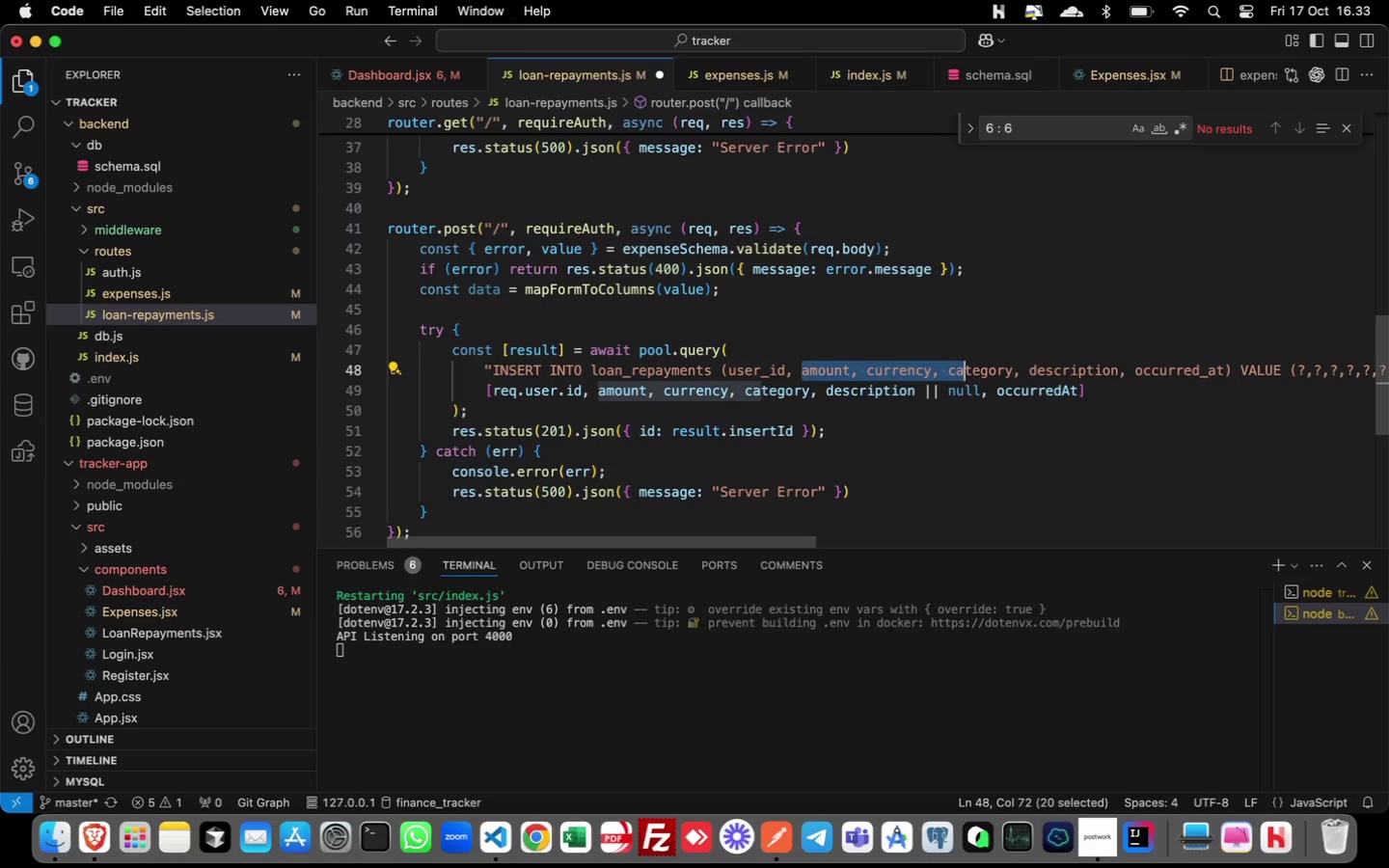 
hold_key(key=ArrowRight, duration=0.49)
 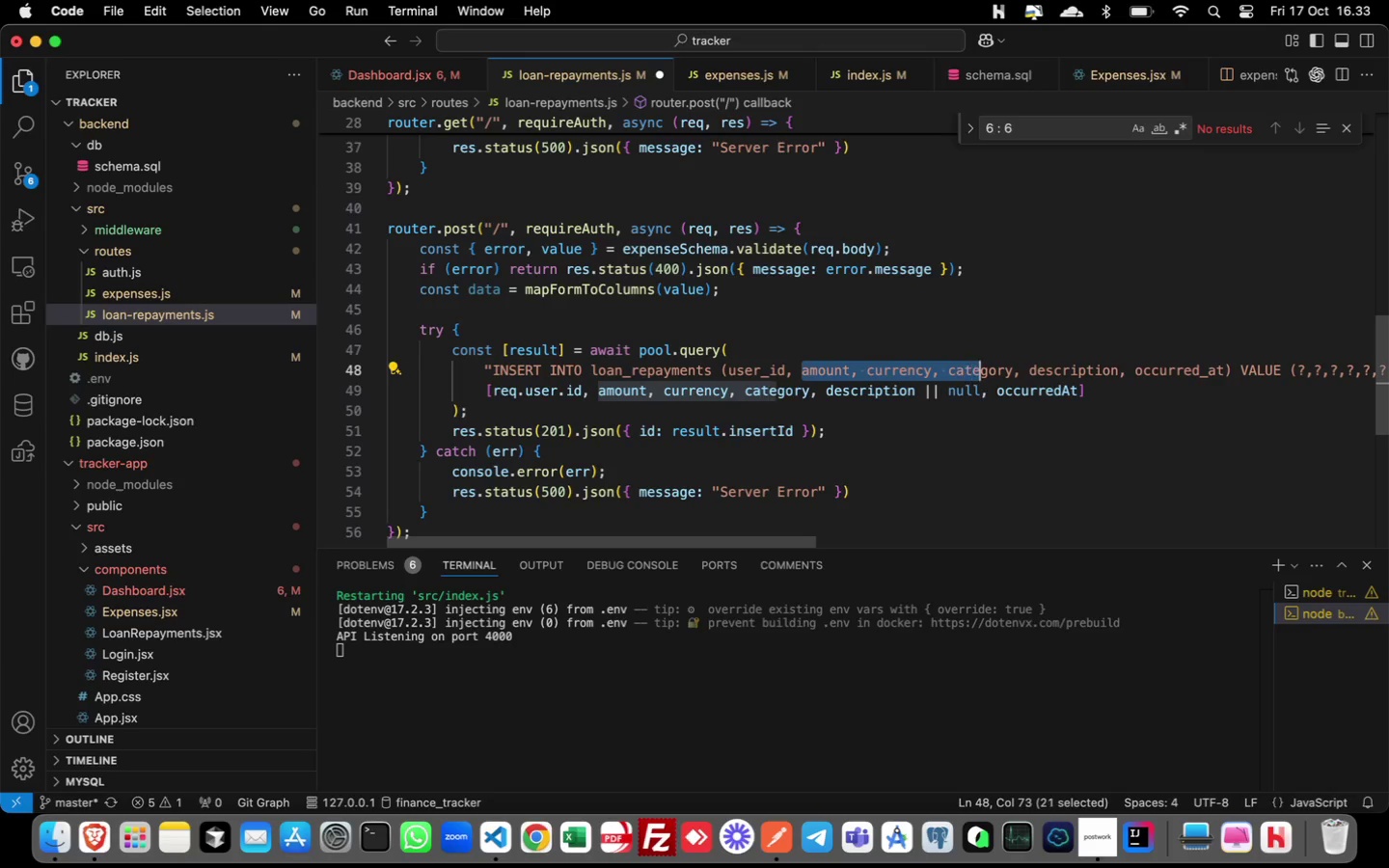 
key(Shift+ArrowRight)
 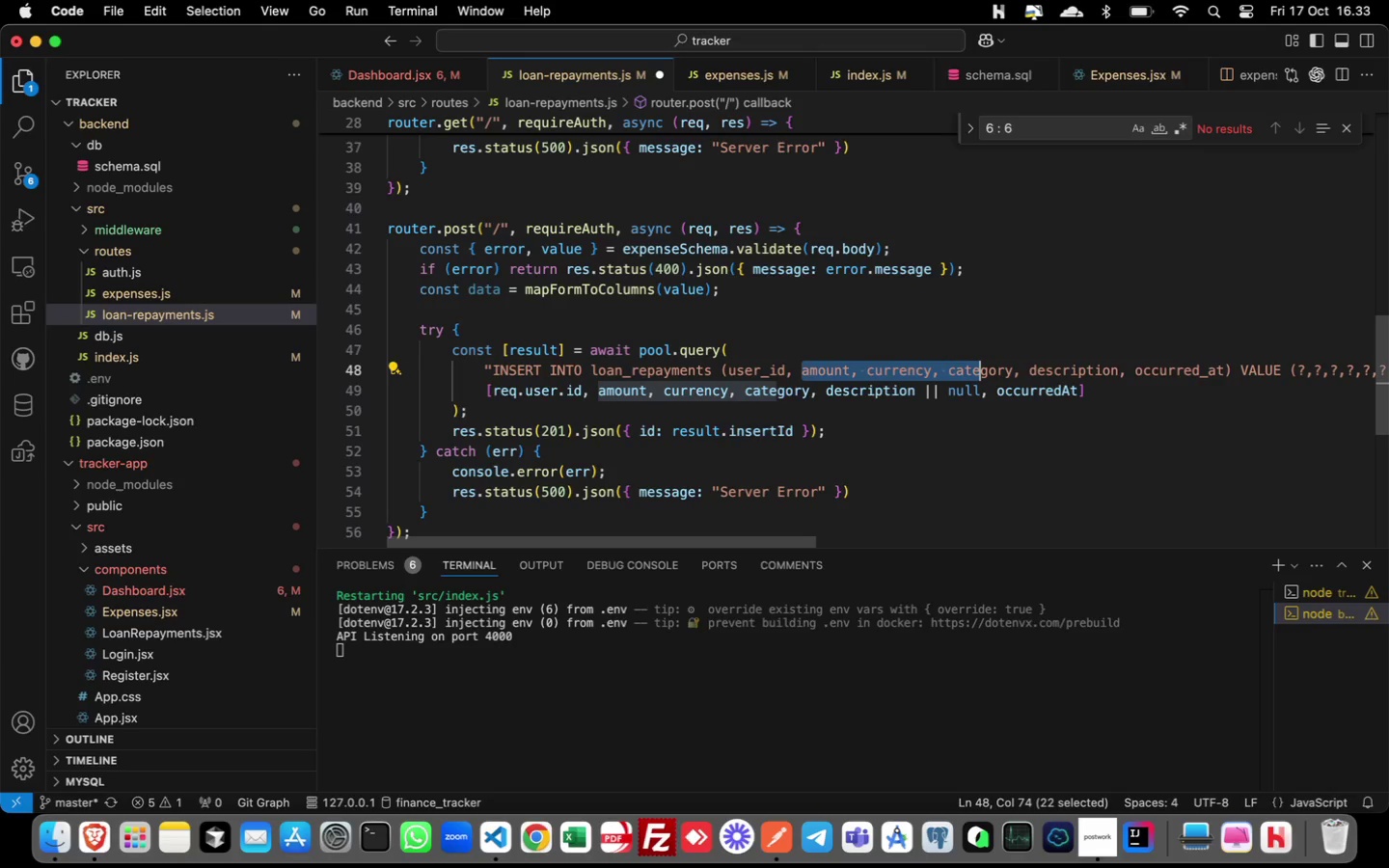 
key(Shift+ArrowRight)
 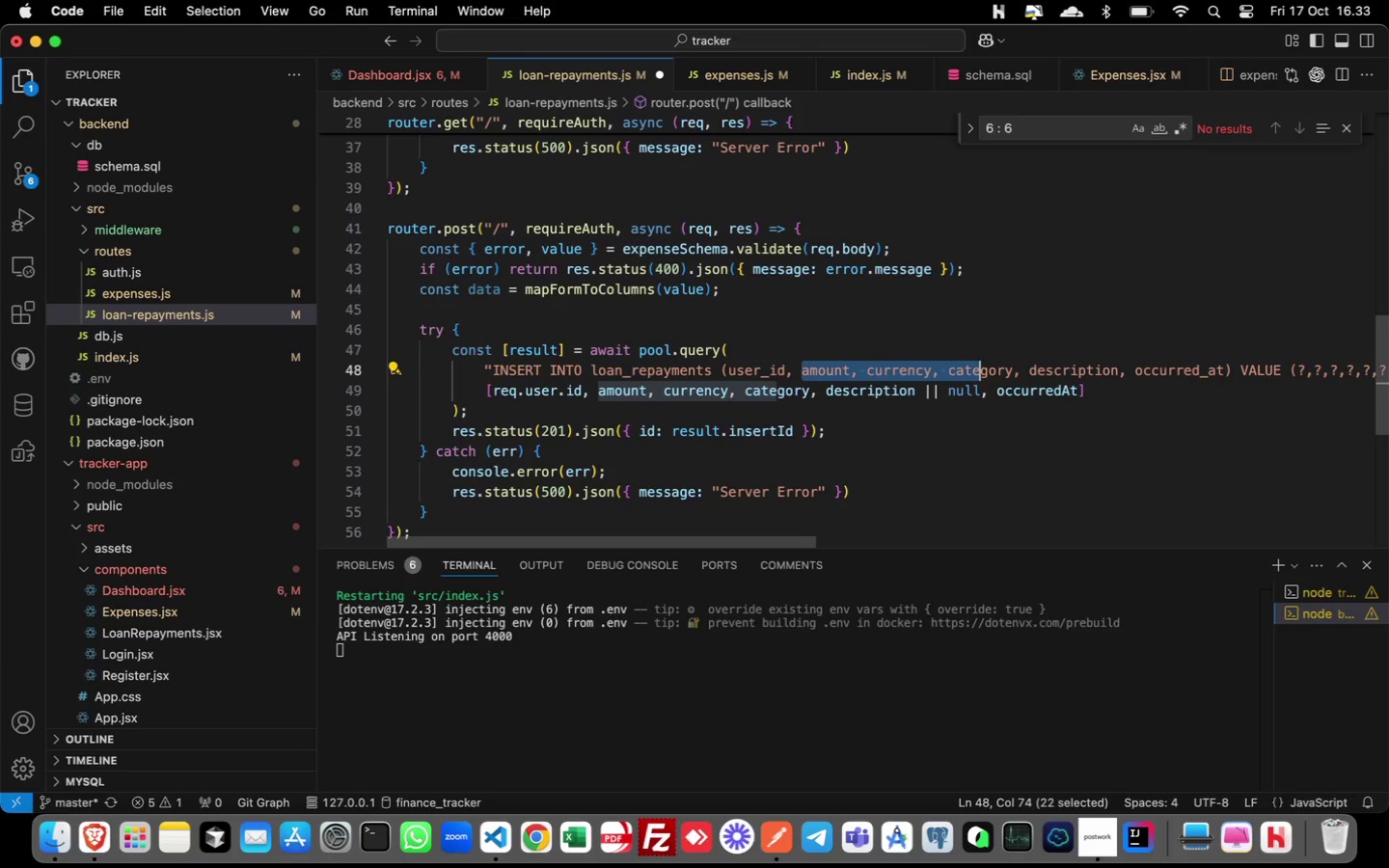 
hold_key(key=ArrowRight, duration=0.52)
 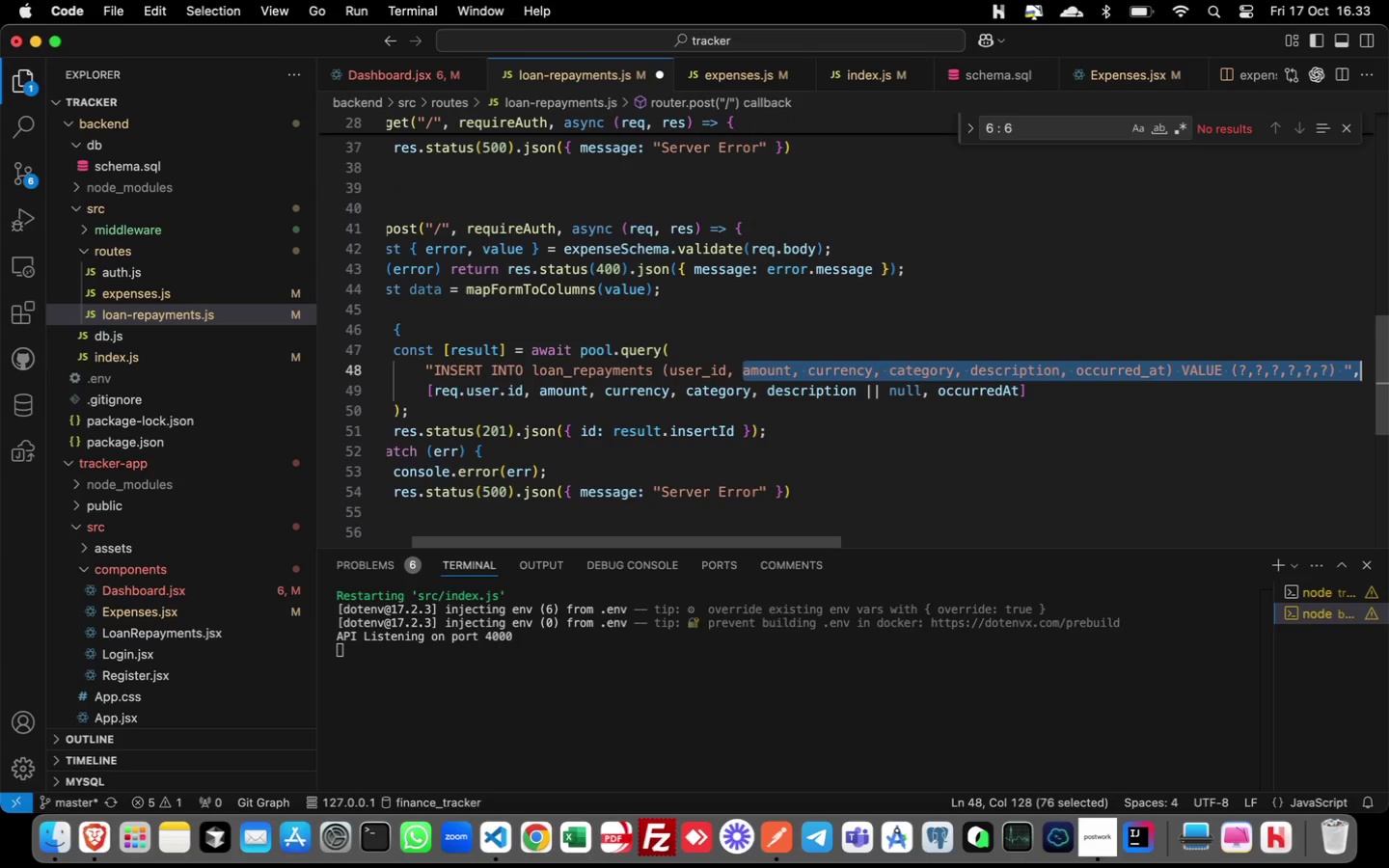 
key(Meta+Shift+ArrowRight)
 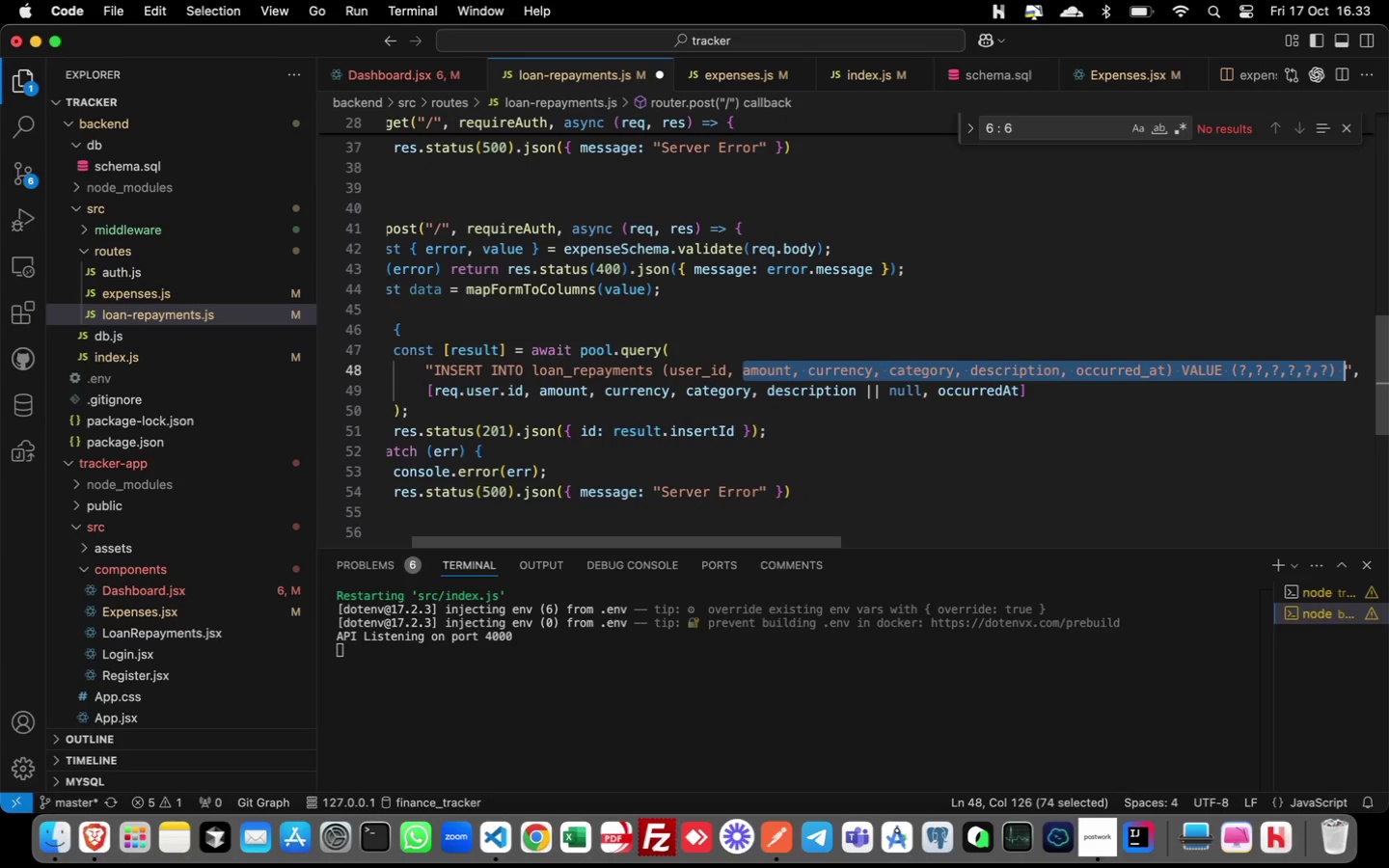 
key(Shift+ArrowLeft)
 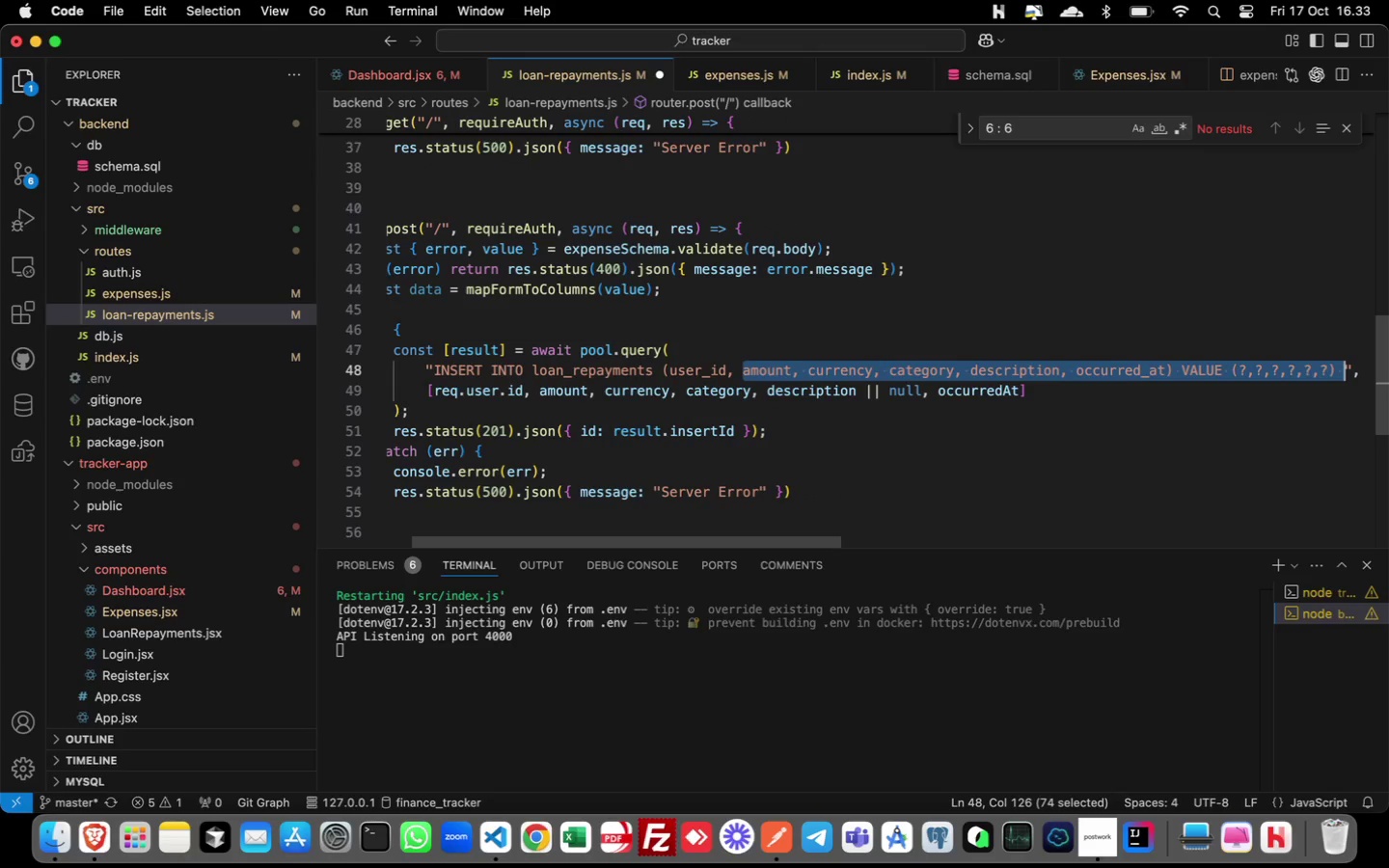 
hold_key(key=ArrowLeft, duration=0.8)
 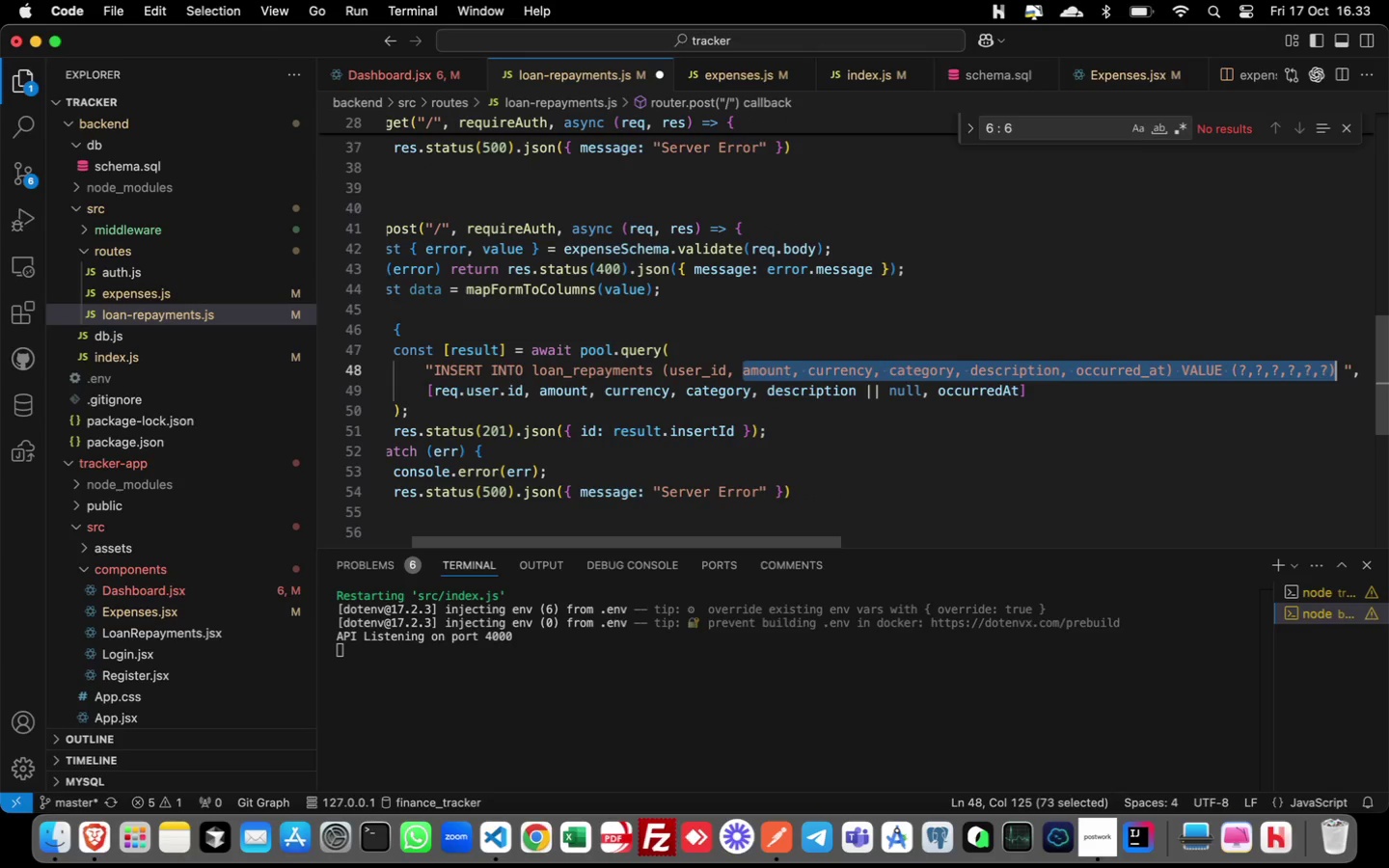 
key(Shift+ArrowRight)
 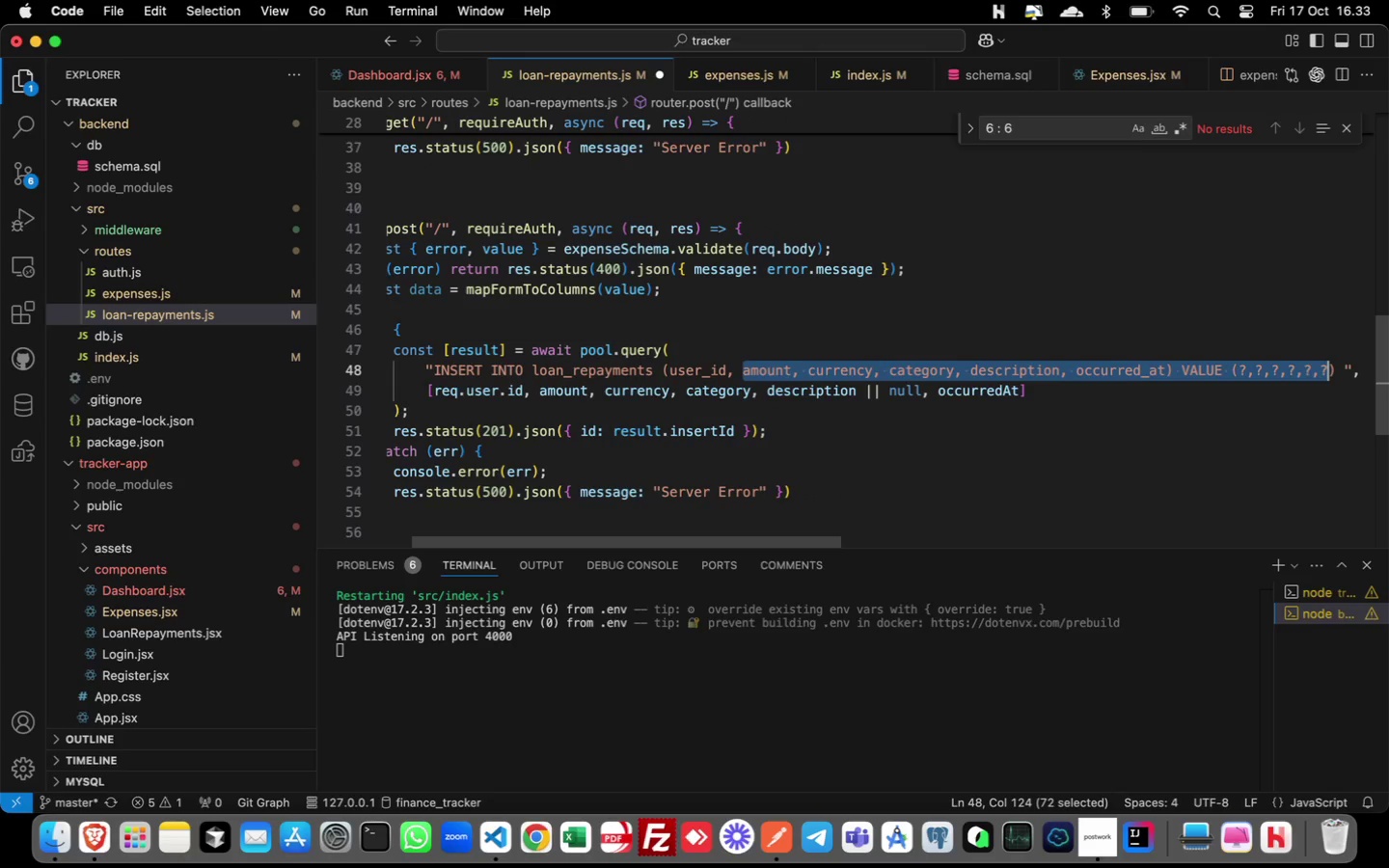 
key(Shift+ArrowRight)
 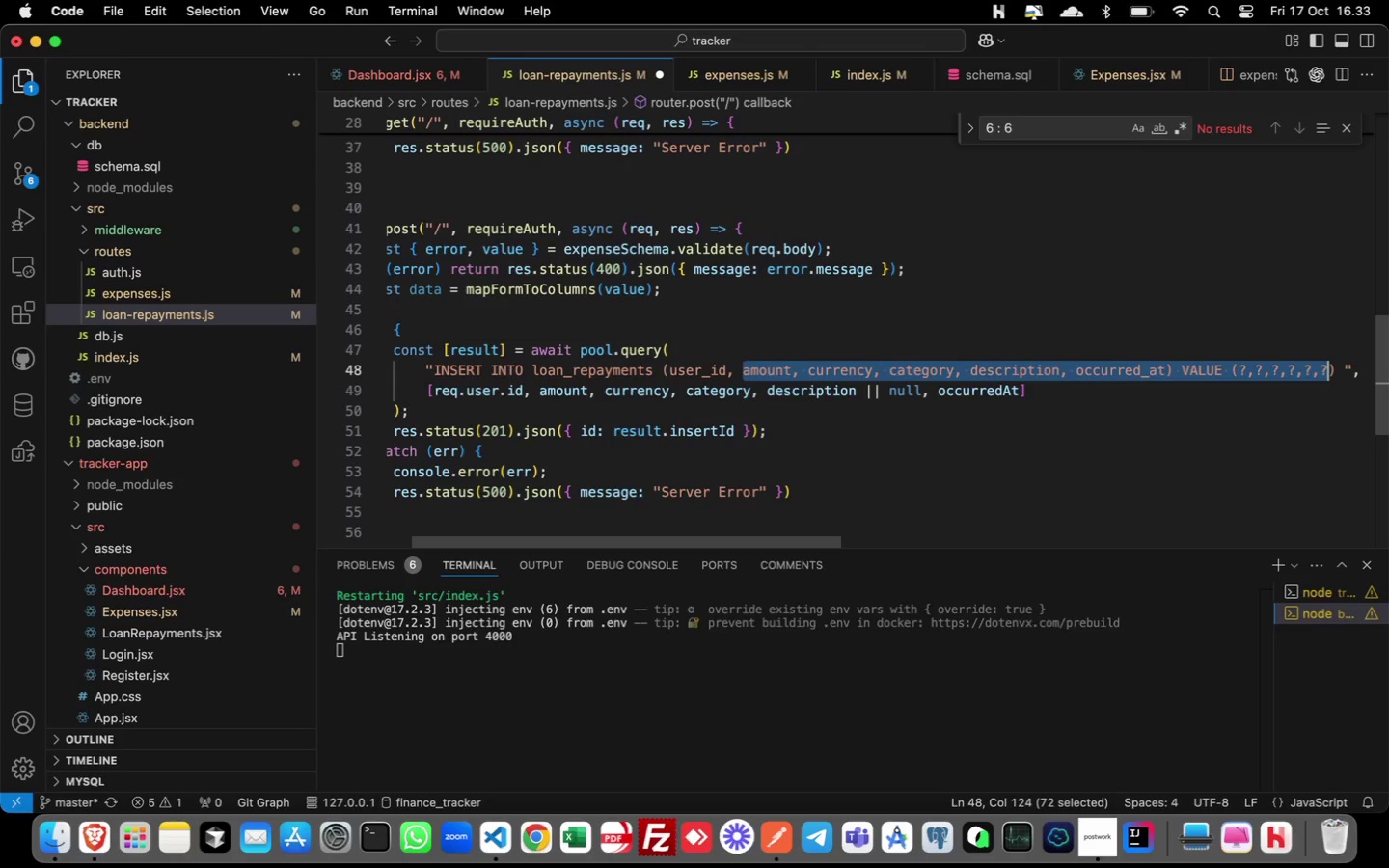 
key(Shift+ArrowRight)
 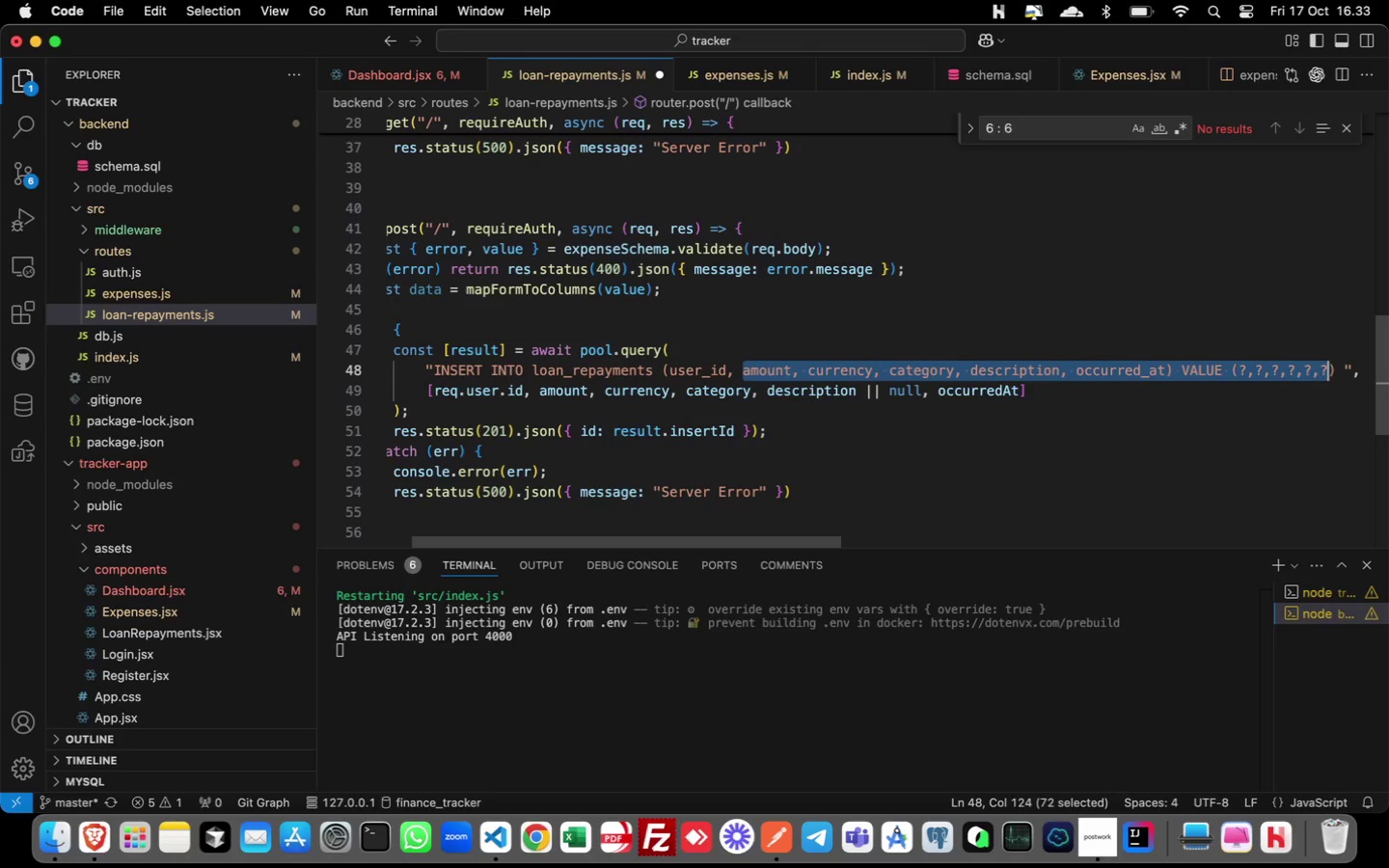 
hold_key(key=ArrowLeft, duration=1.51)
 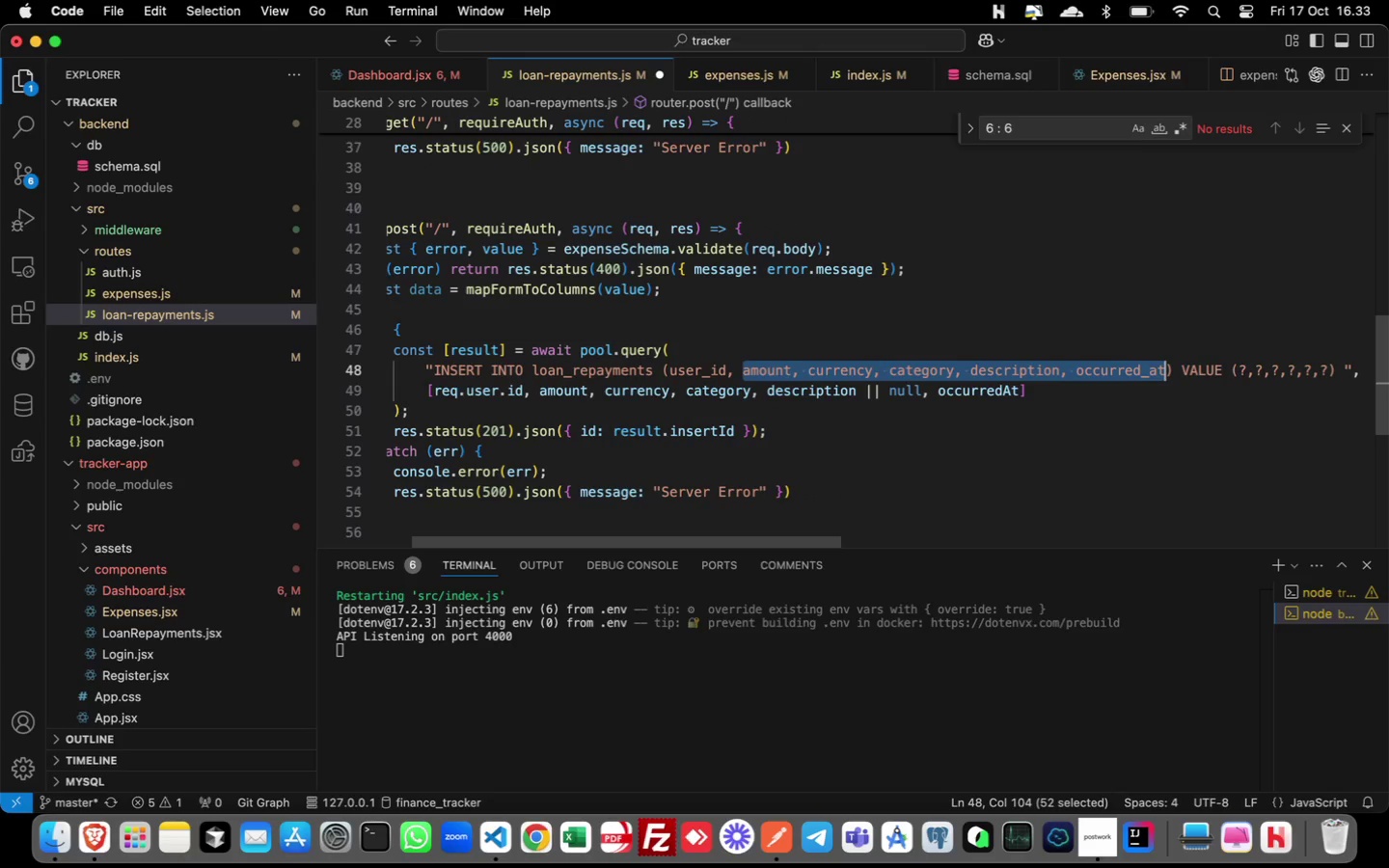 
hold_key(key=ArrowLeft, duration=0.58)
 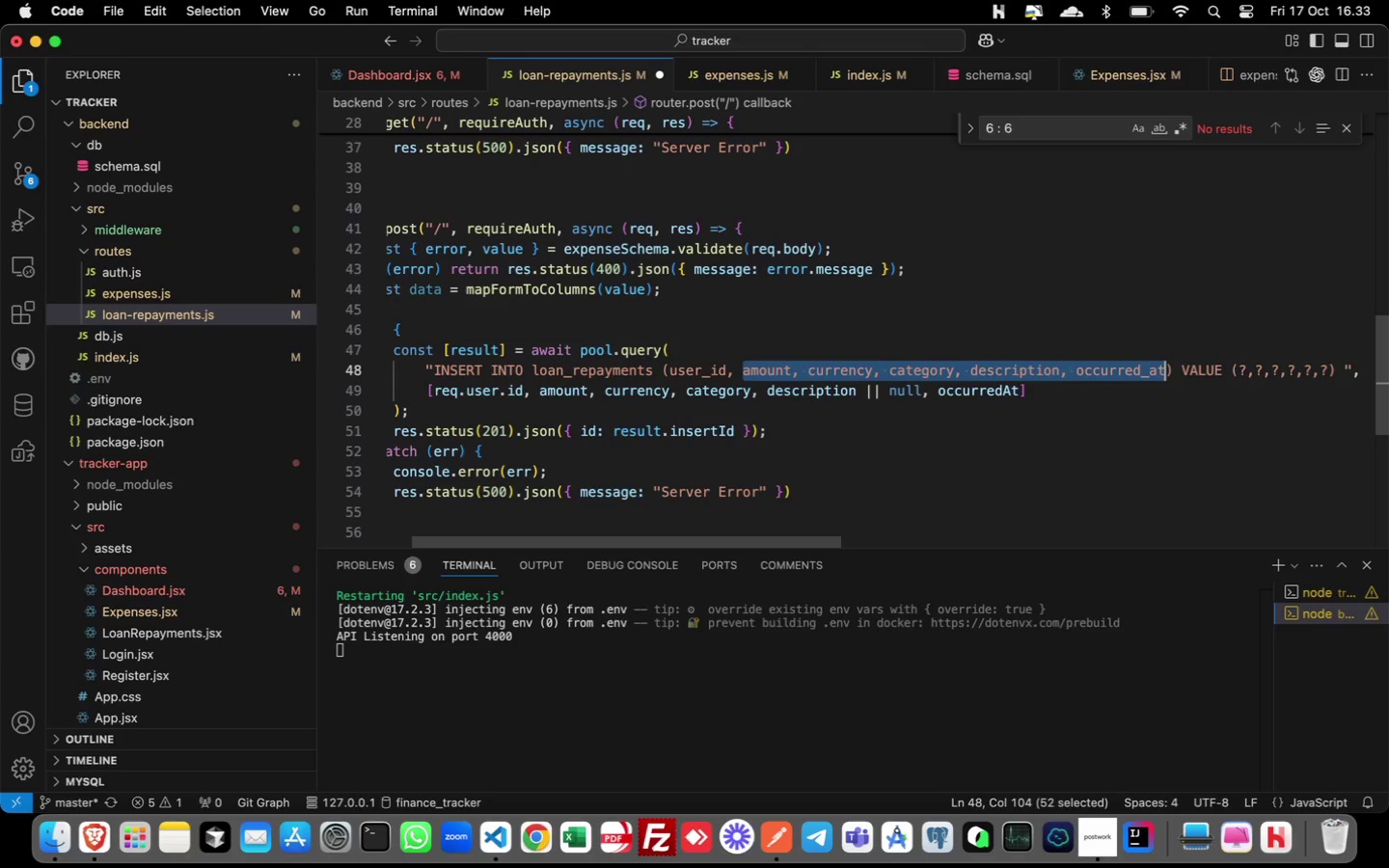 
key(Shift+ArrowLeft)
 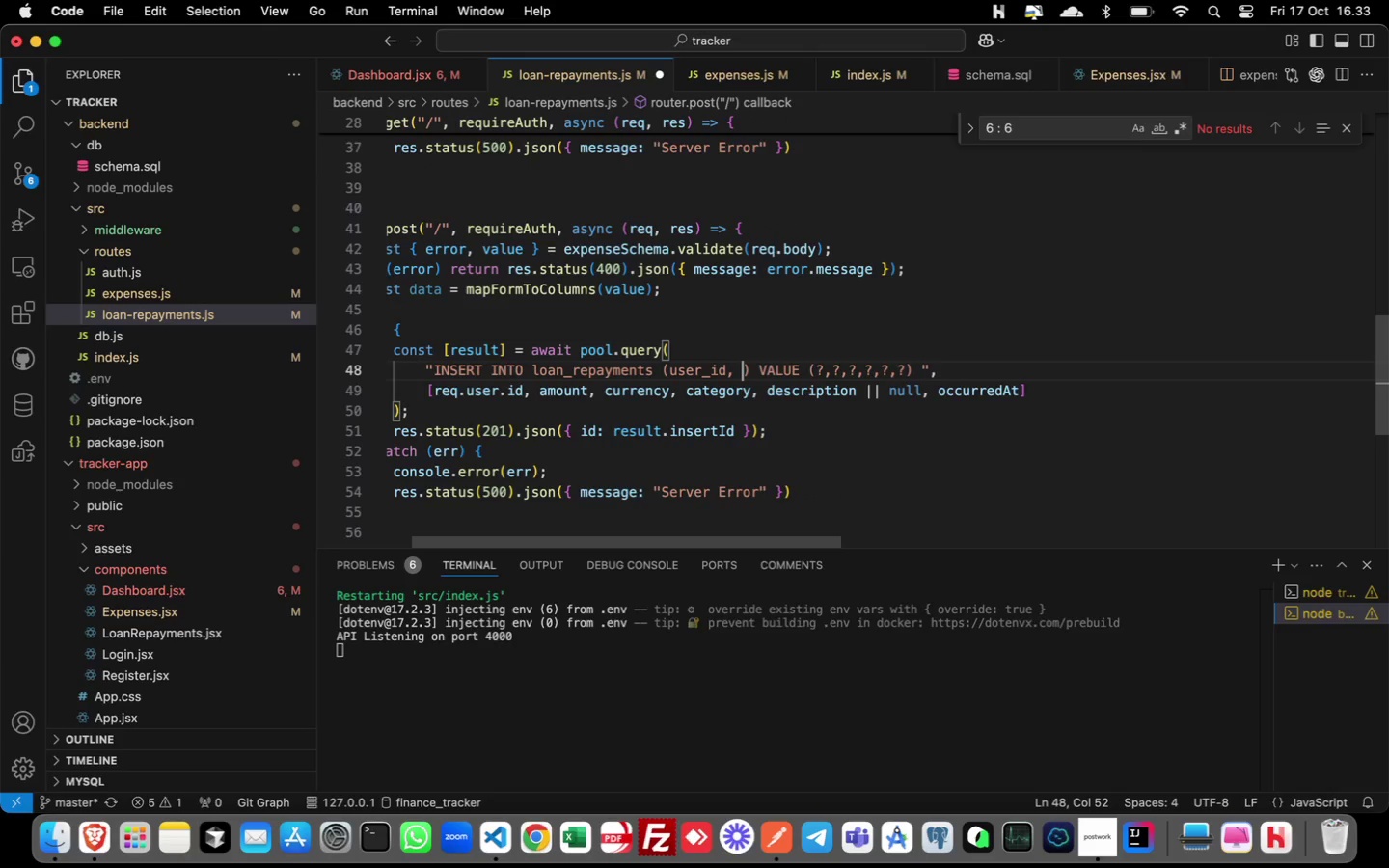 
key(Backspace)
type(loan)_)
key(Backspace)
key(Backspace)
type(_name)
 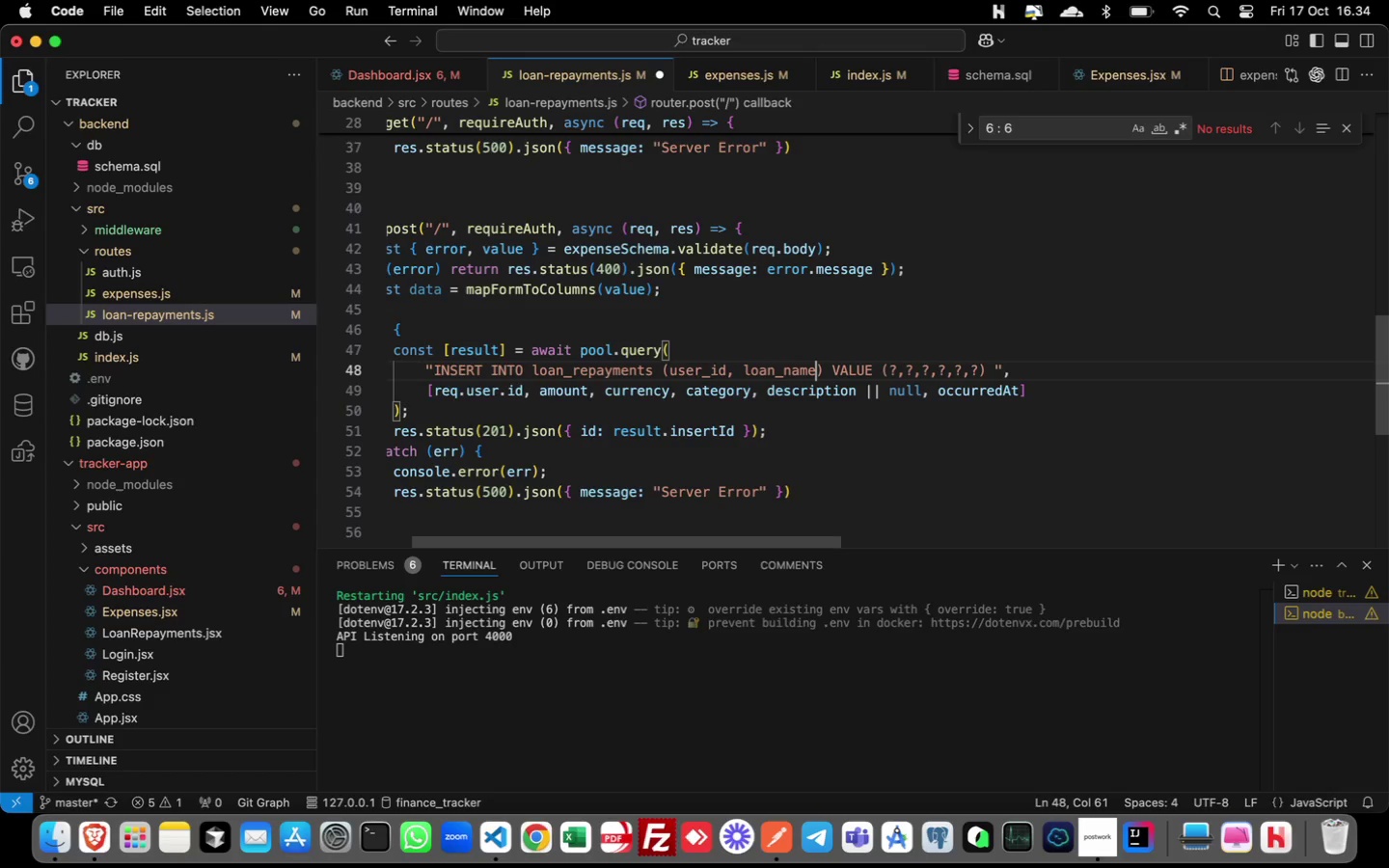 
type(, total_months, amount_pr_month)
 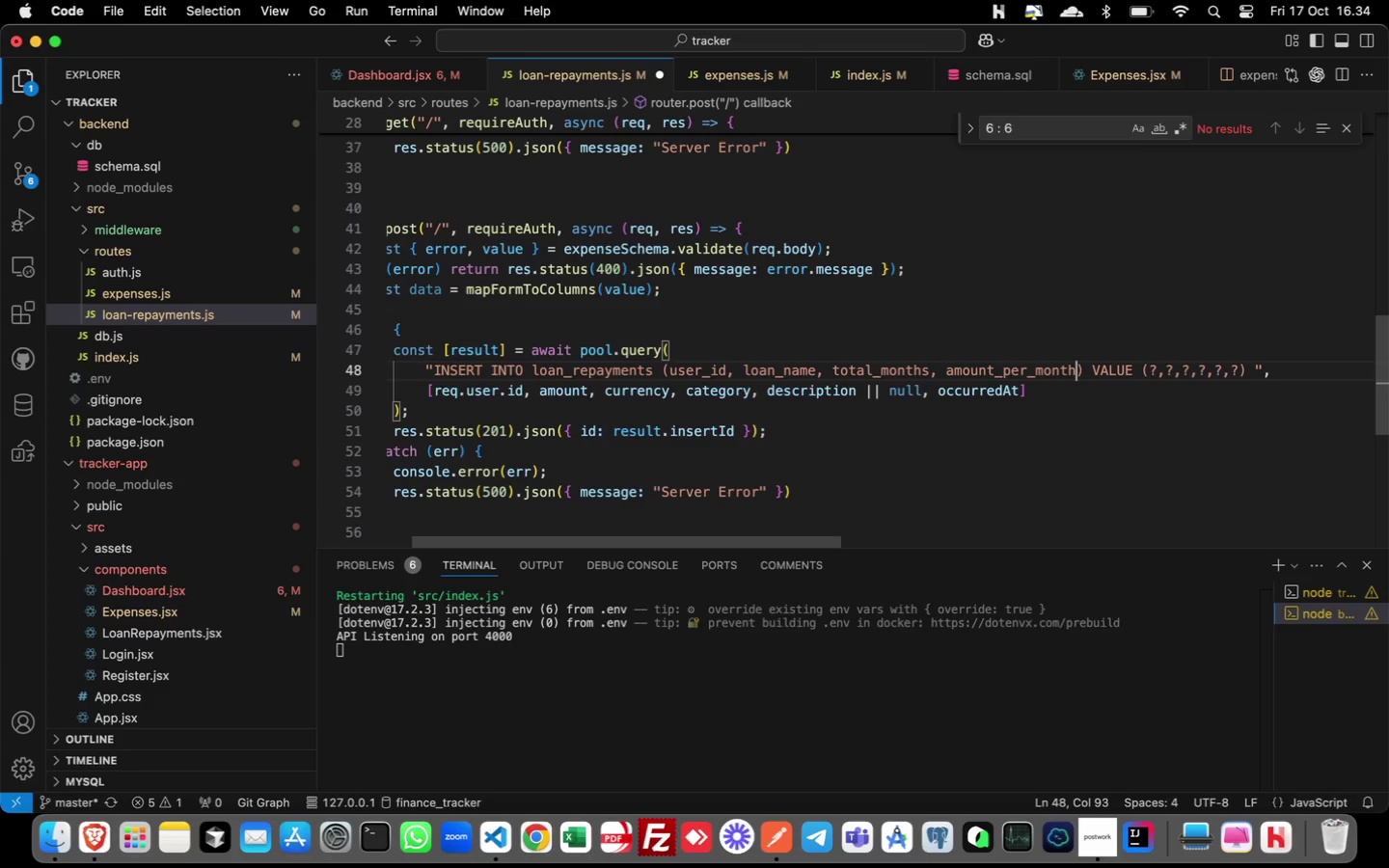 
 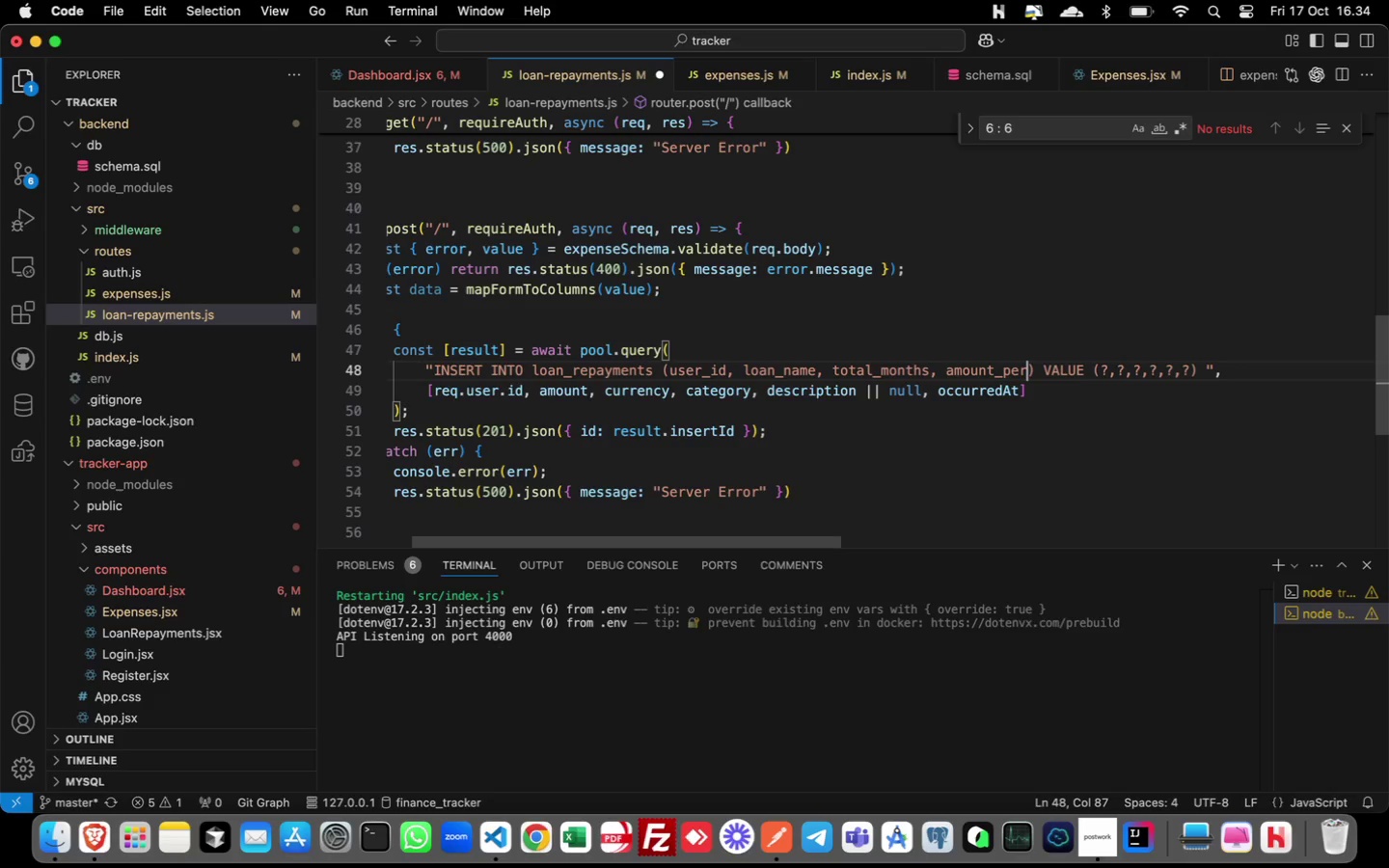 
hold_key(key=E, duration=0.3)
 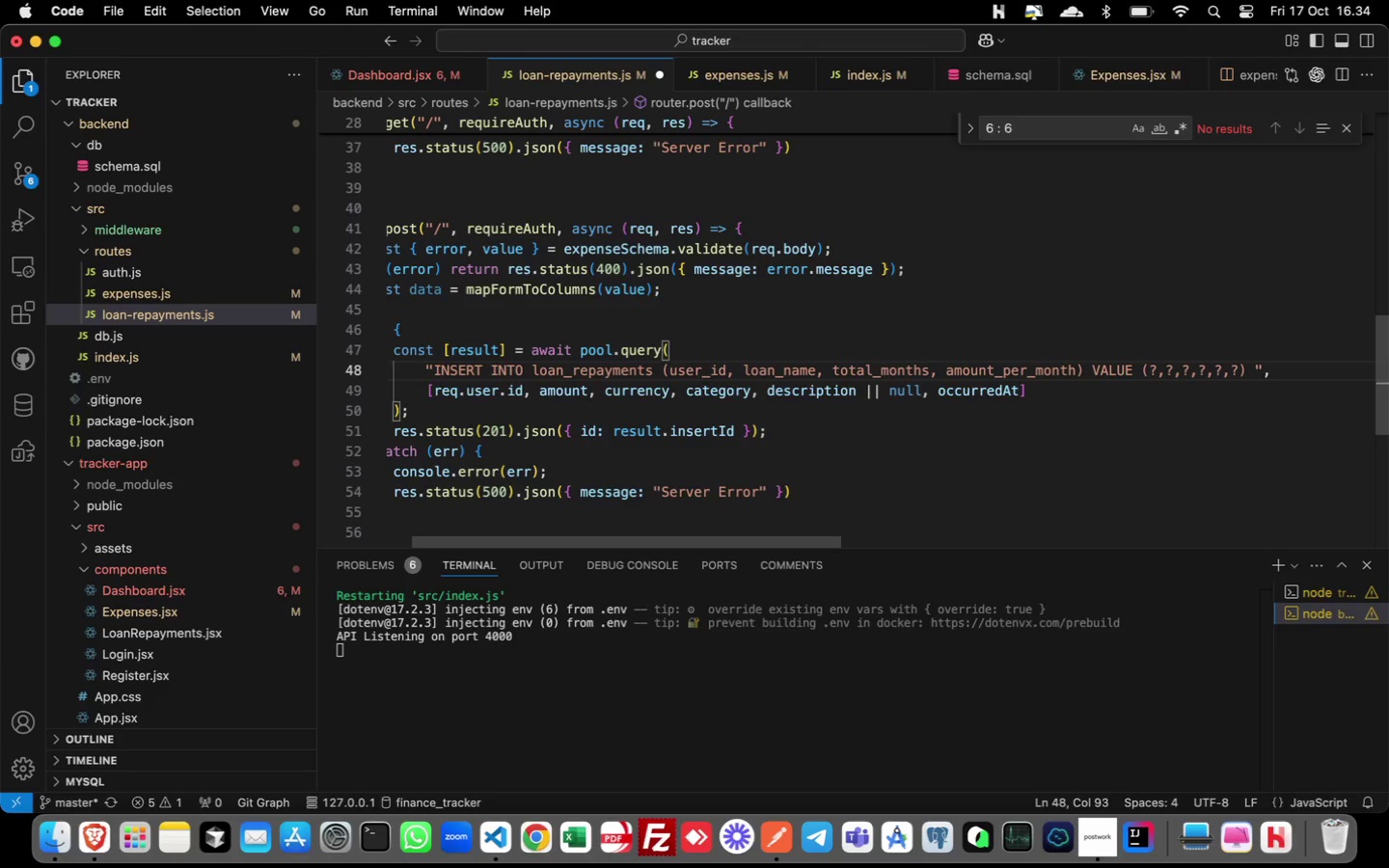 
type(, iterest)
 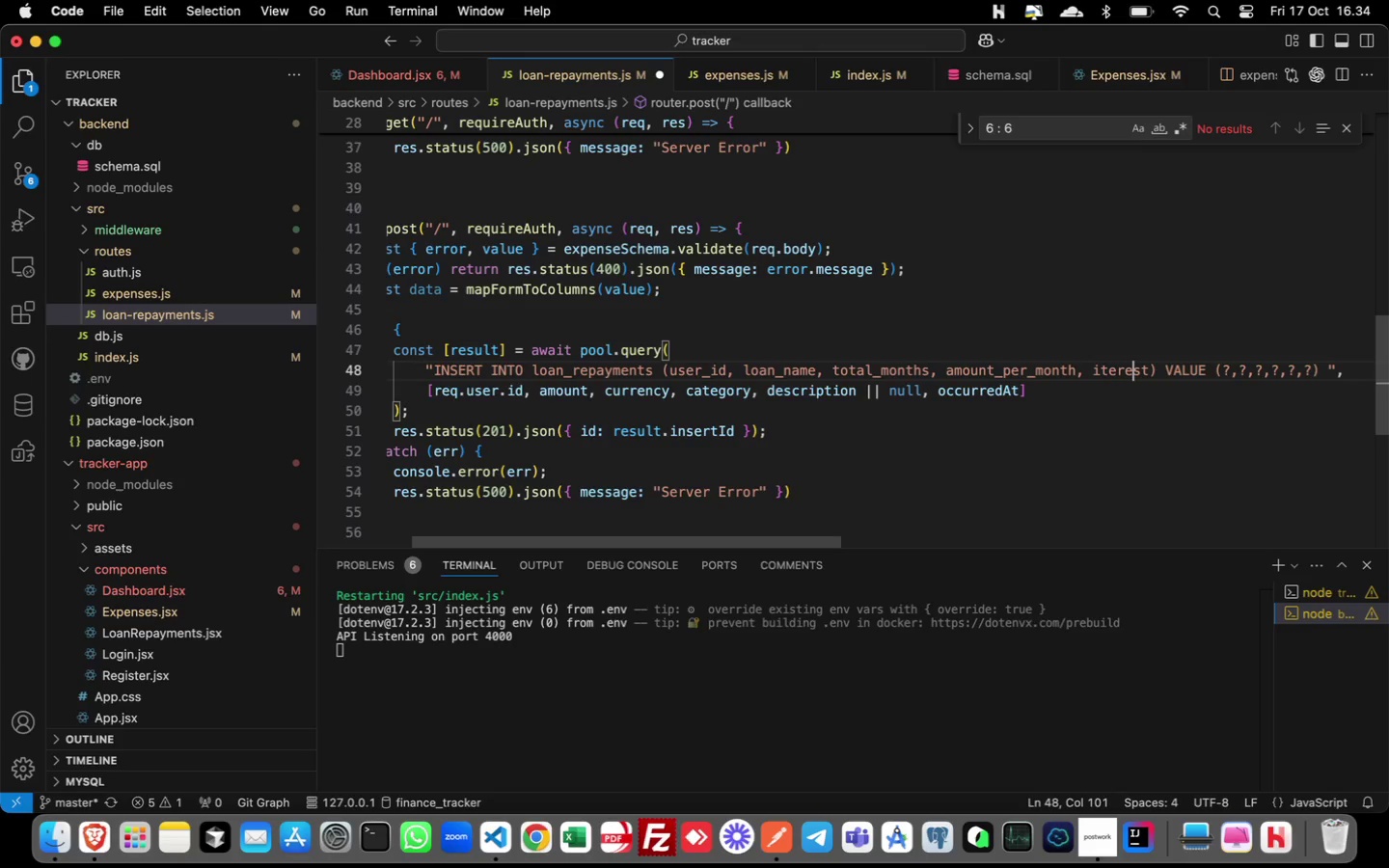 
key(ArrowLeft)
 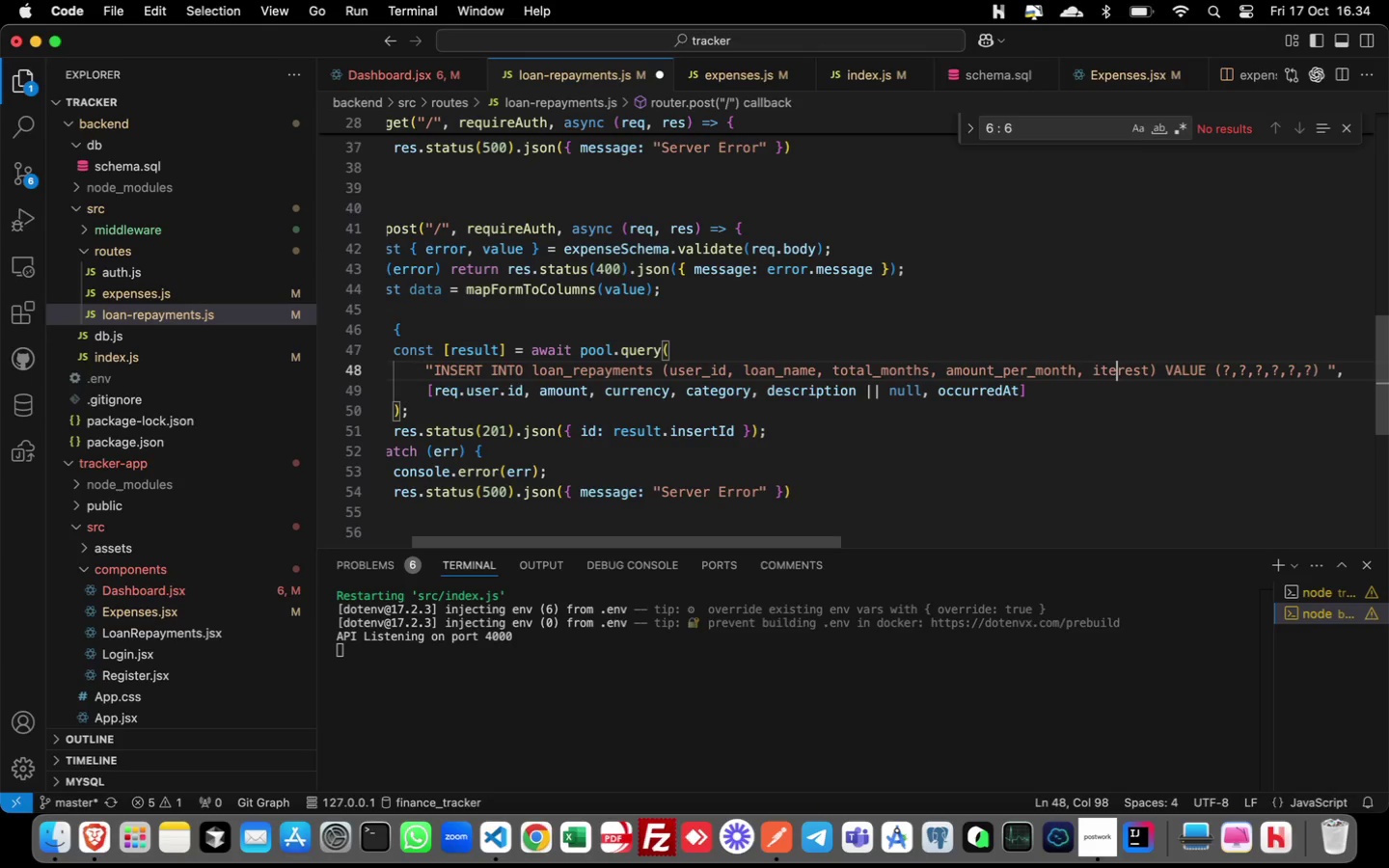 
key(ArrowLeft)
 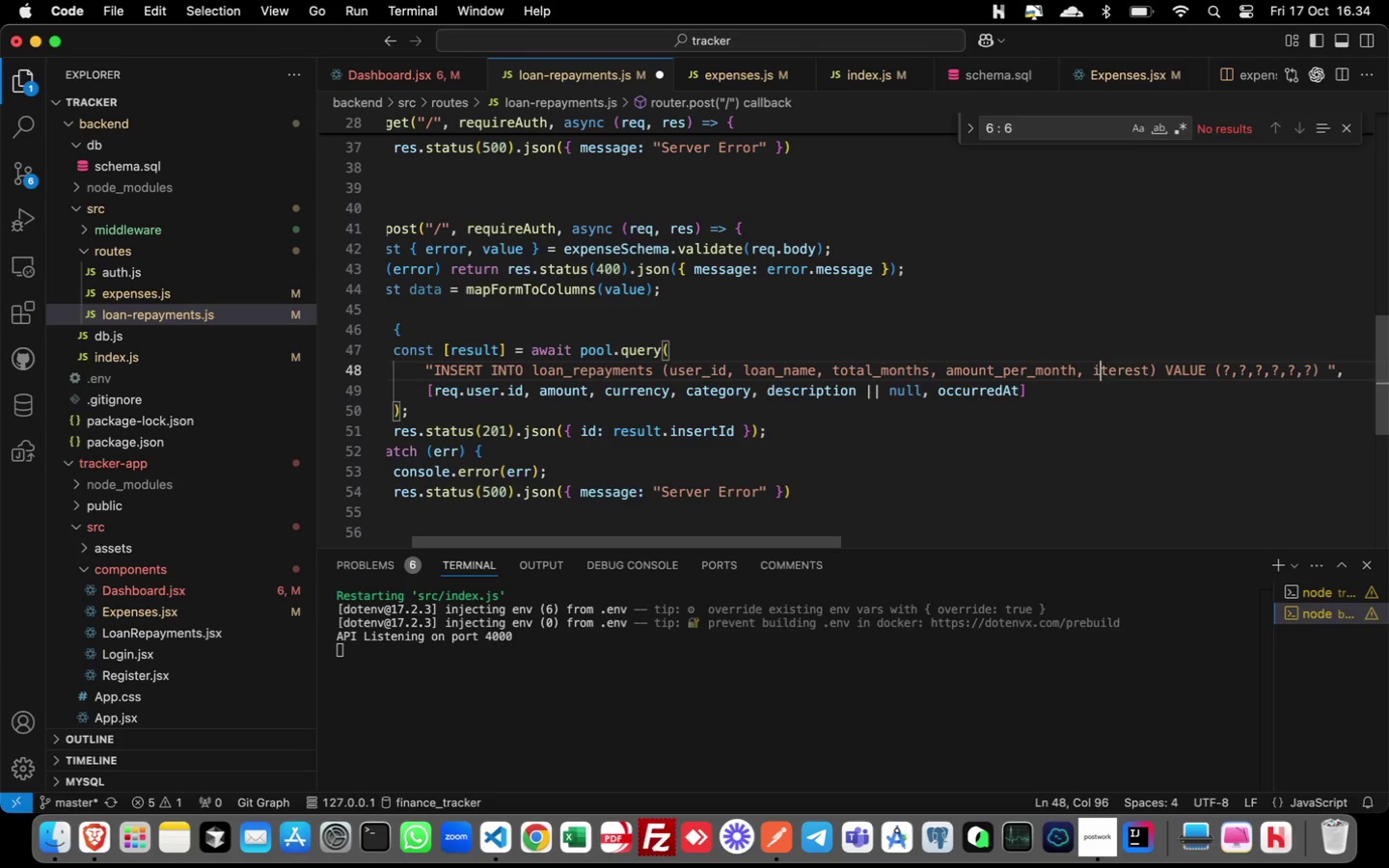 
key(ArrowLeft)
 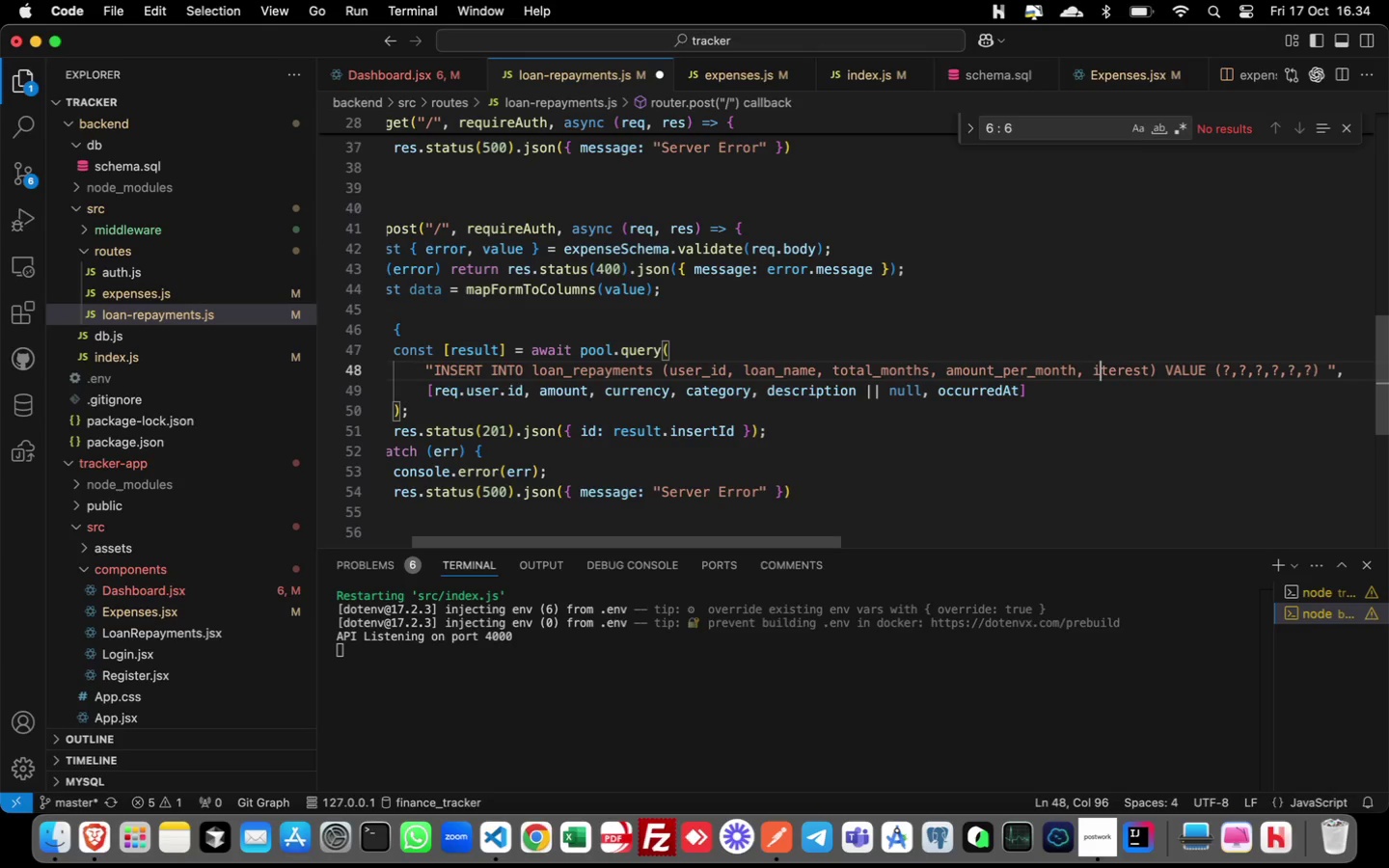 
key(ArrowLeft)
 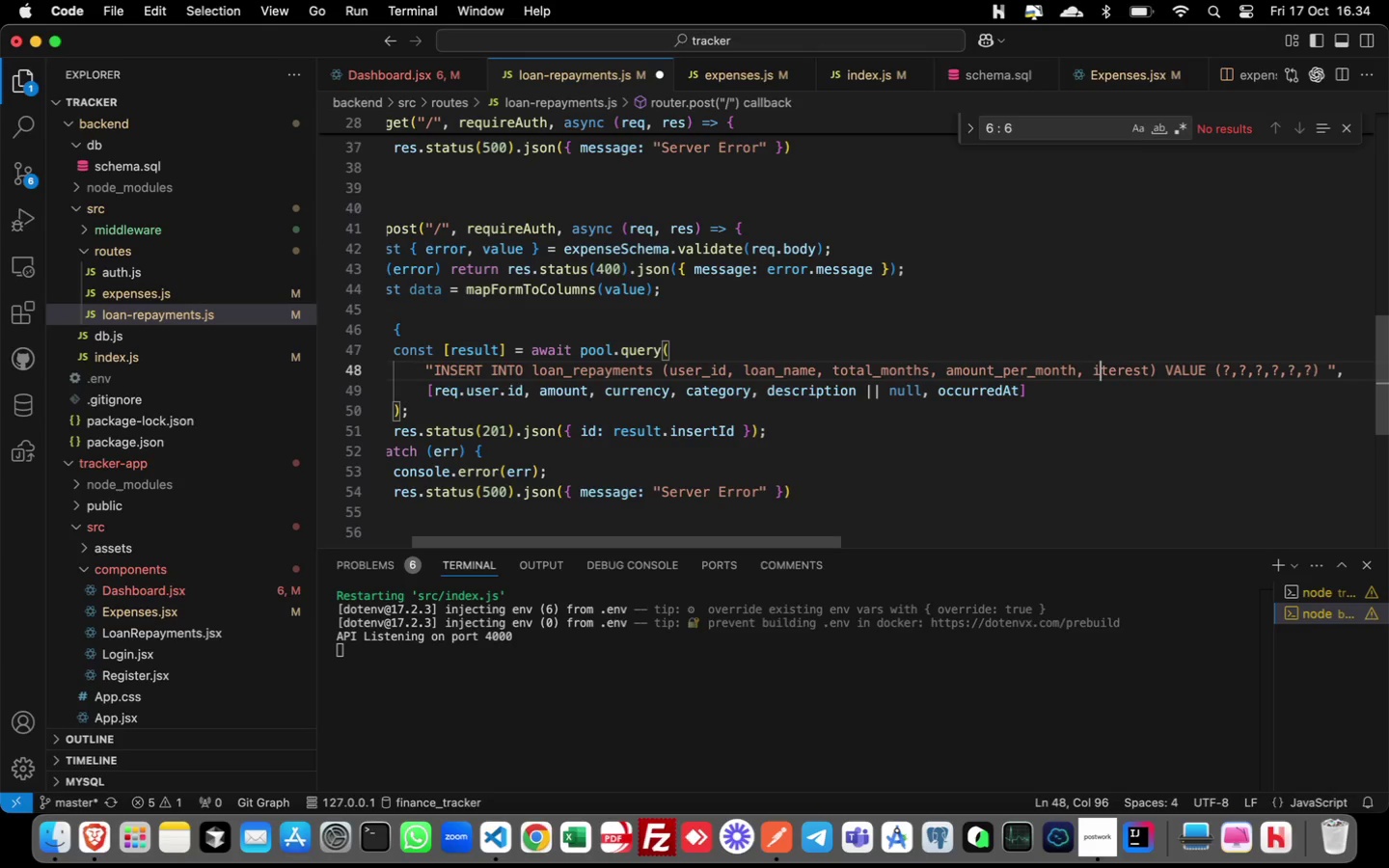 
key(ArrowLeft)
 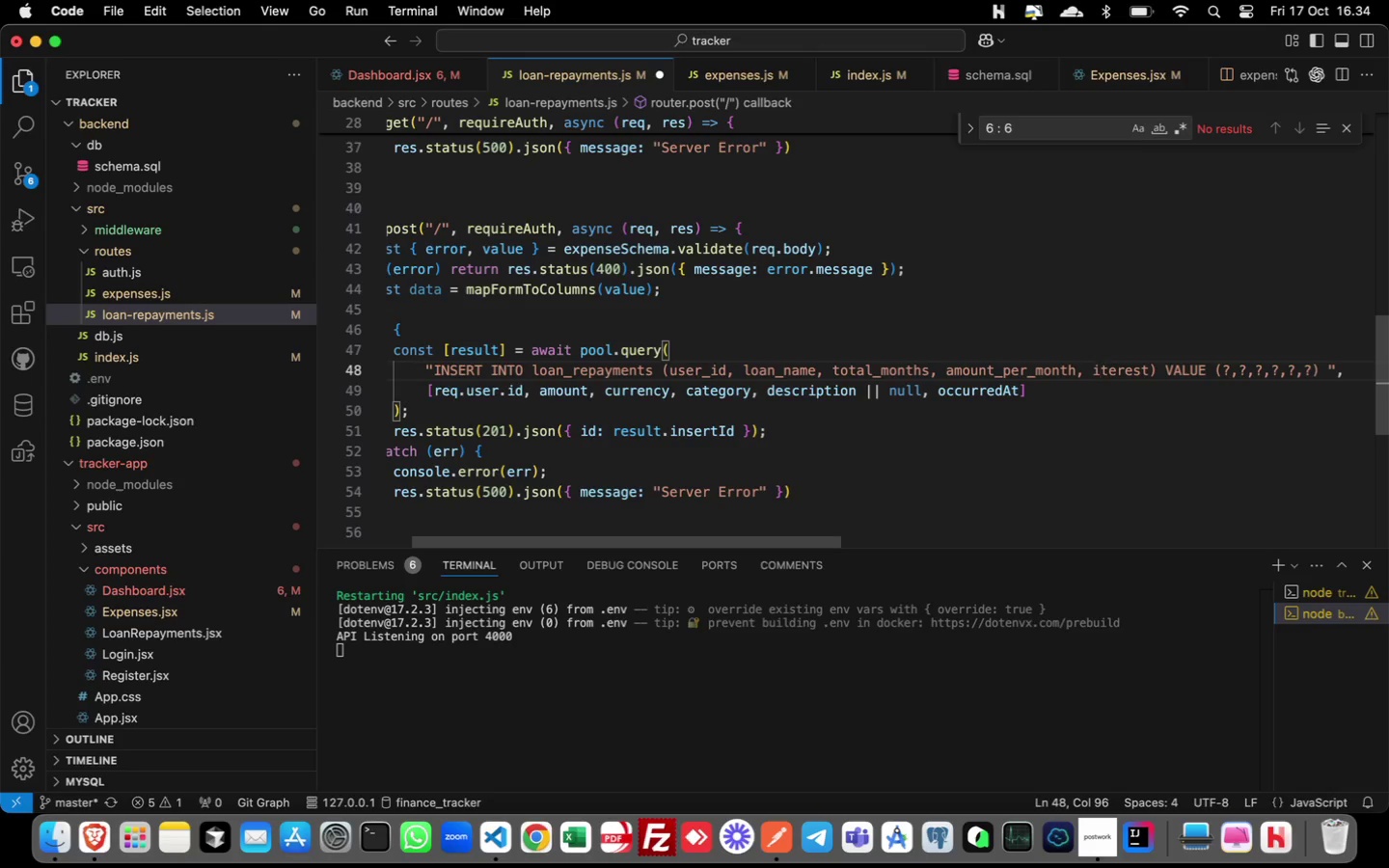 
key(ArrowLeft)
 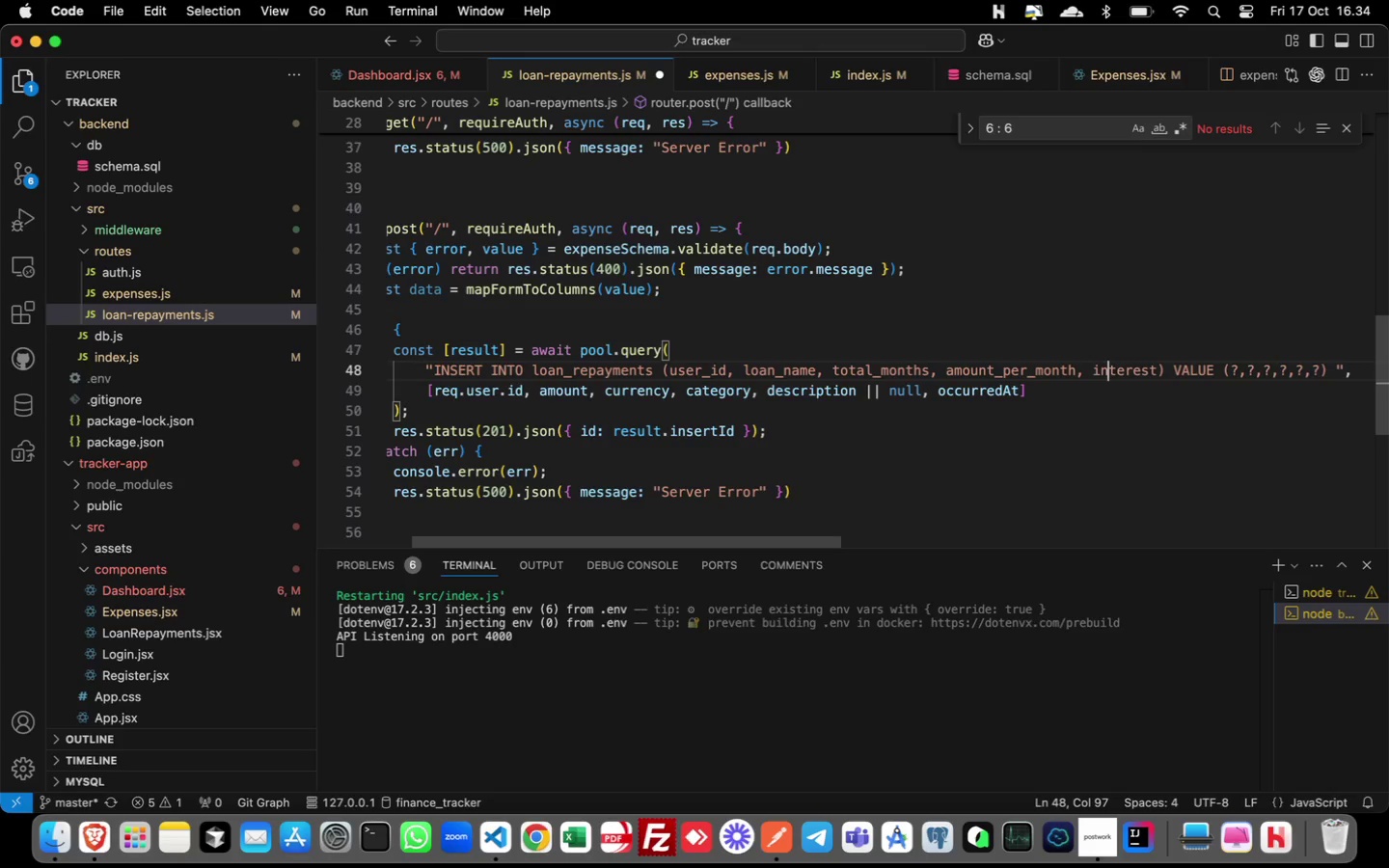 
key(N)
 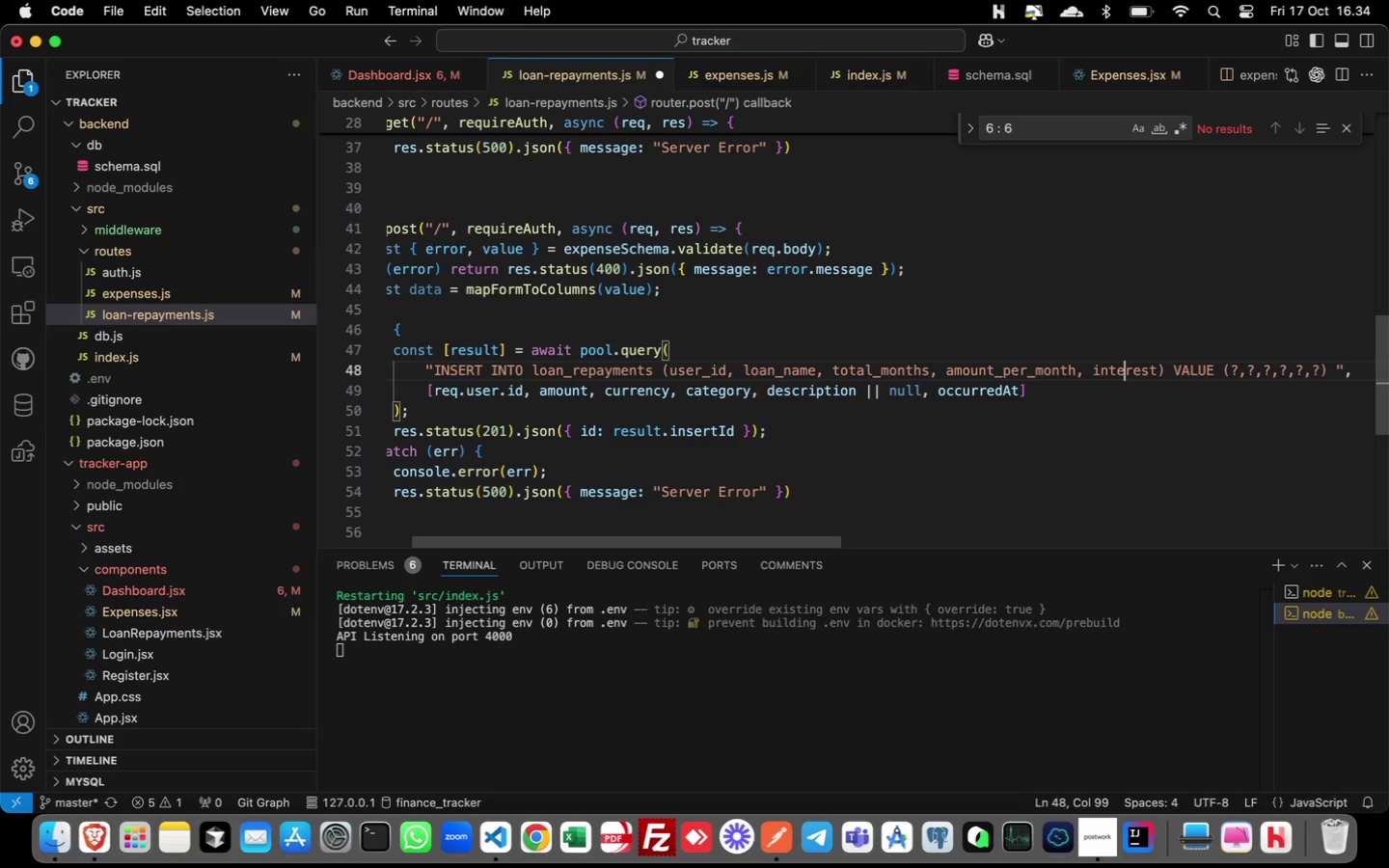 
key(ArrowRight)
 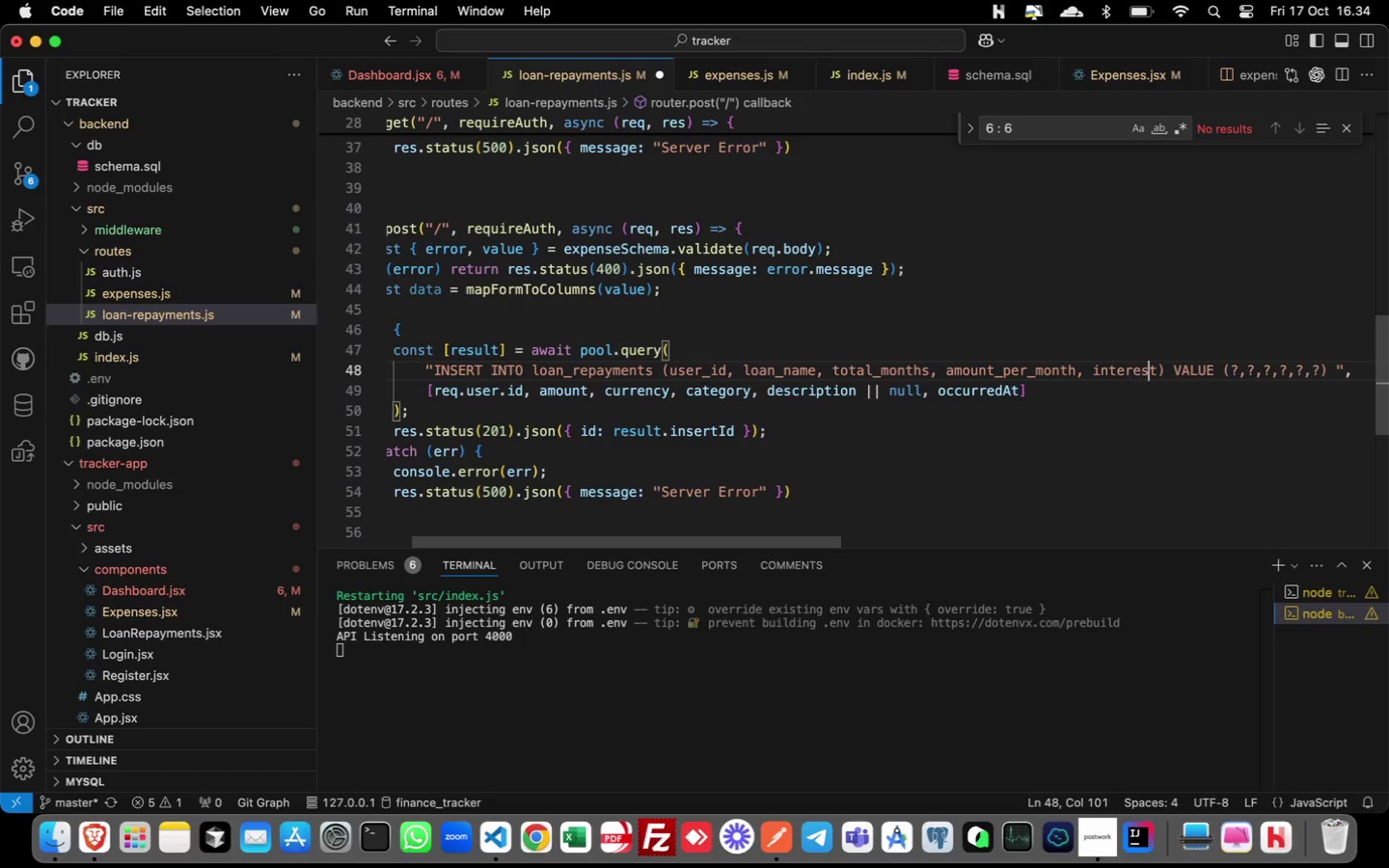 
key(ArrowRight)
 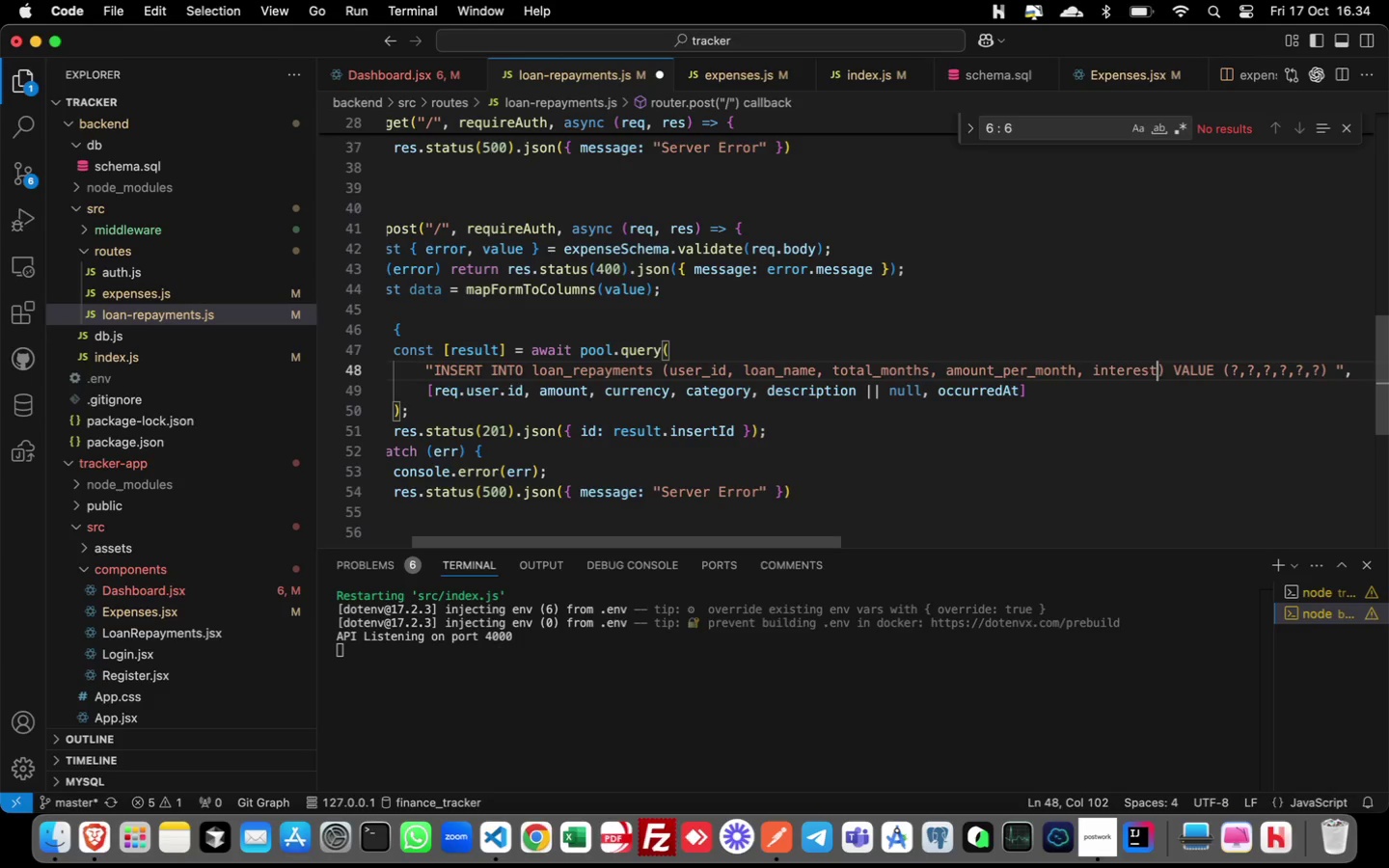 
key(ArrowRight)
 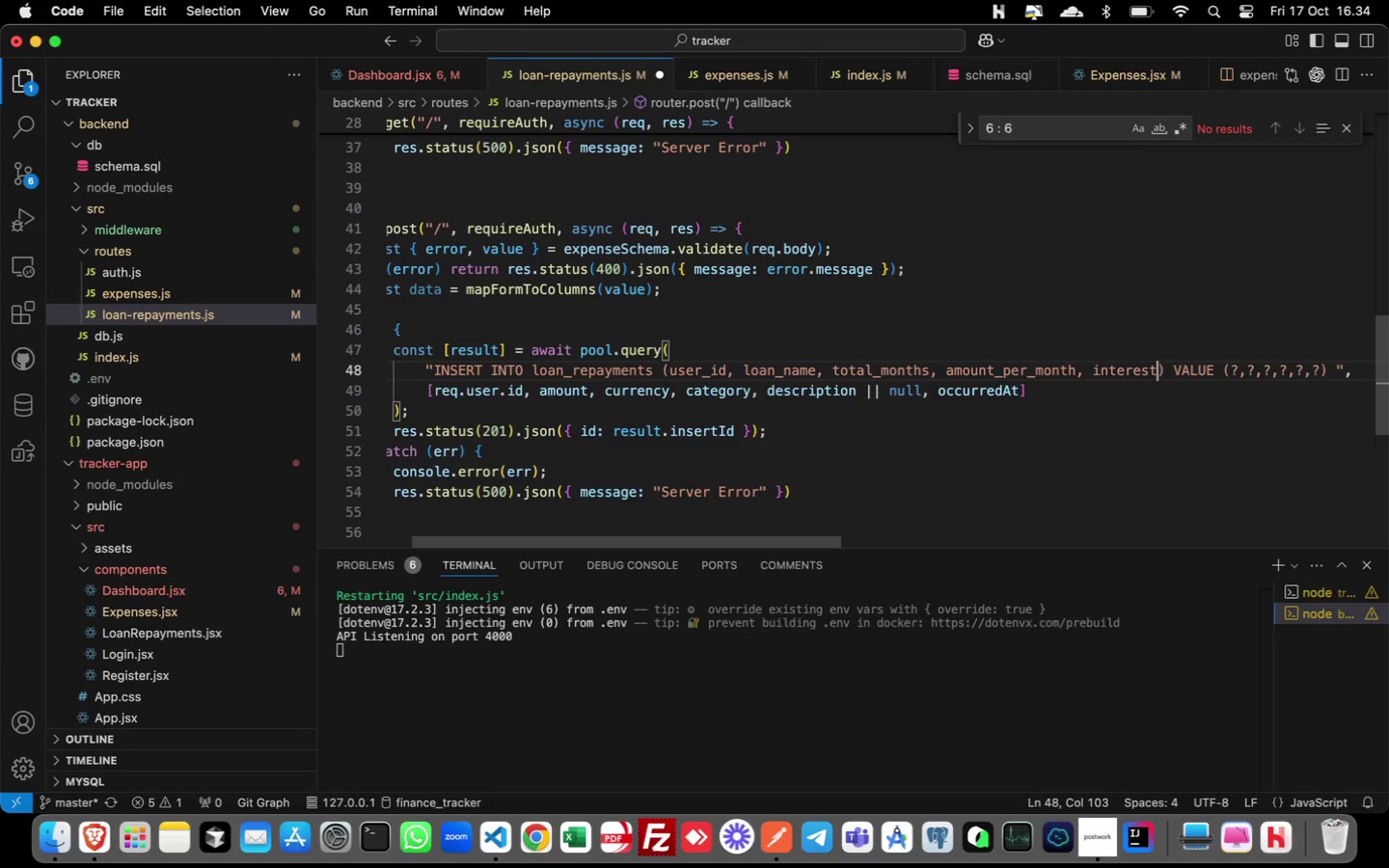 
key(ArrowRight)
 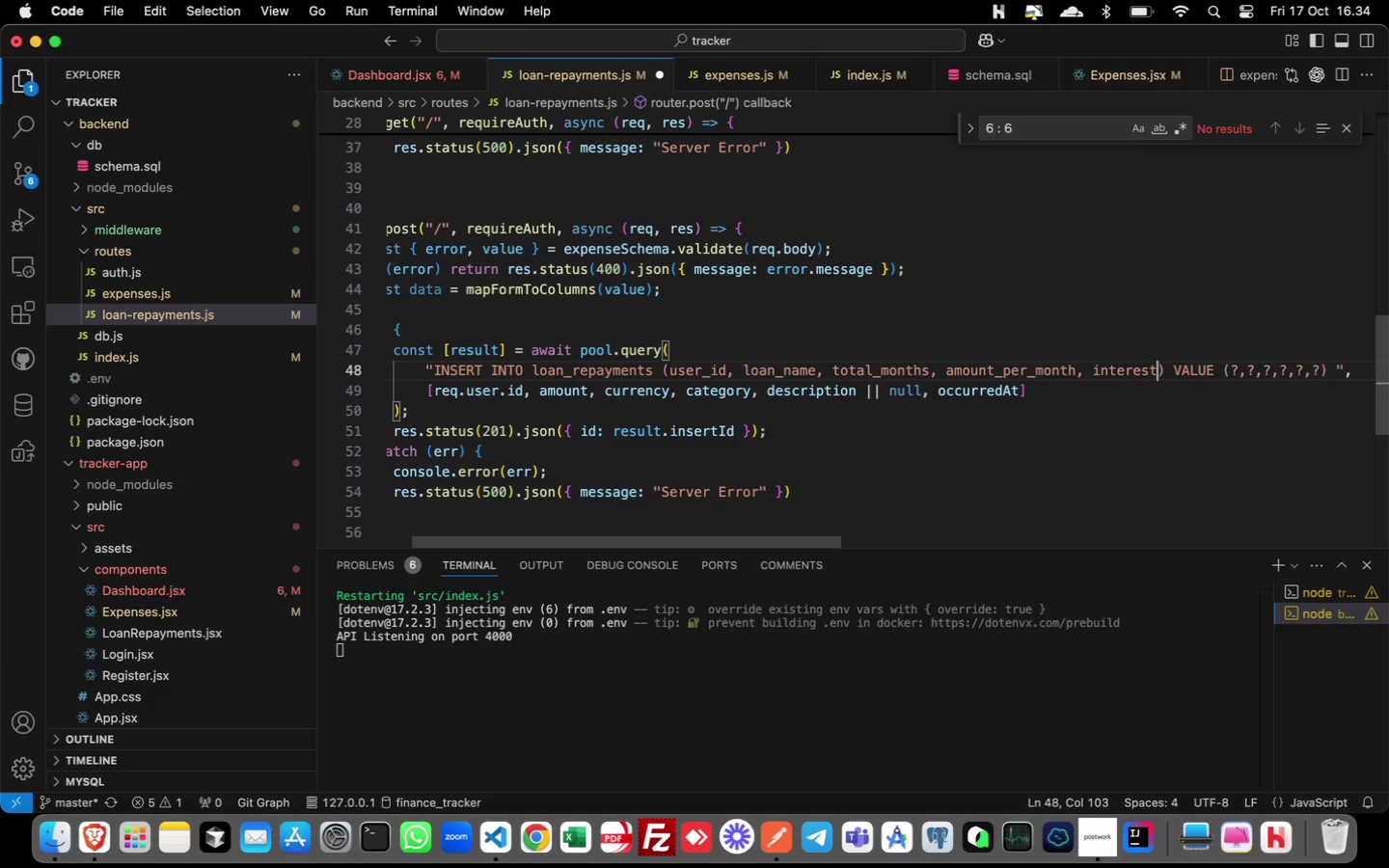 
key(ArrowRight)
 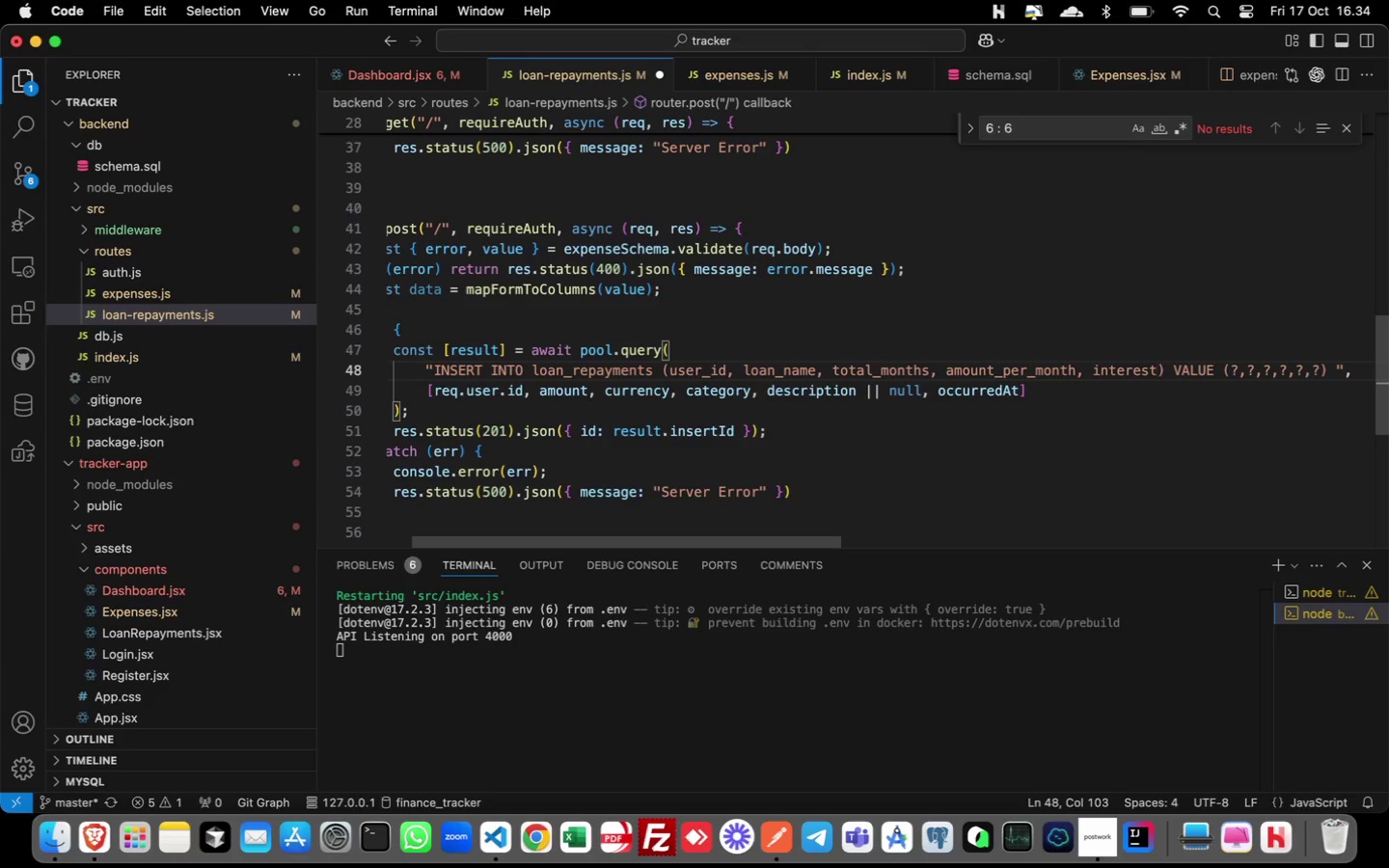 
key(ArrowRight)
 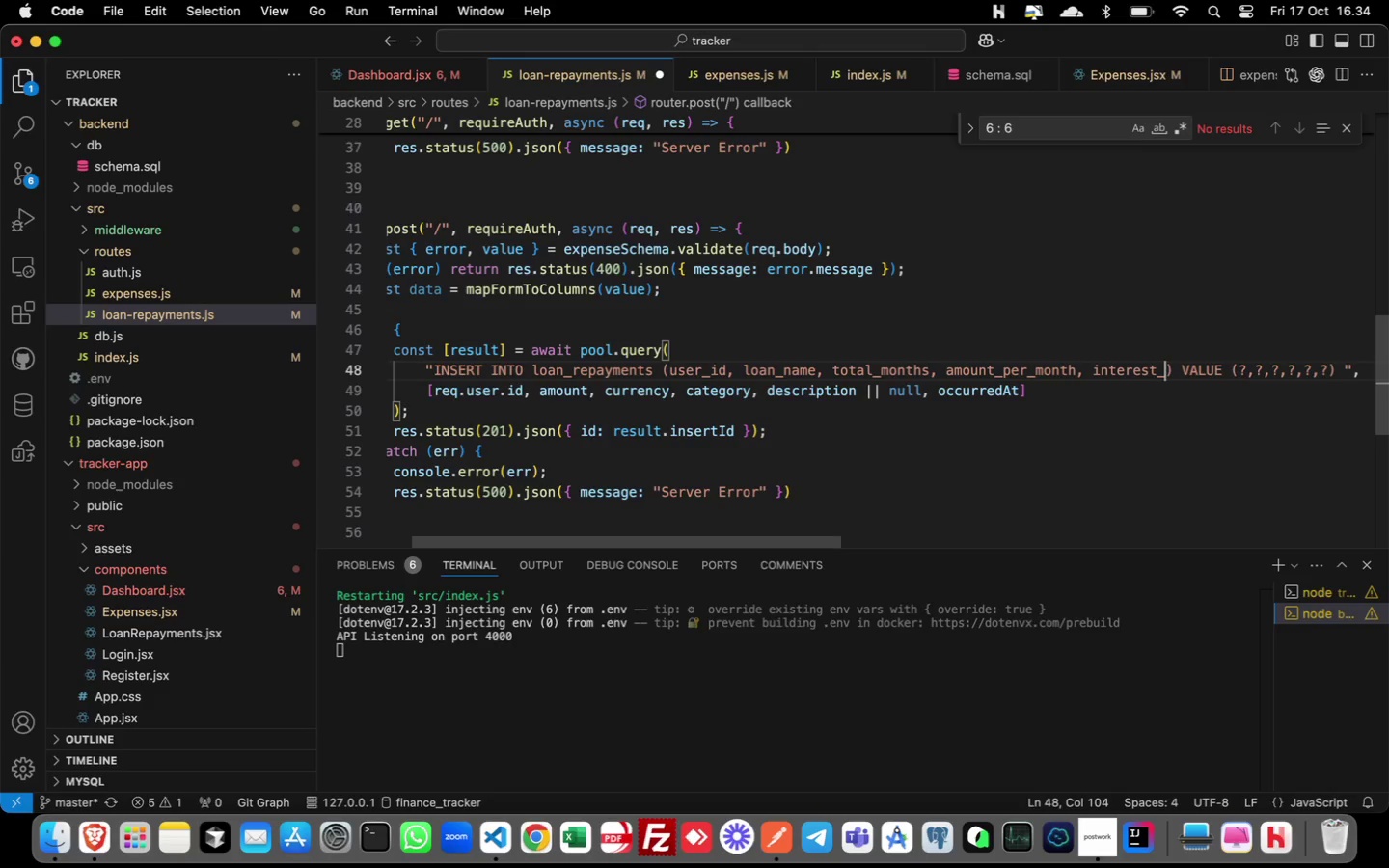 
type(_percent)
 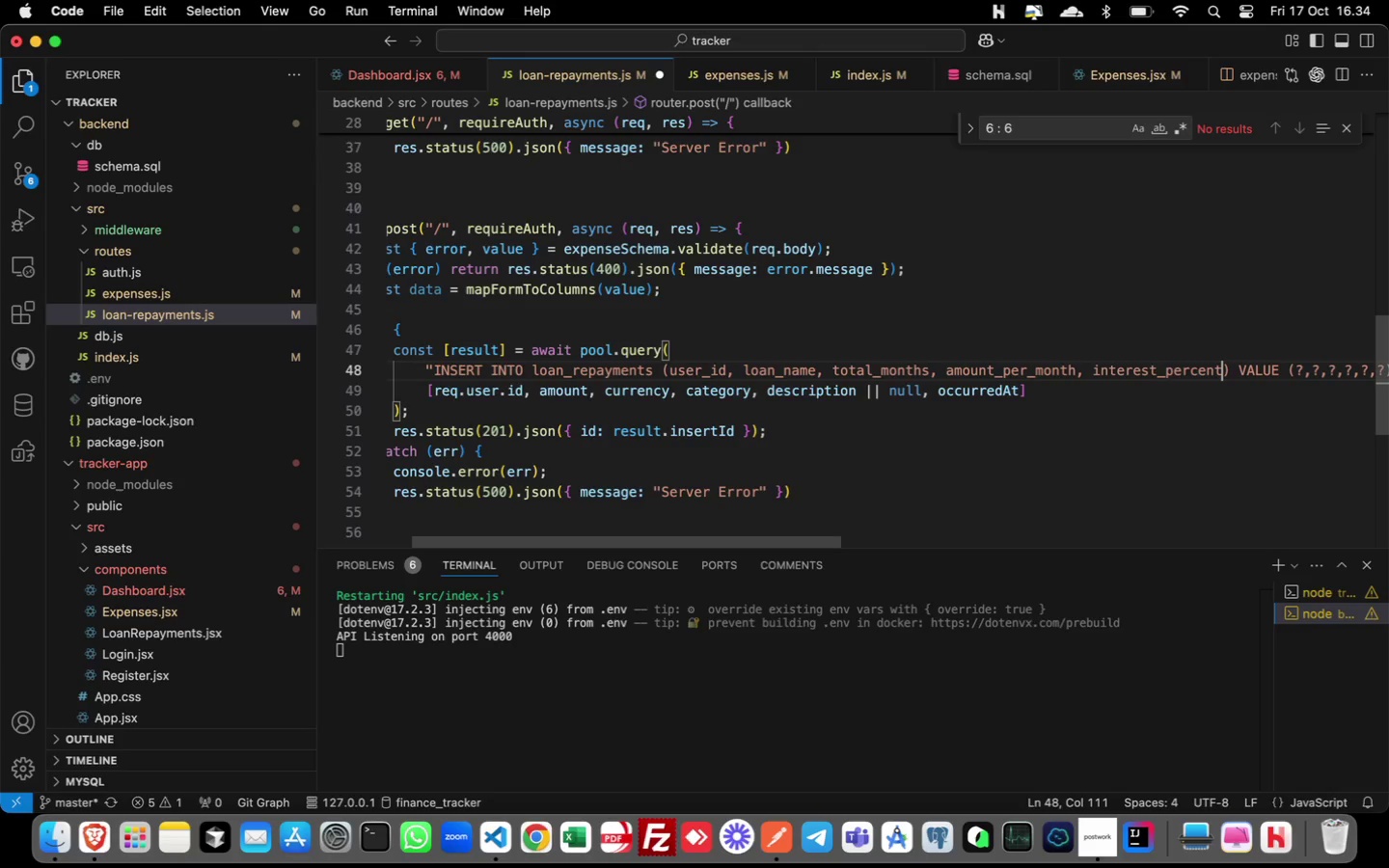 
wait(8.65)
 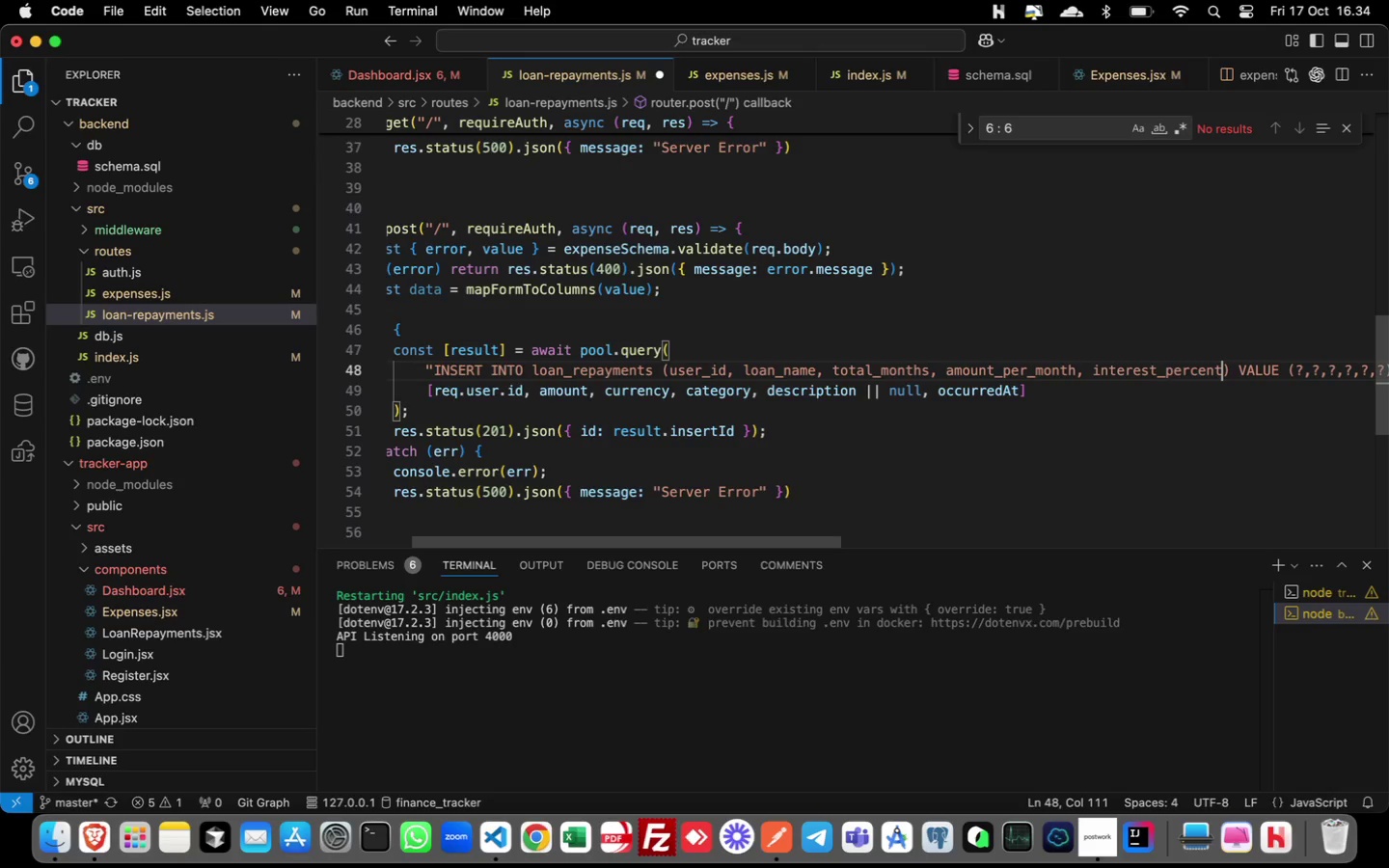 
type(, currency )
key(Backspace)
type(, paid_months)
 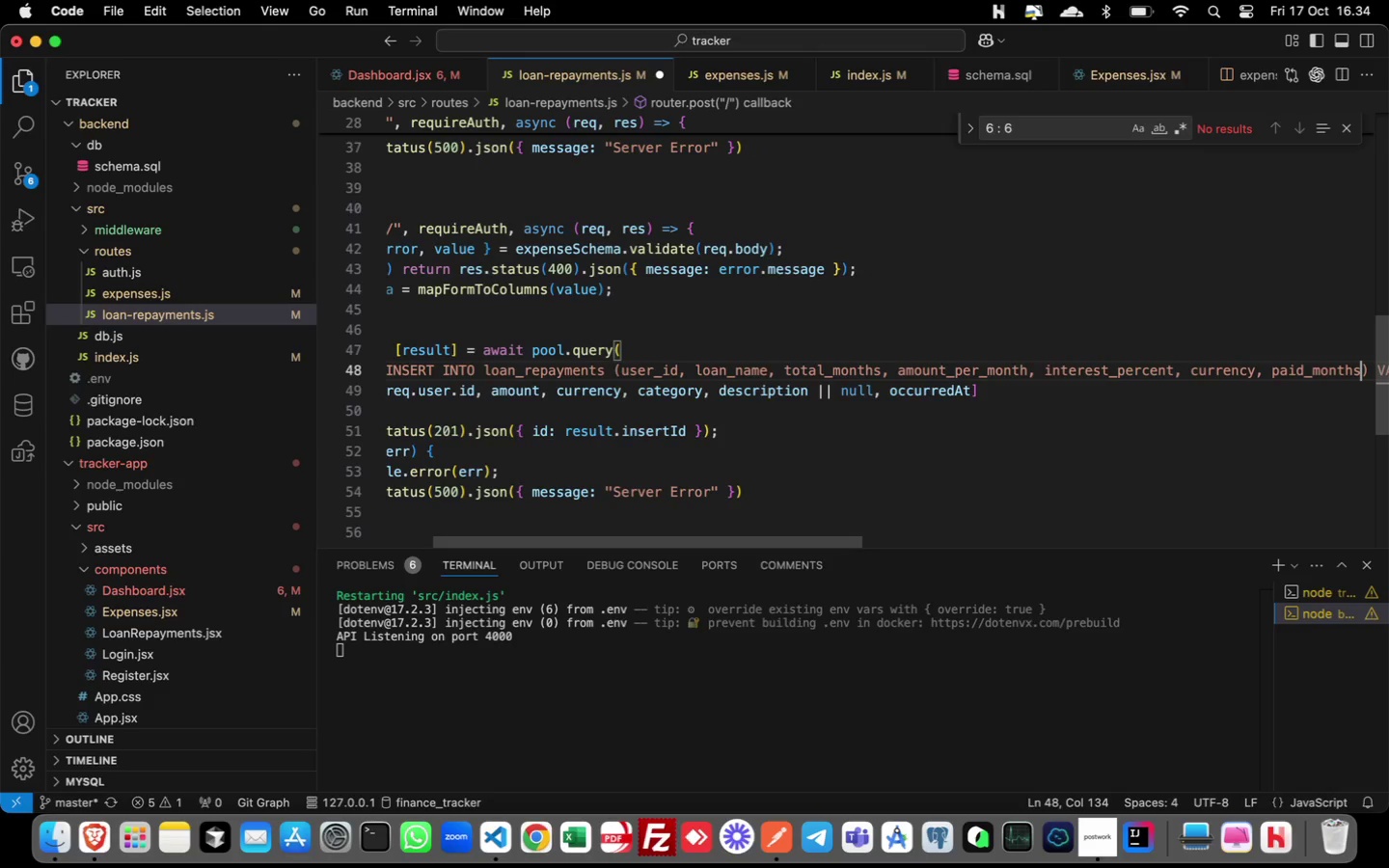 
key(ArrowRight)
 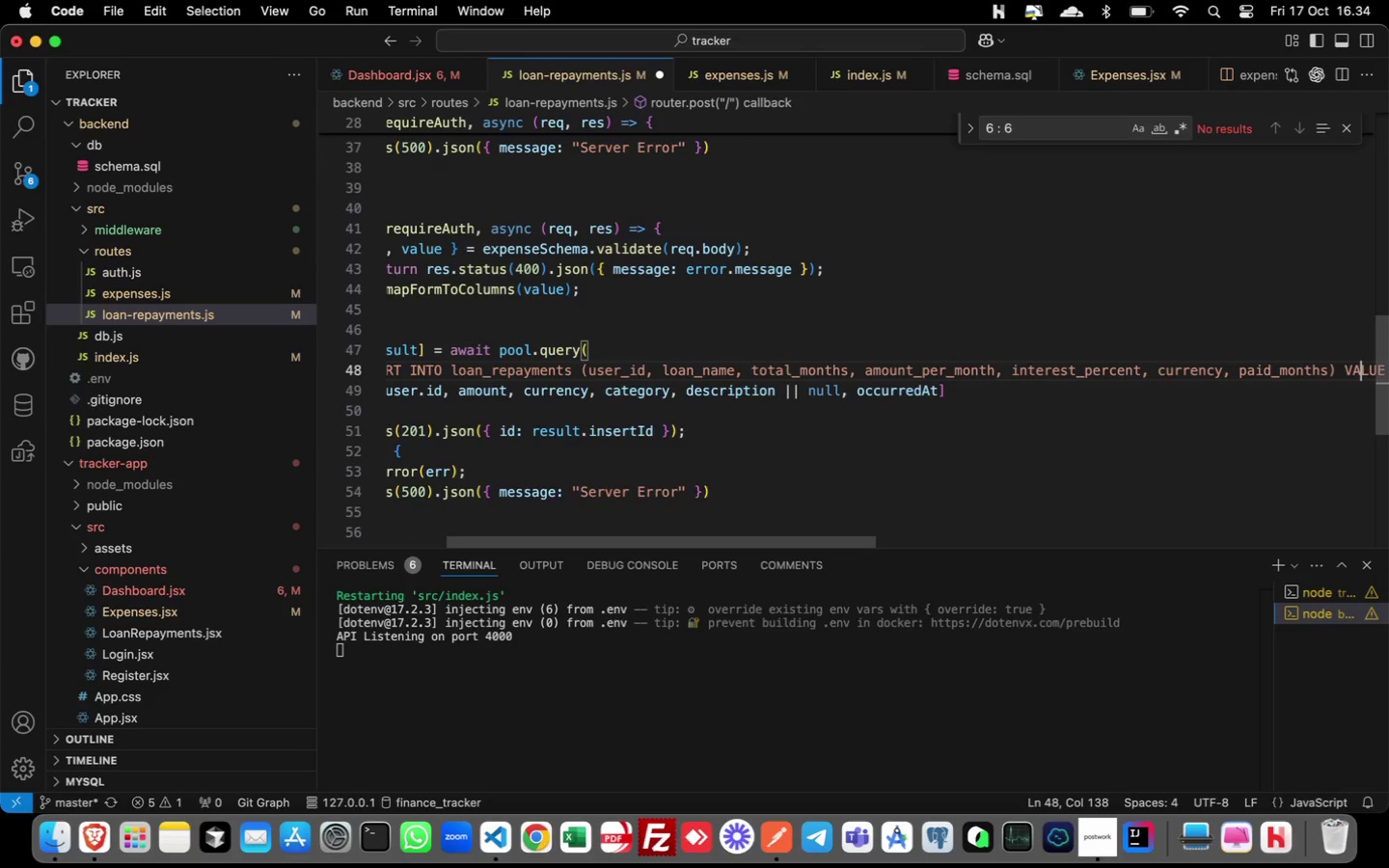 
key(ArrowRight)
 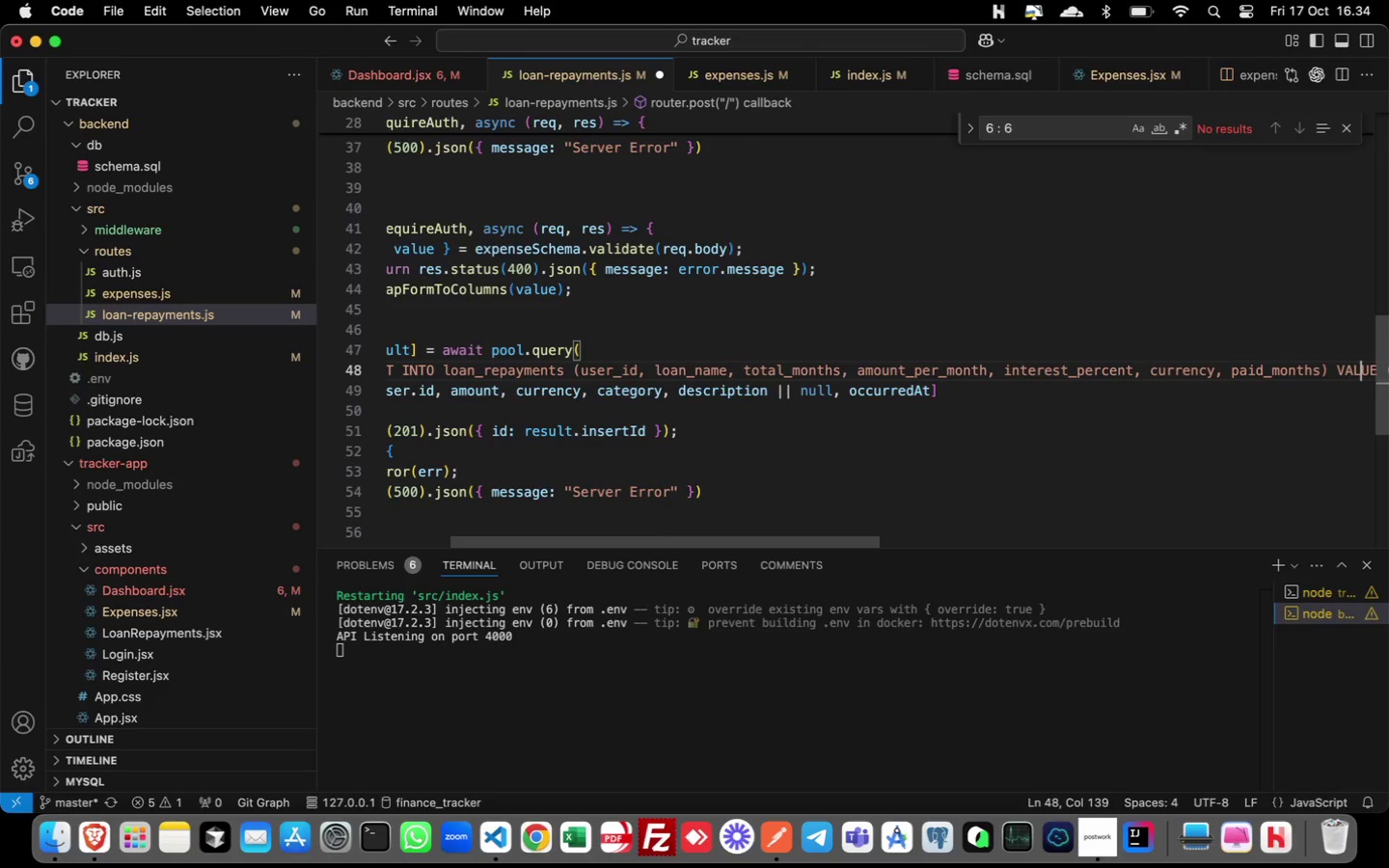 
key(ArrowRight)
 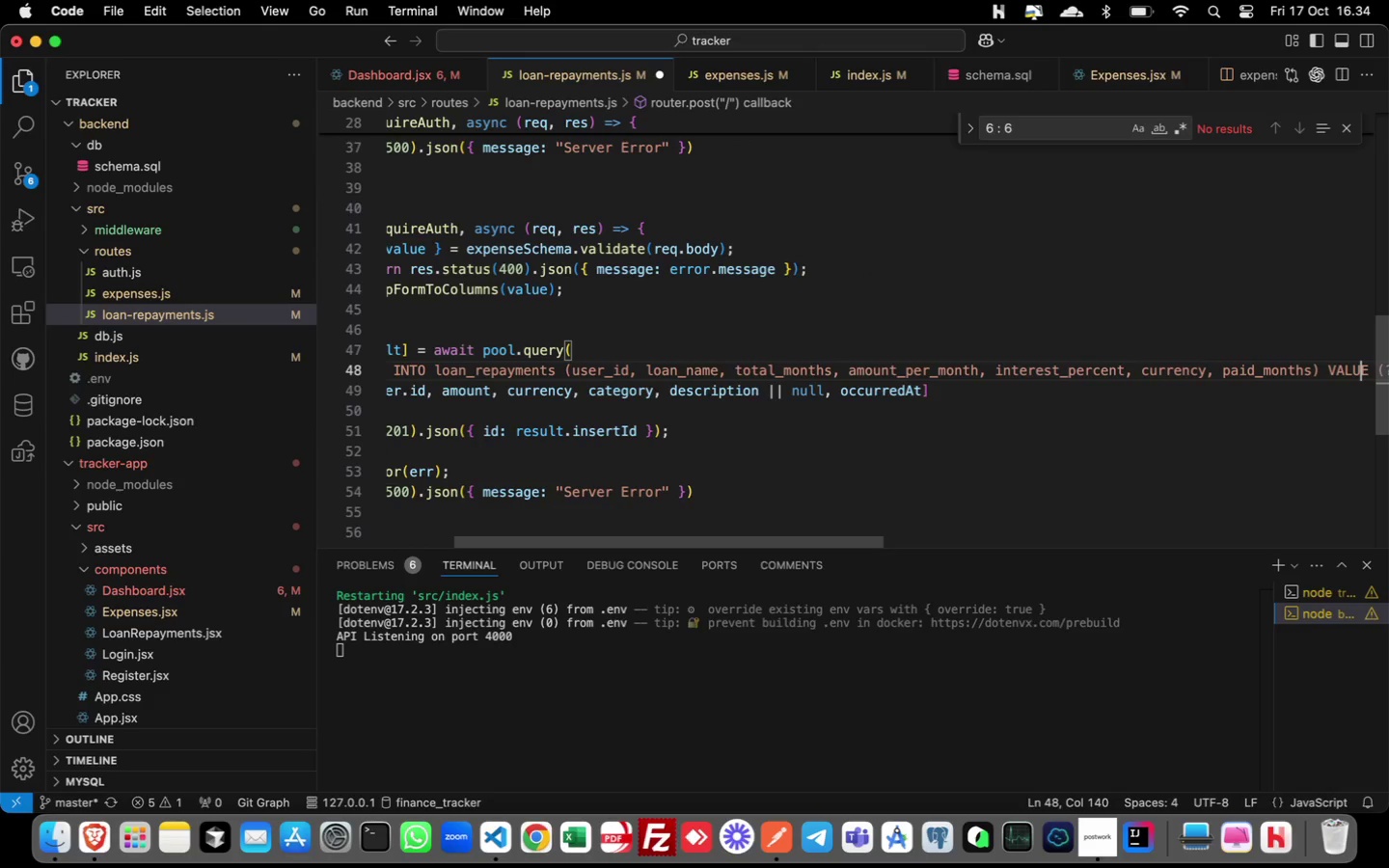 
key(ArrowRight)
 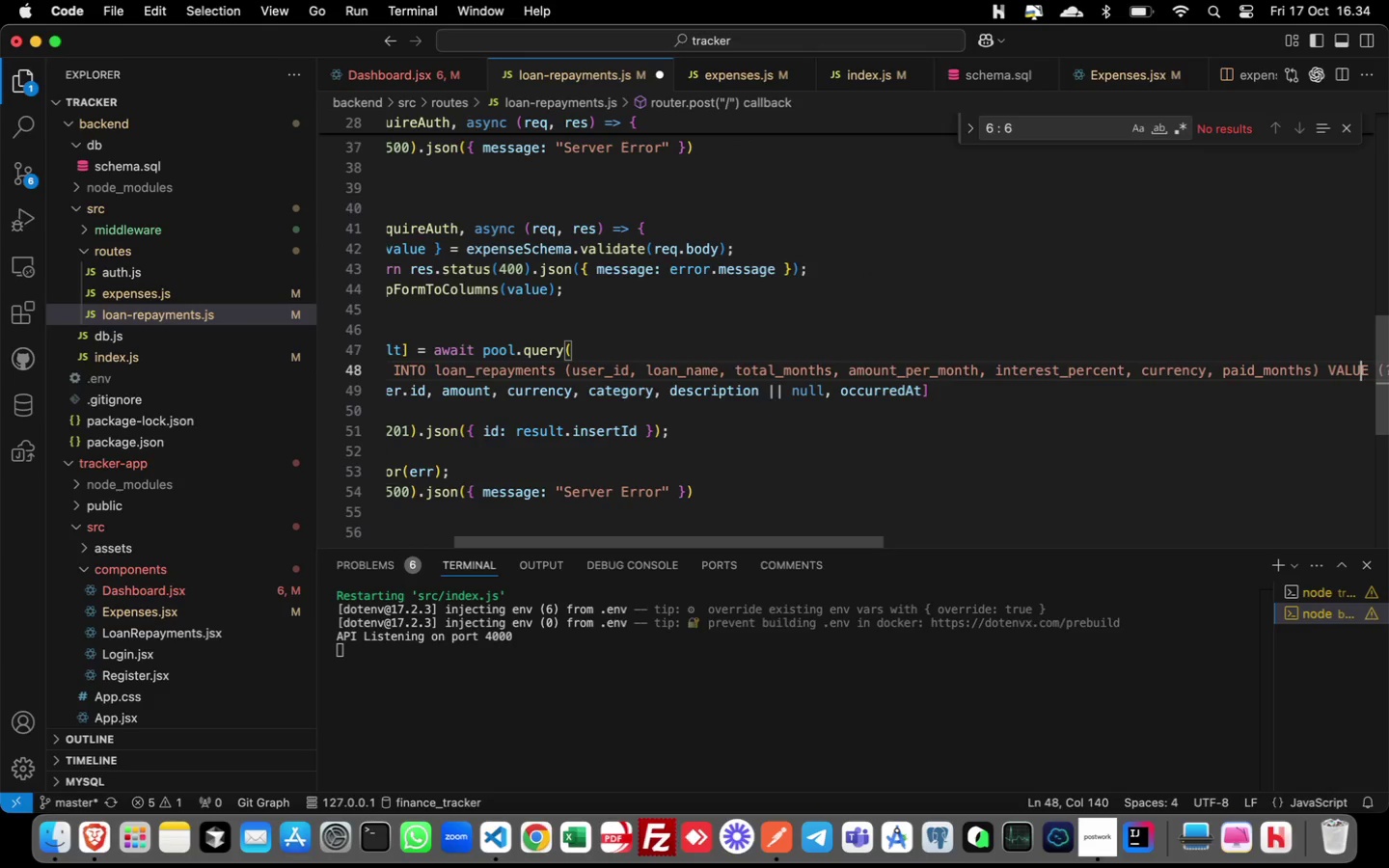 
key(ArrowRight)
 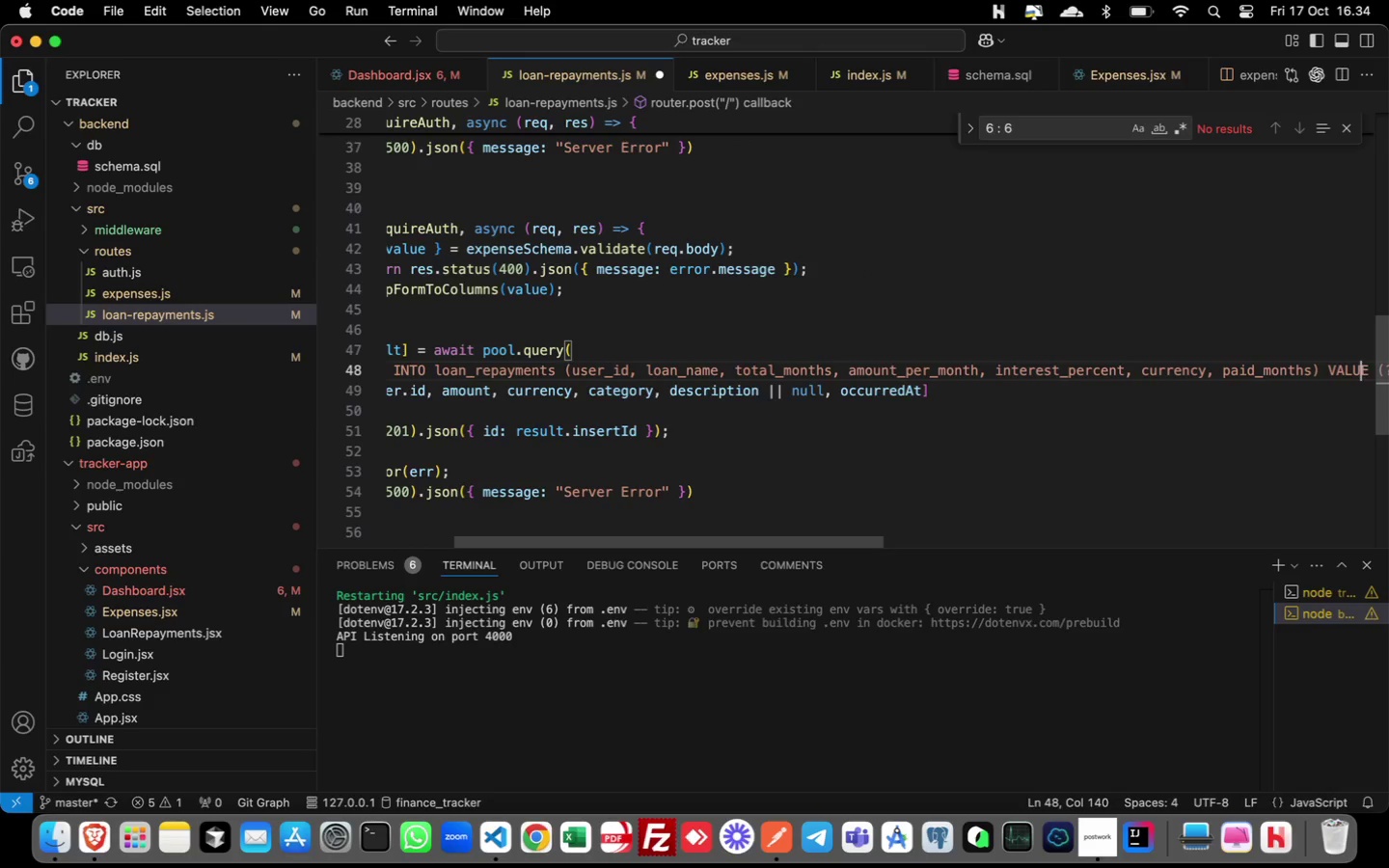 
key(ArrowRight)
 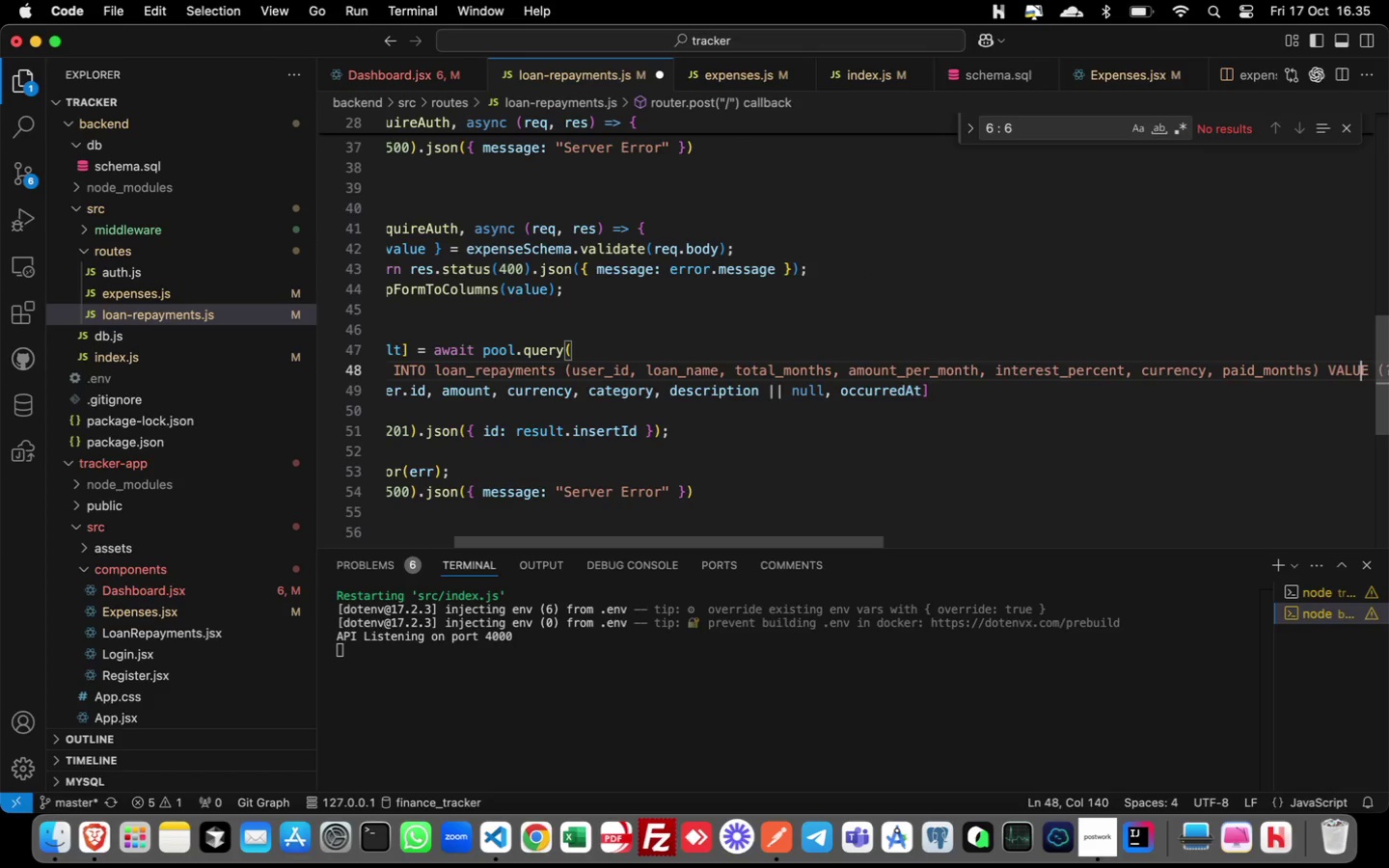 
key(ArrowRight)
 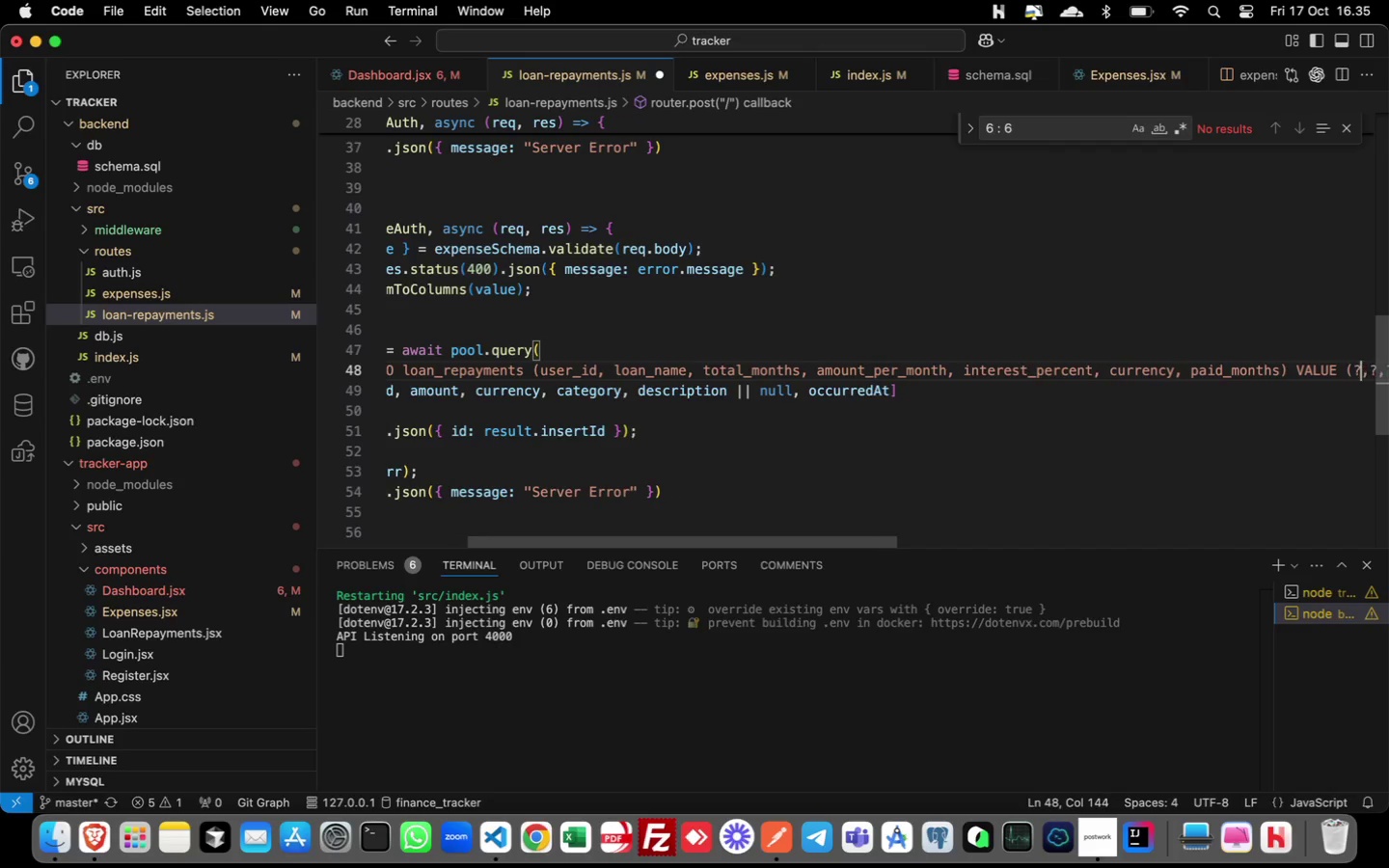 
key(ArrowRight)
 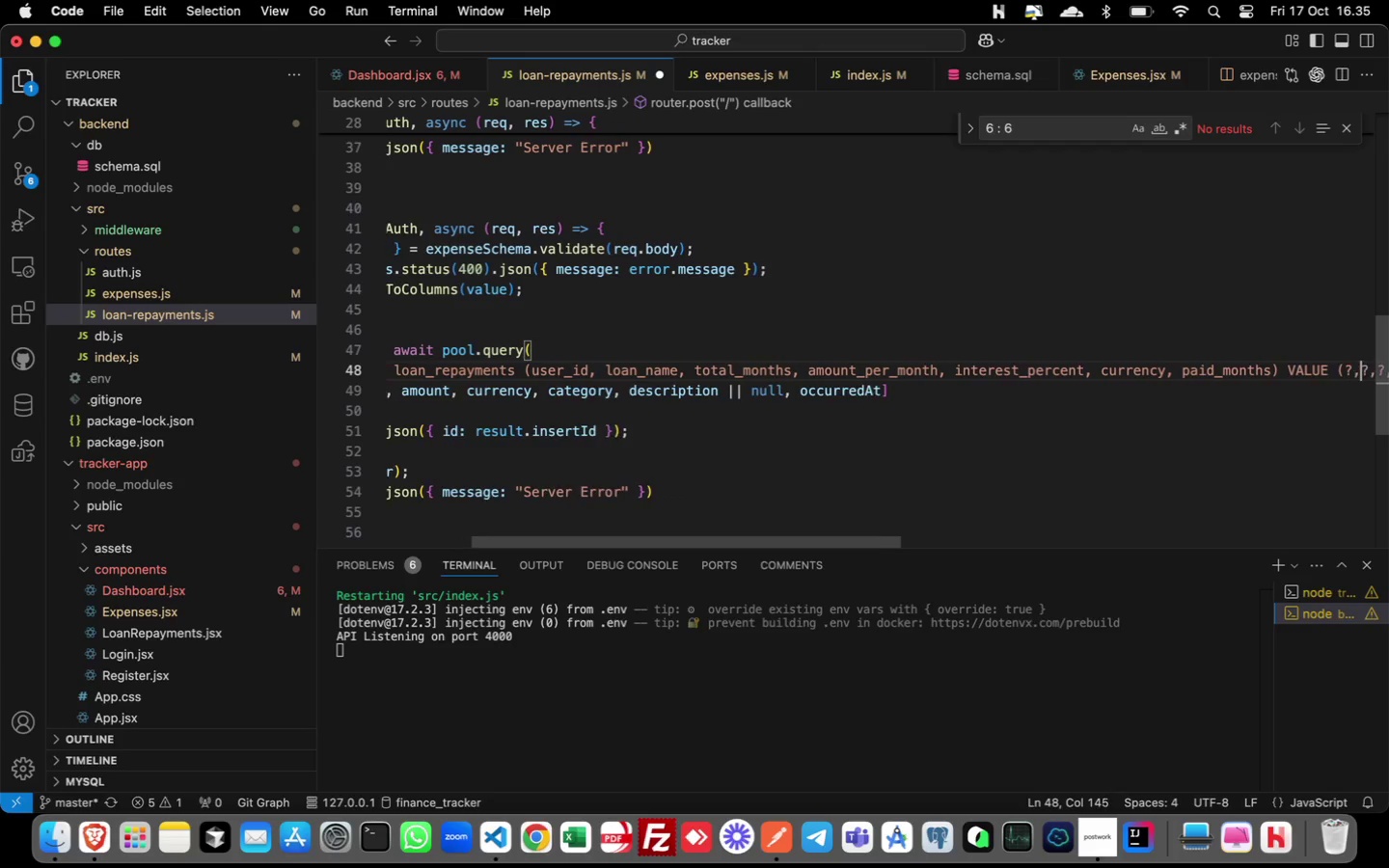 
key(ArrowRight)
 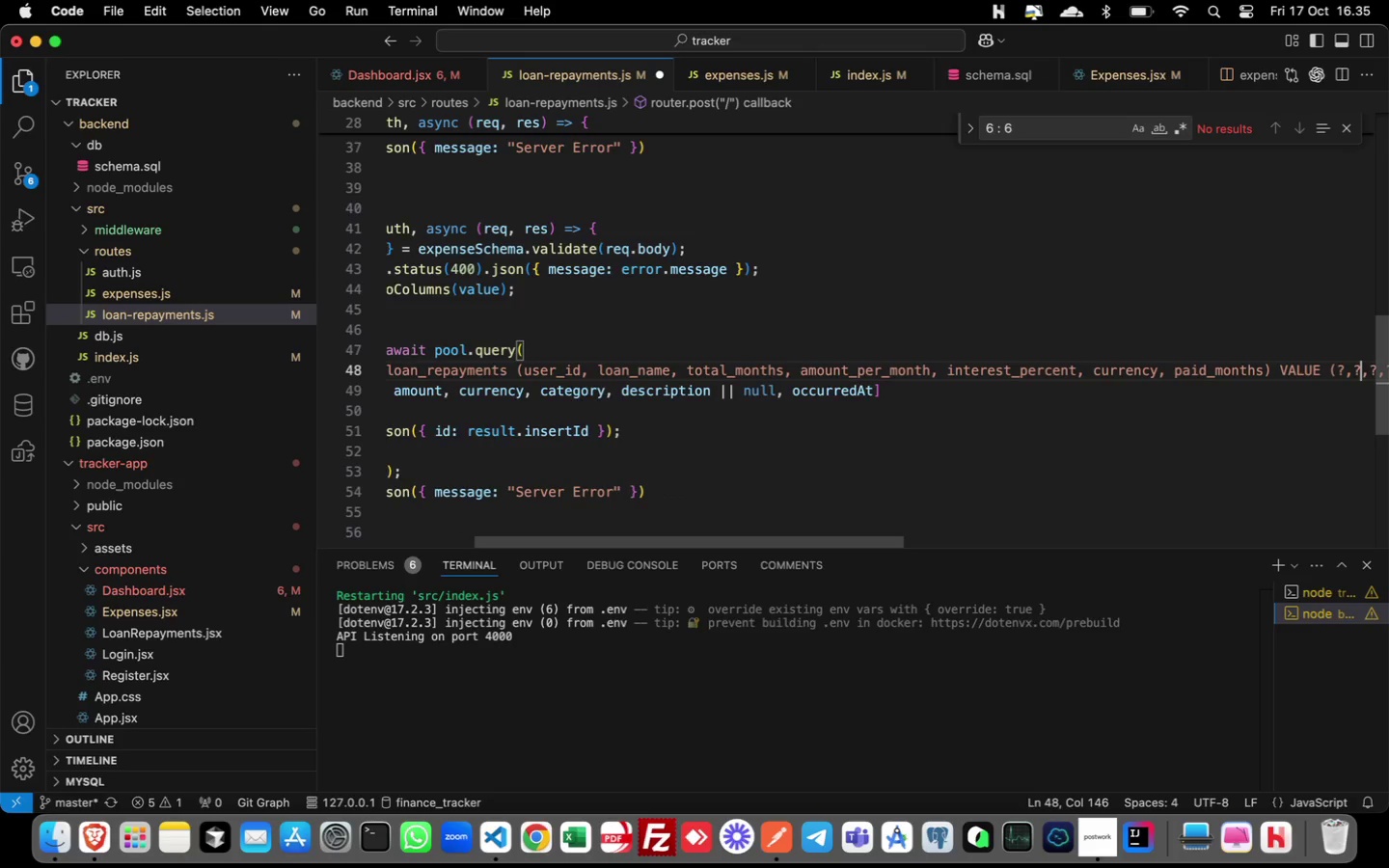 
key(ArrowRight)
 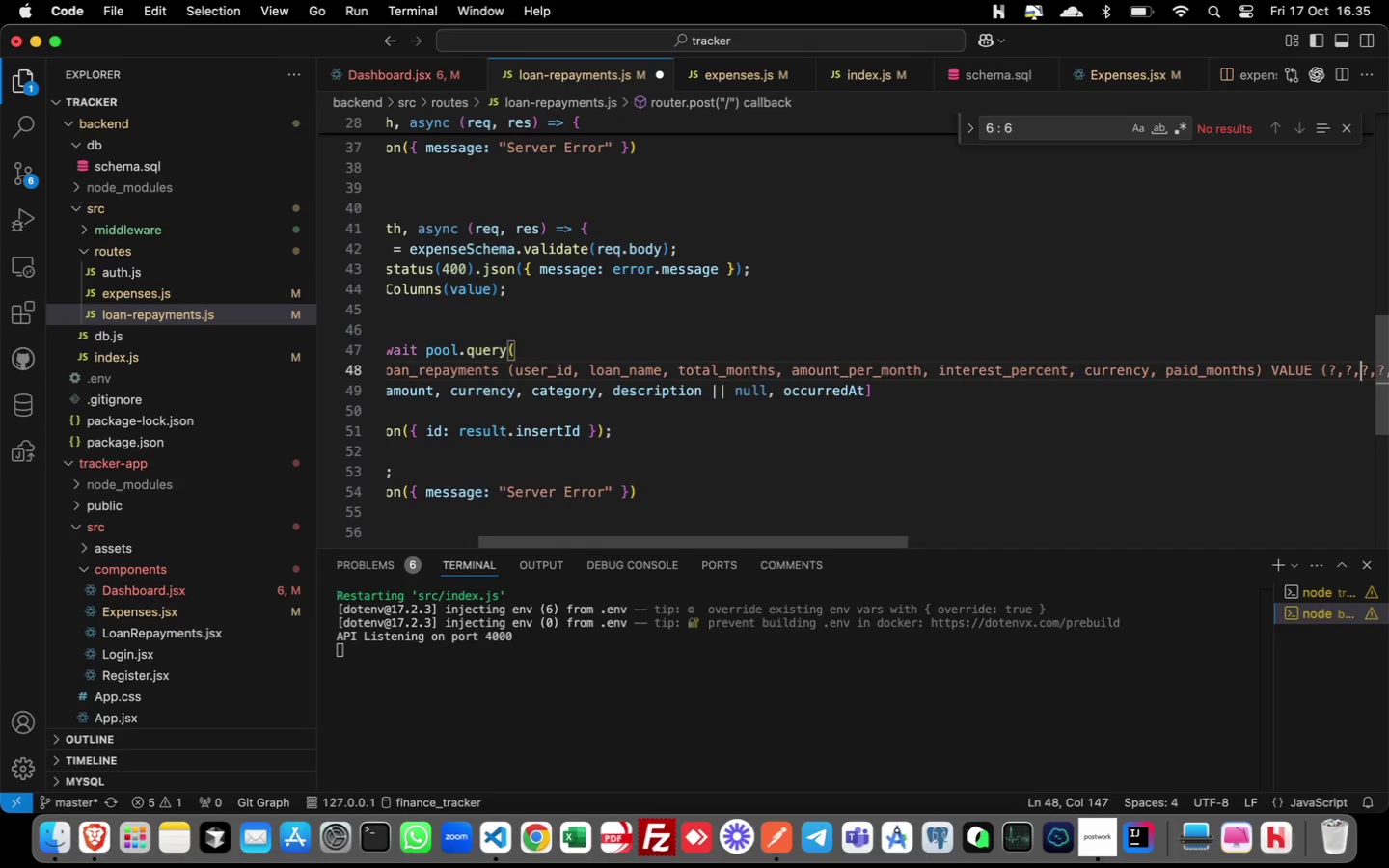 
key(ArrowRight)
 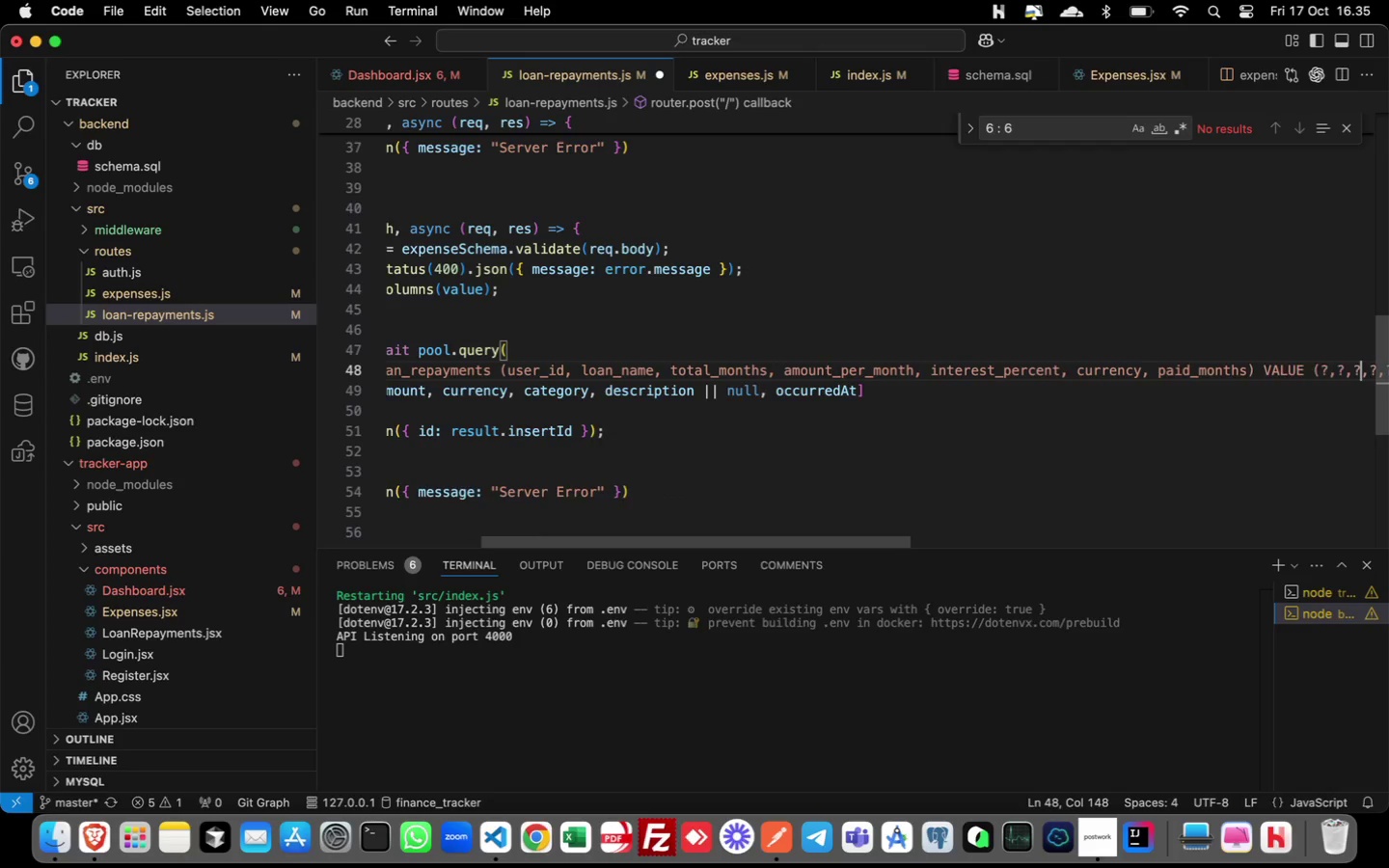 
key(ArrowRight)
 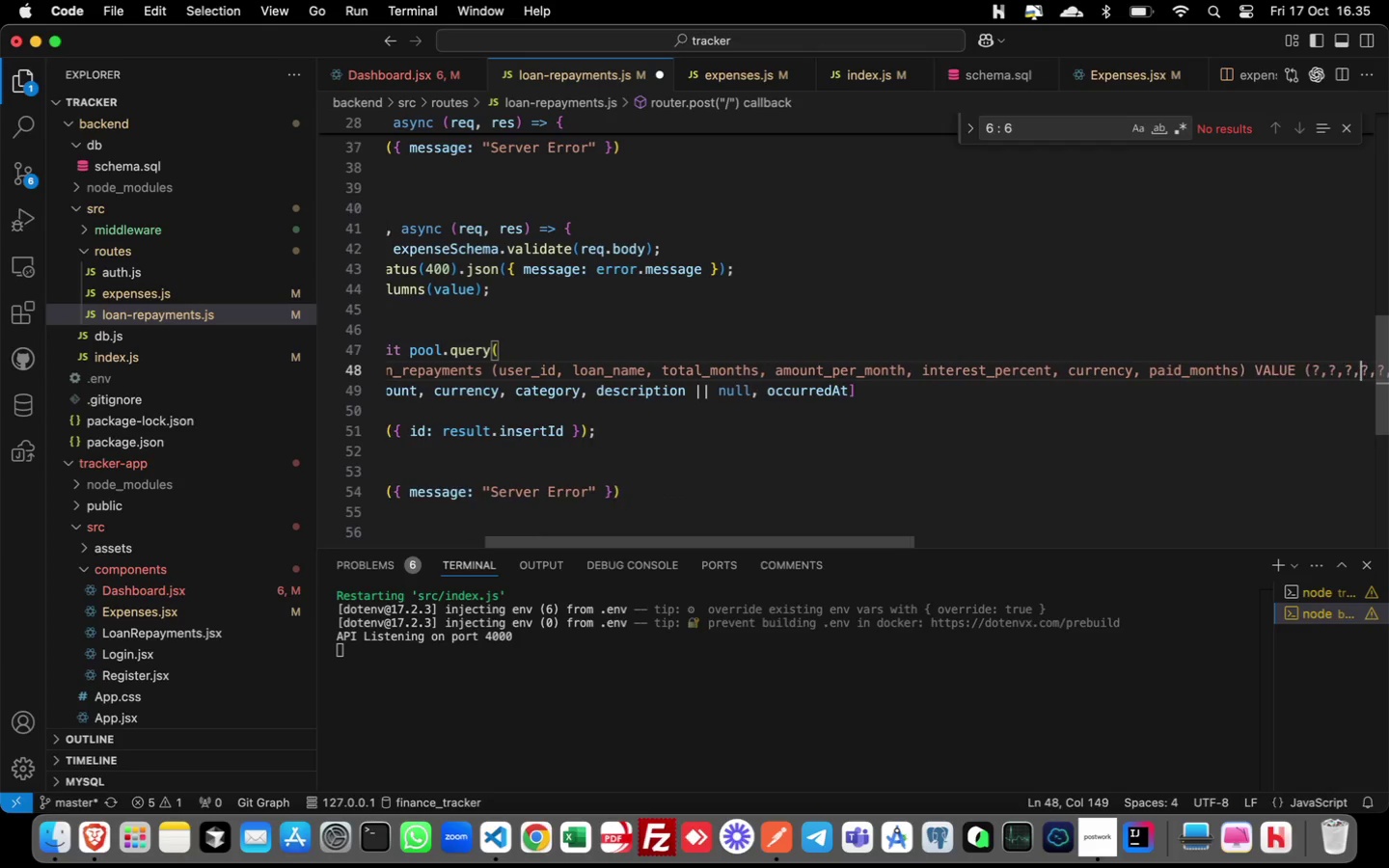 
key(ArrowRight)
 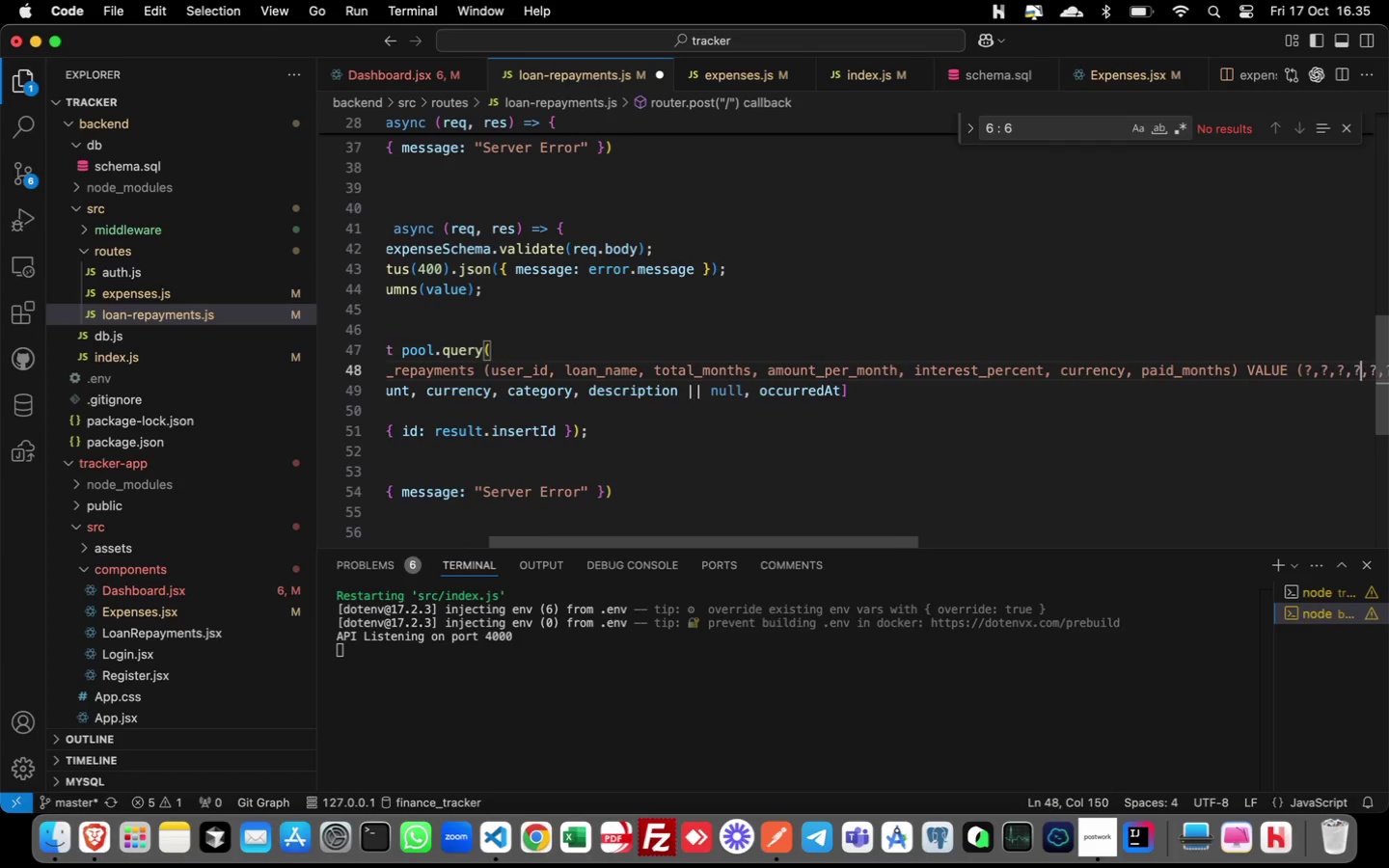 
key(ArrowRight)
 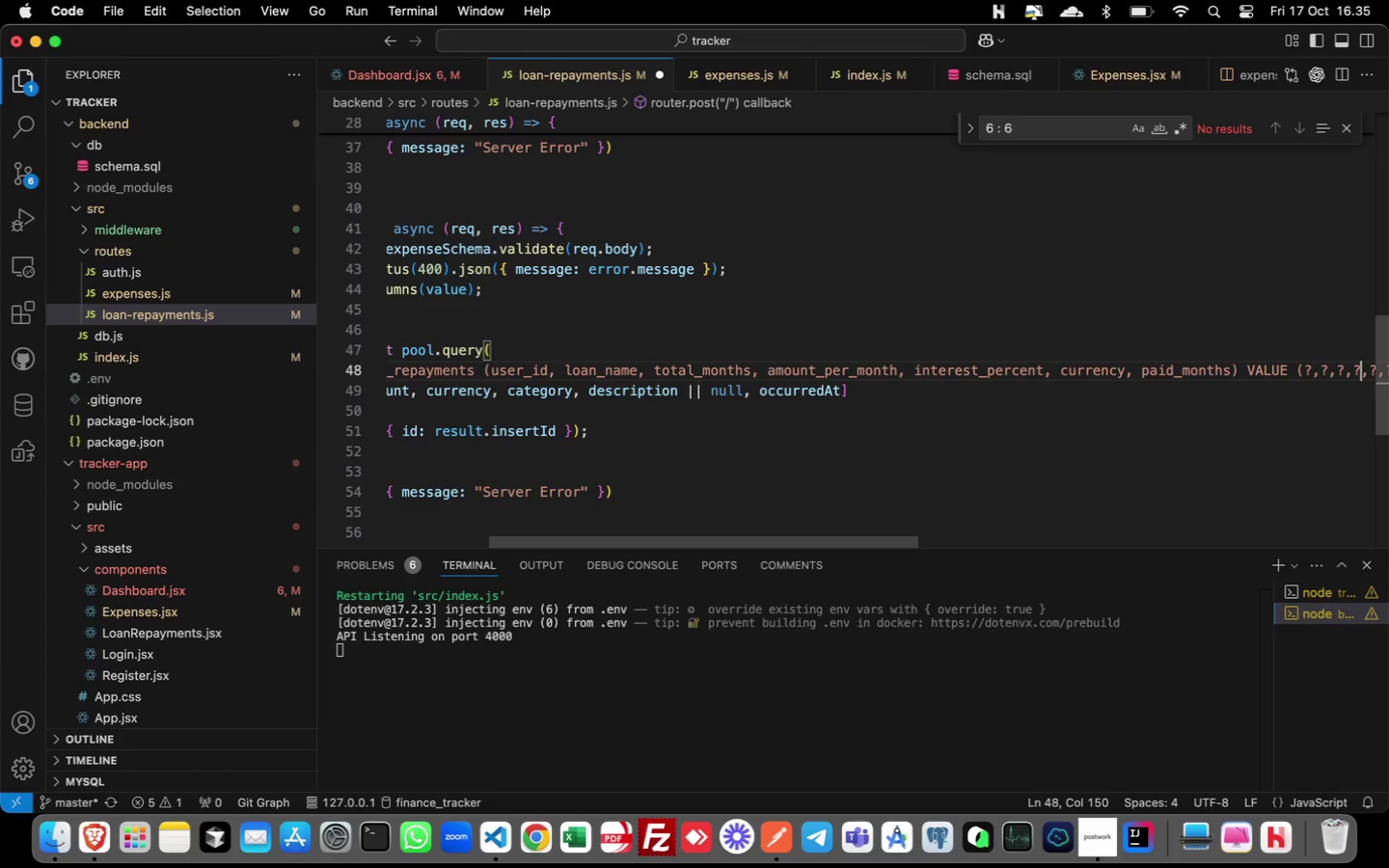 
key(ArrowRight)
 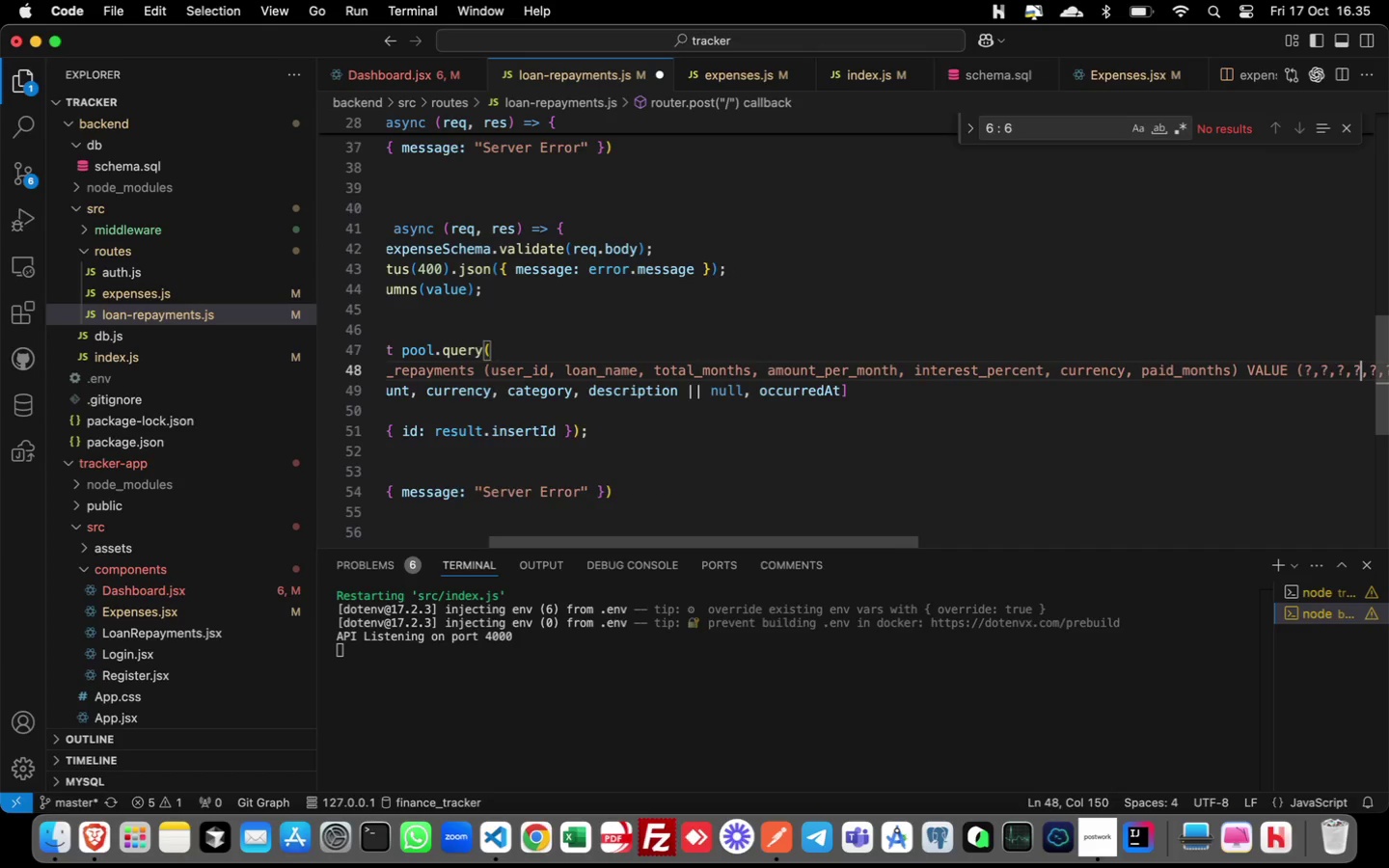 
key(ArrowRight)
 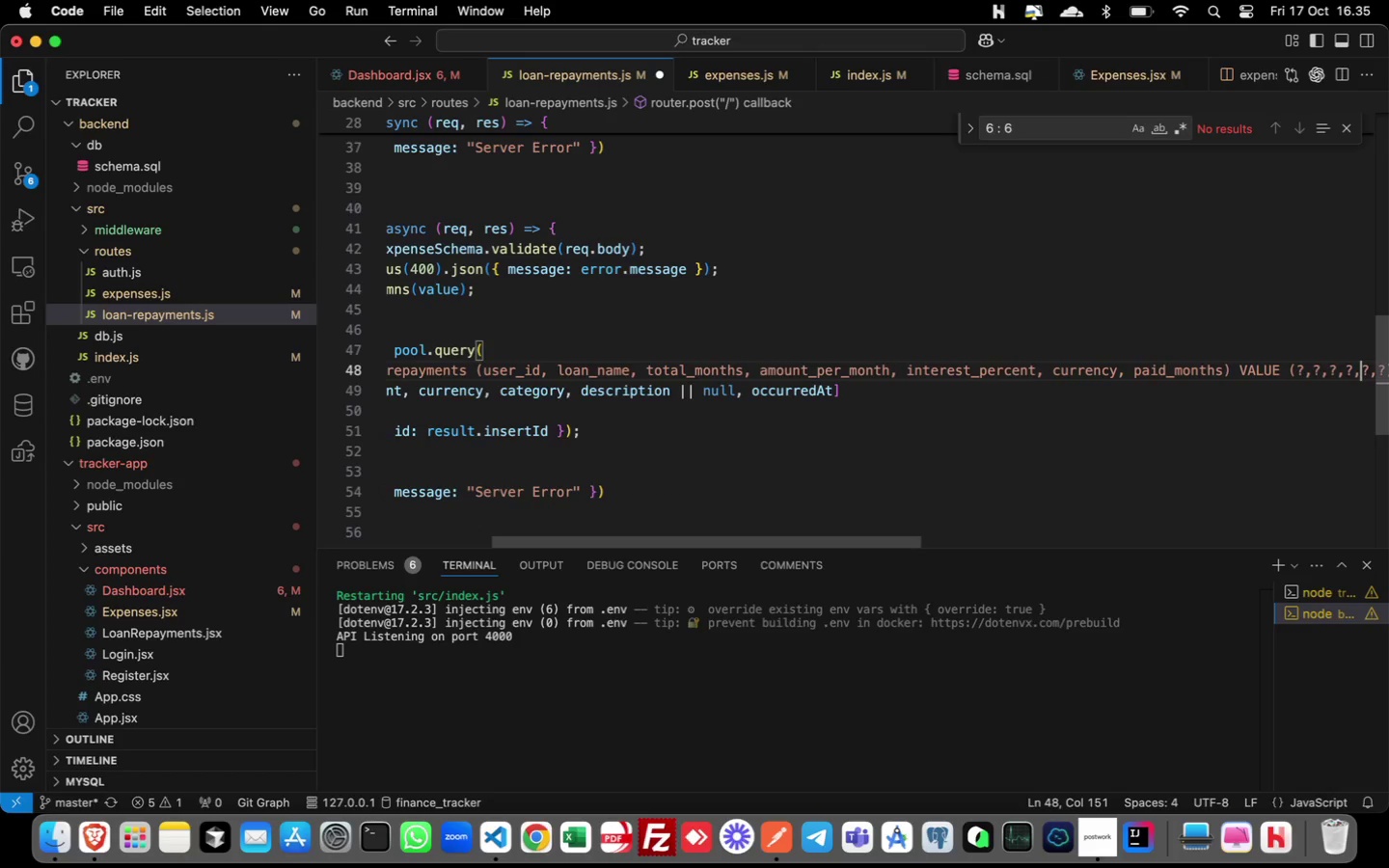 
key(ArrowRight)
 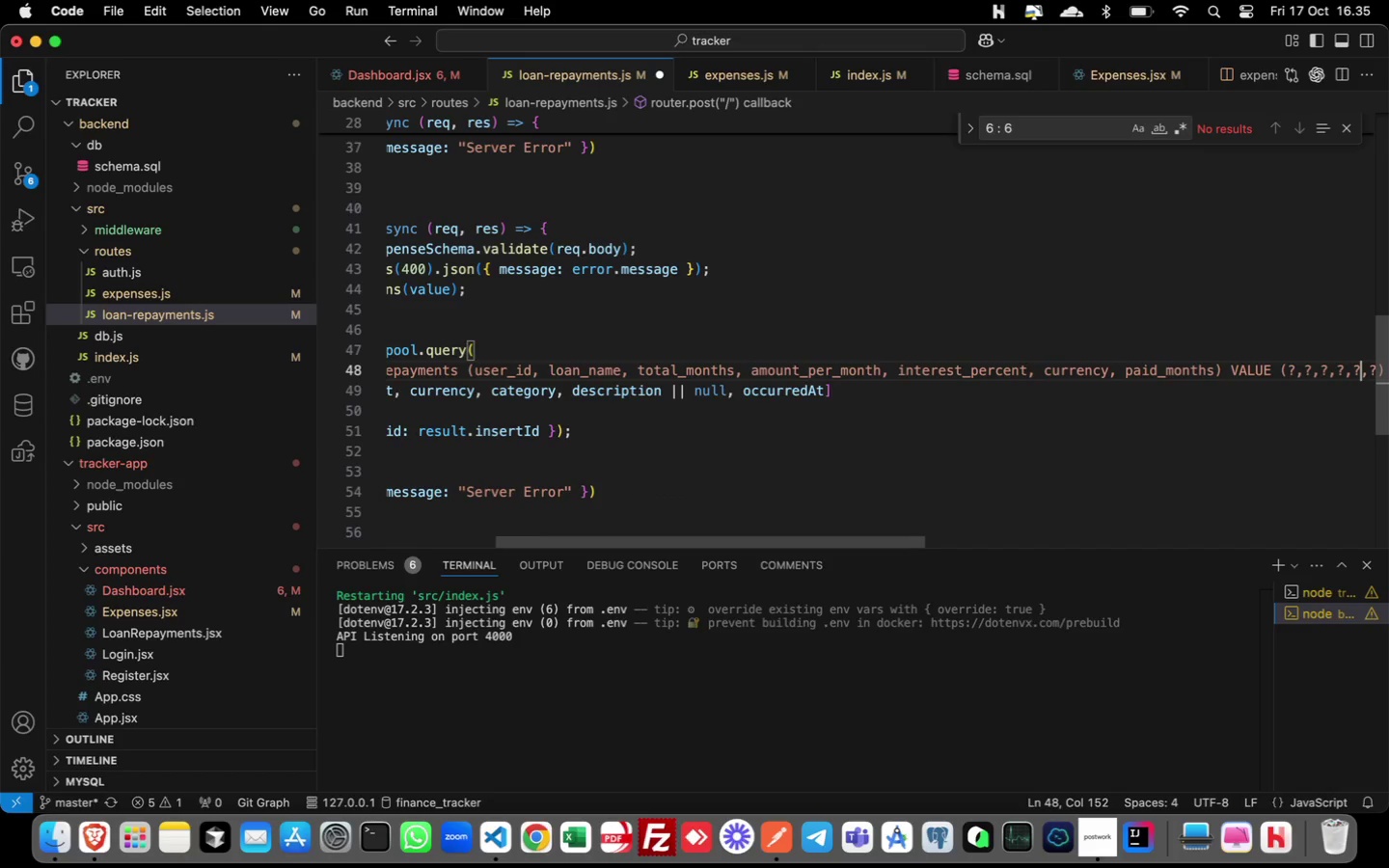 
key(ArrowRight)
 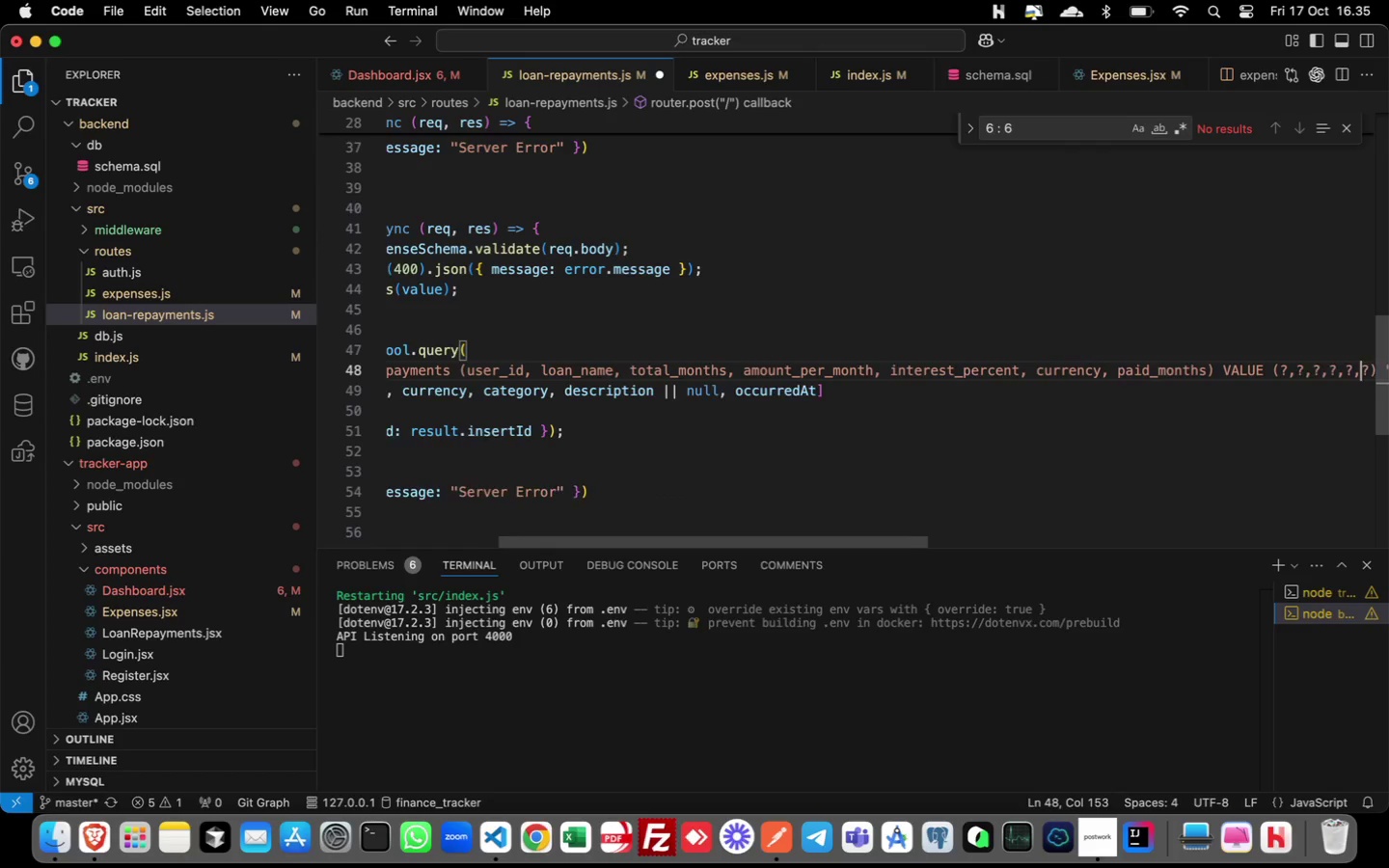 
key(ArrowRight)
 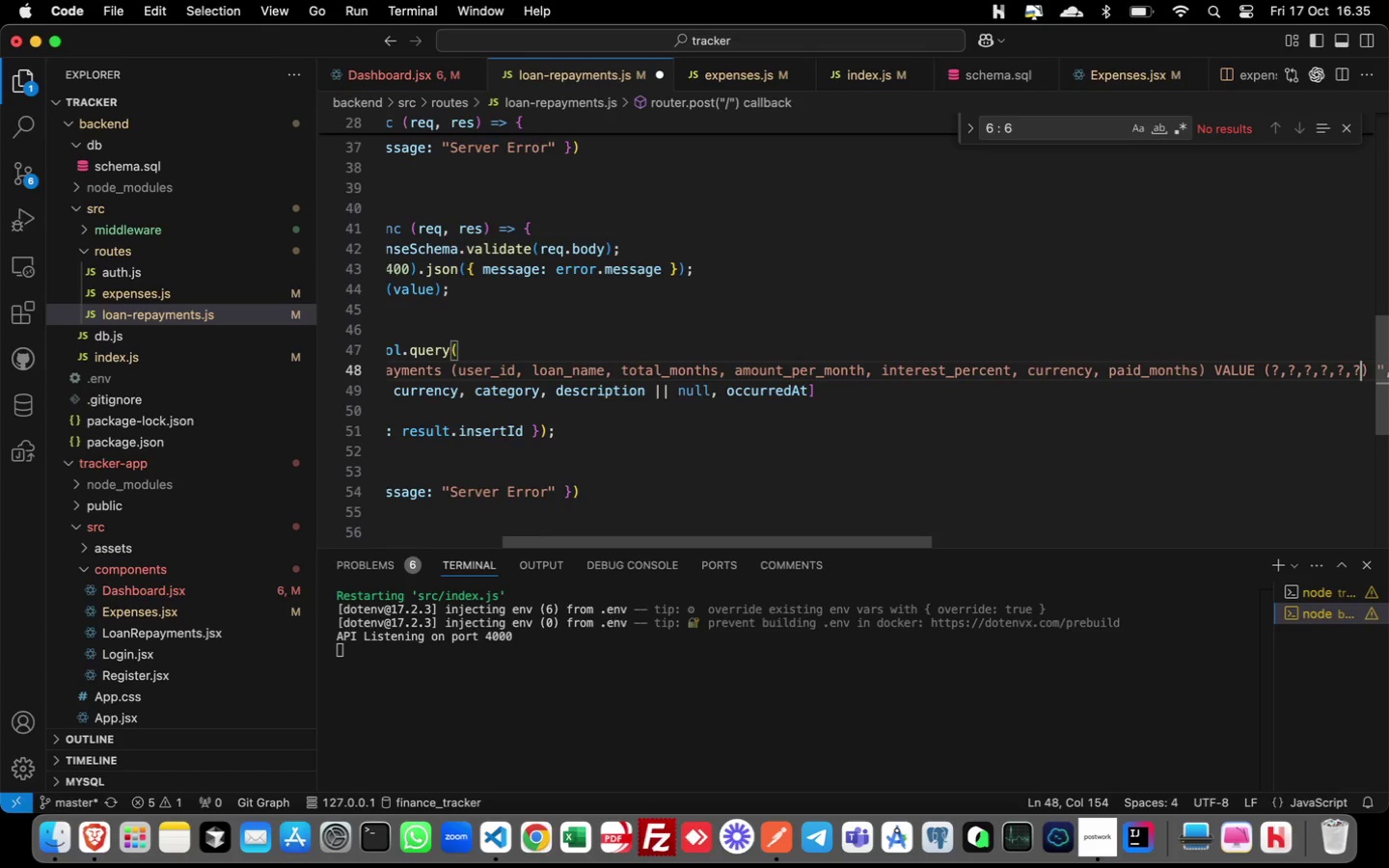 
key(ArrowRight)
 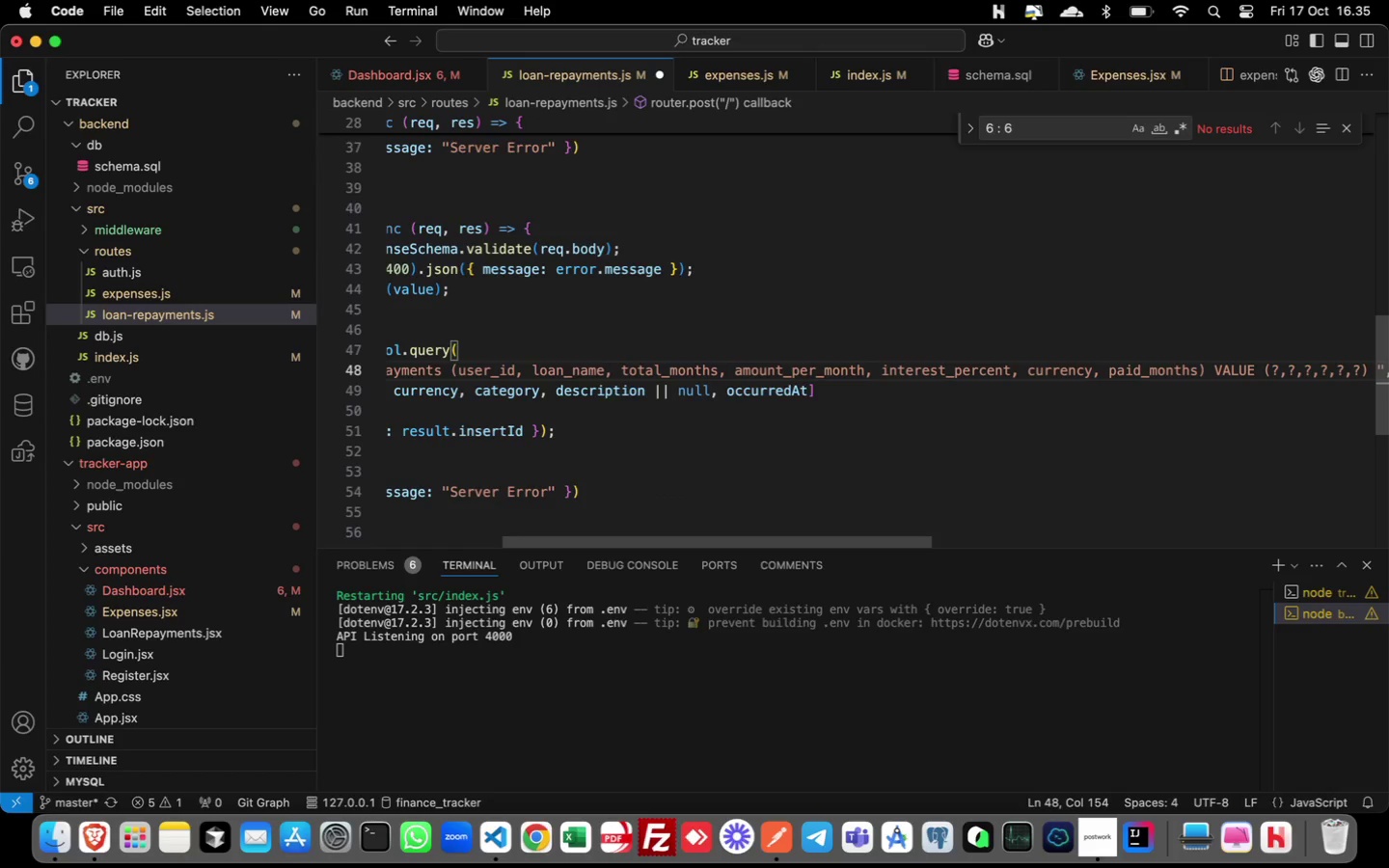 
key(Comma)
 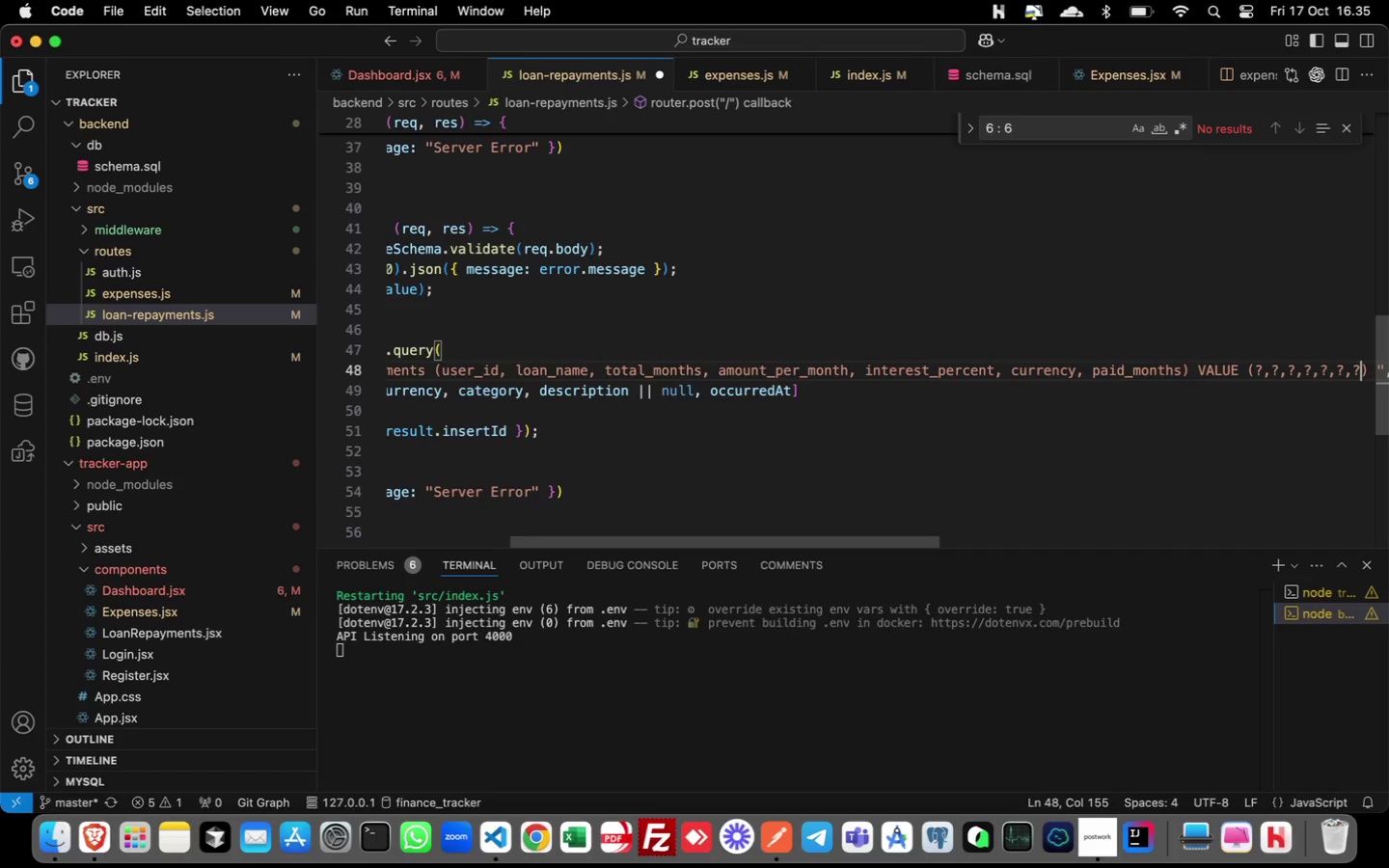 
key(Shift+Slash)
 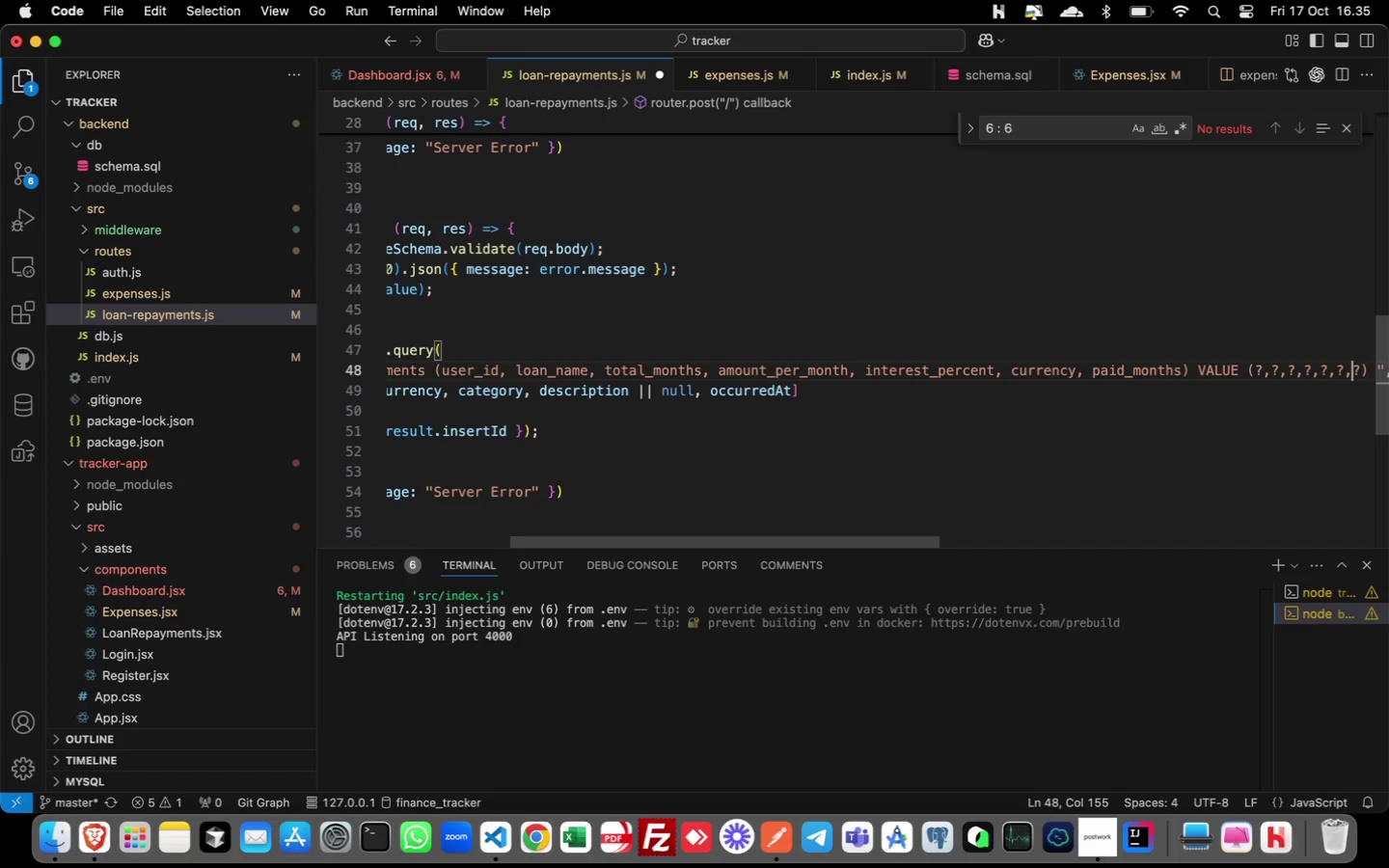 
key(ArrowLeft)
 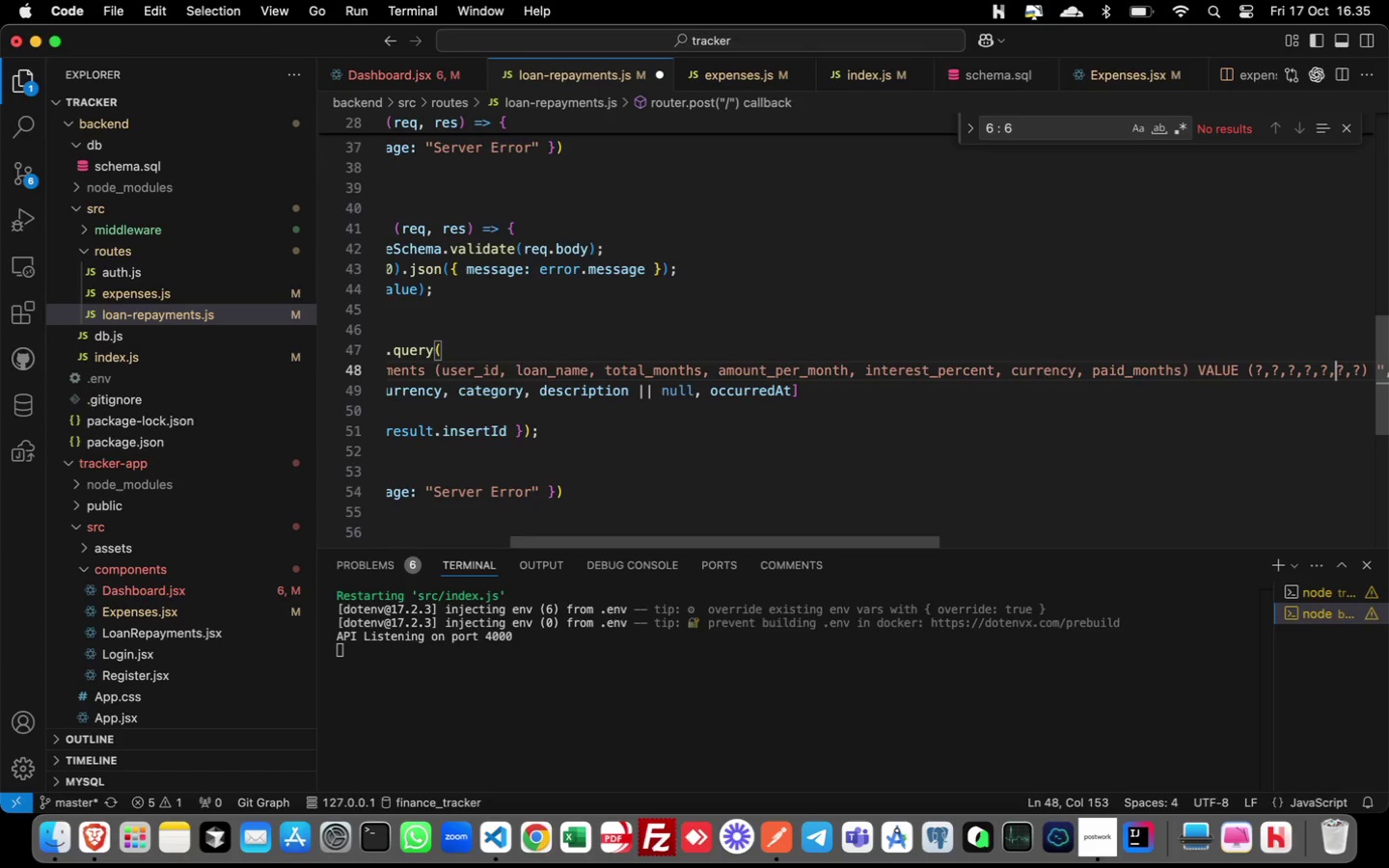 
key(ArrowLeft)
 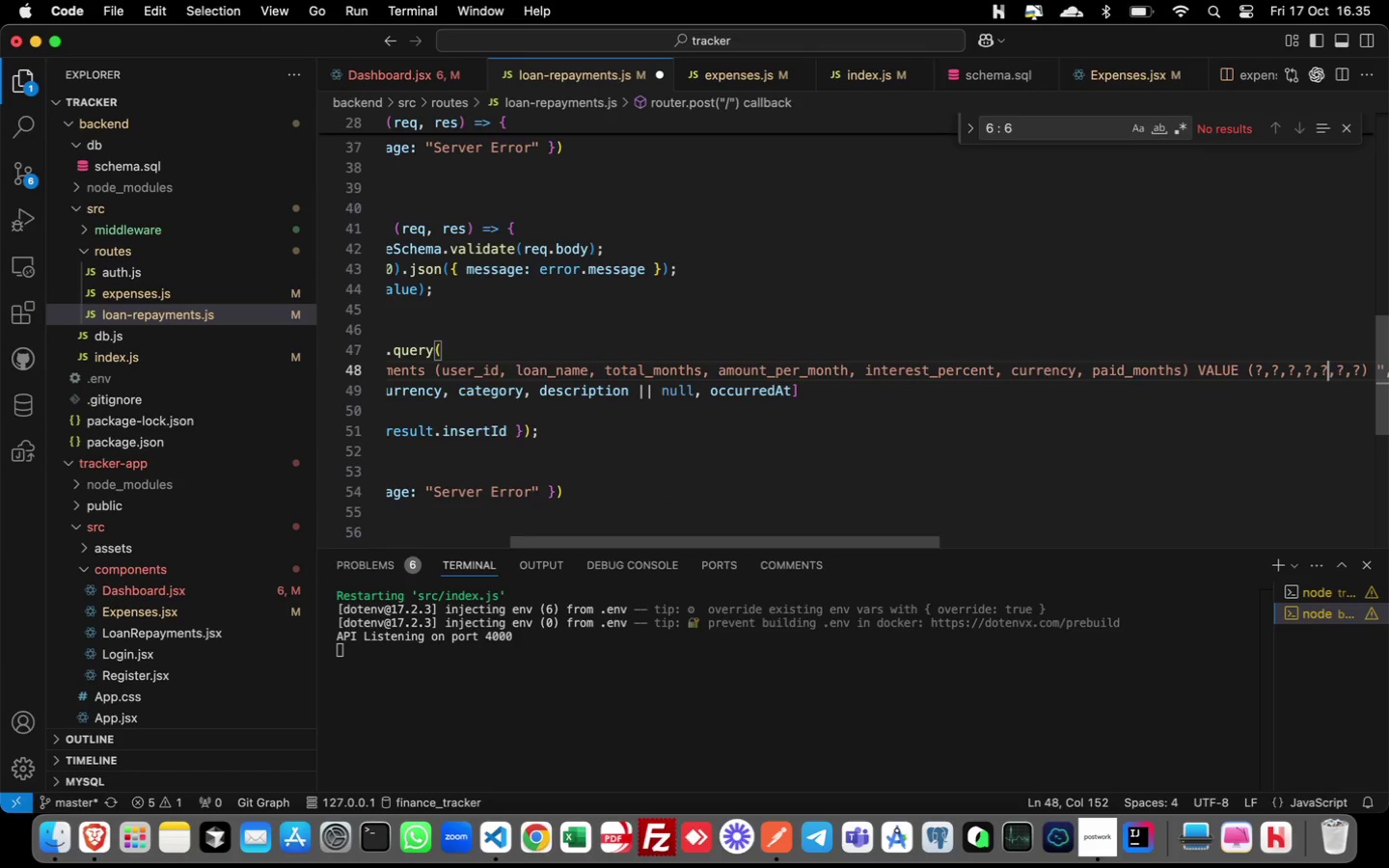 
key(ArrowLeft)
 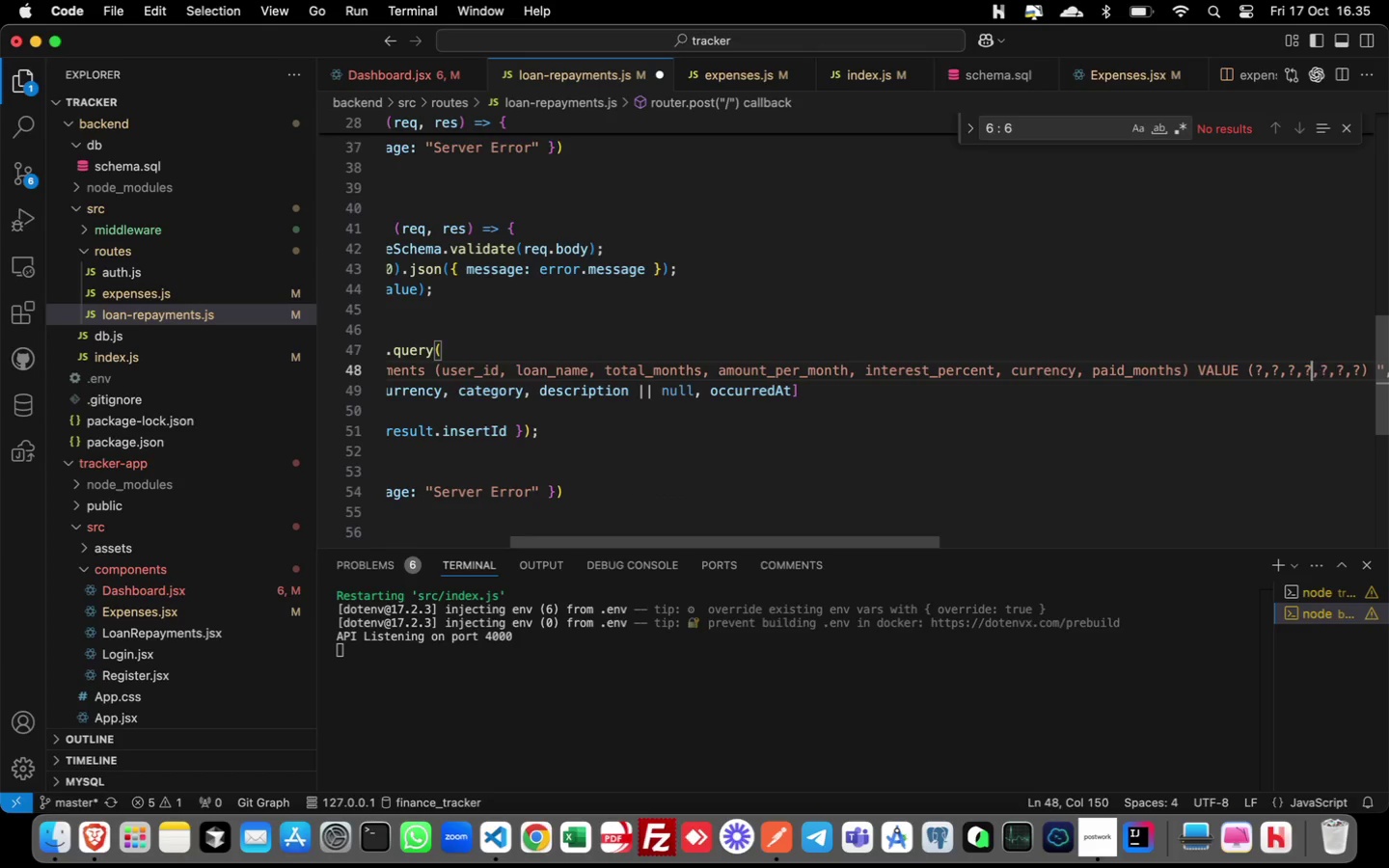 
key(ArrowLeft)
 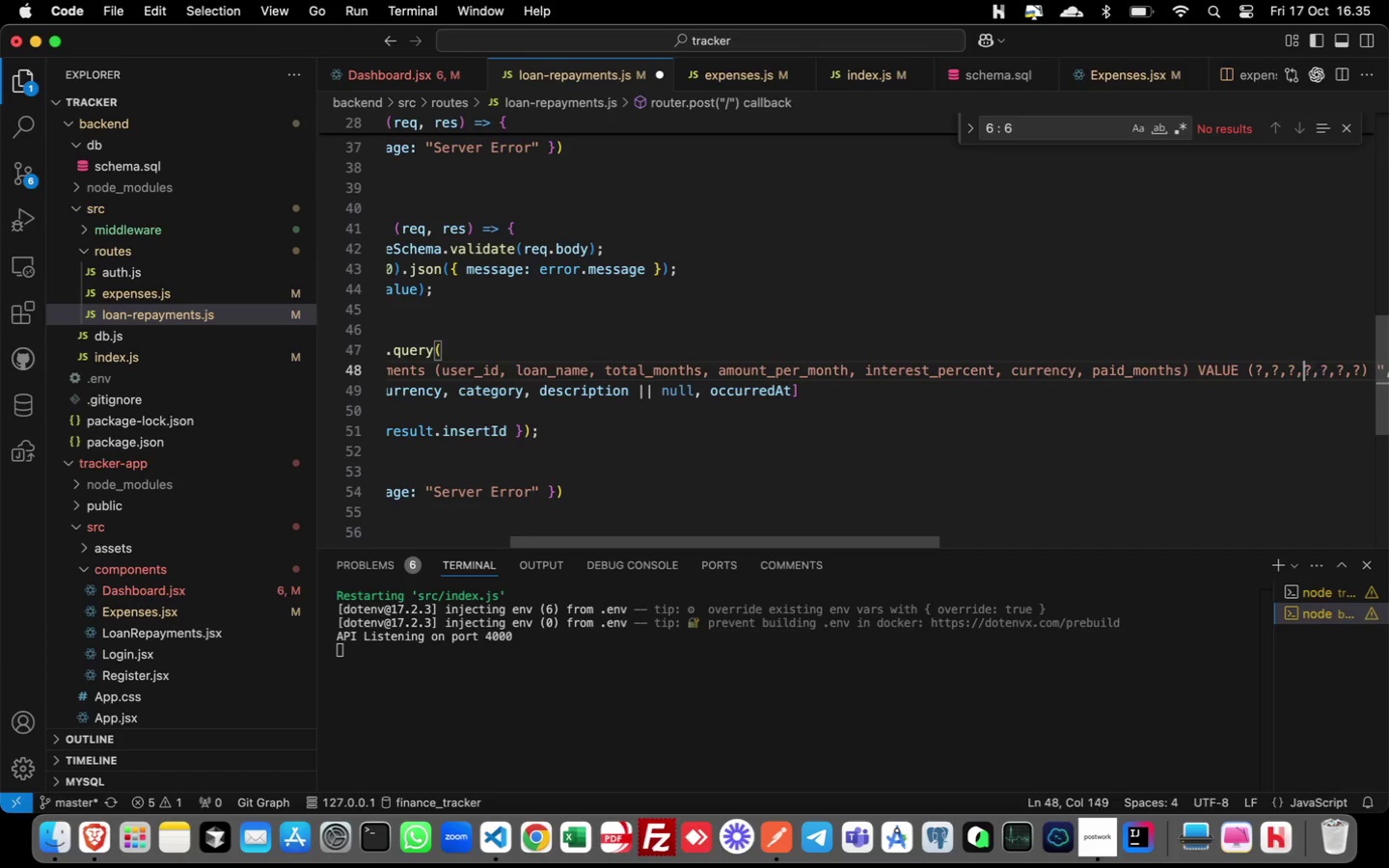 
key(ArrowLeft)
 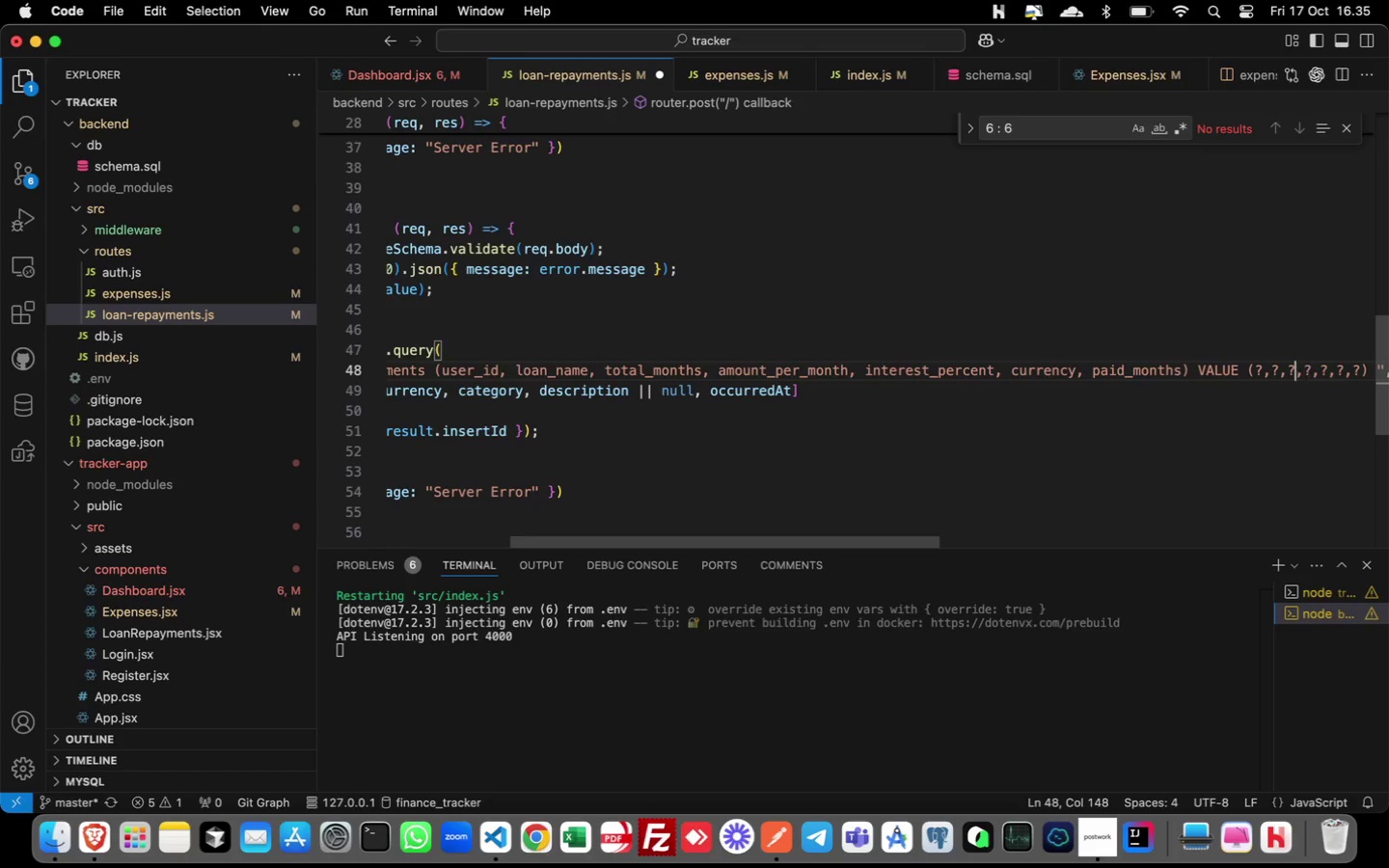 
key(ArrowLeft)
 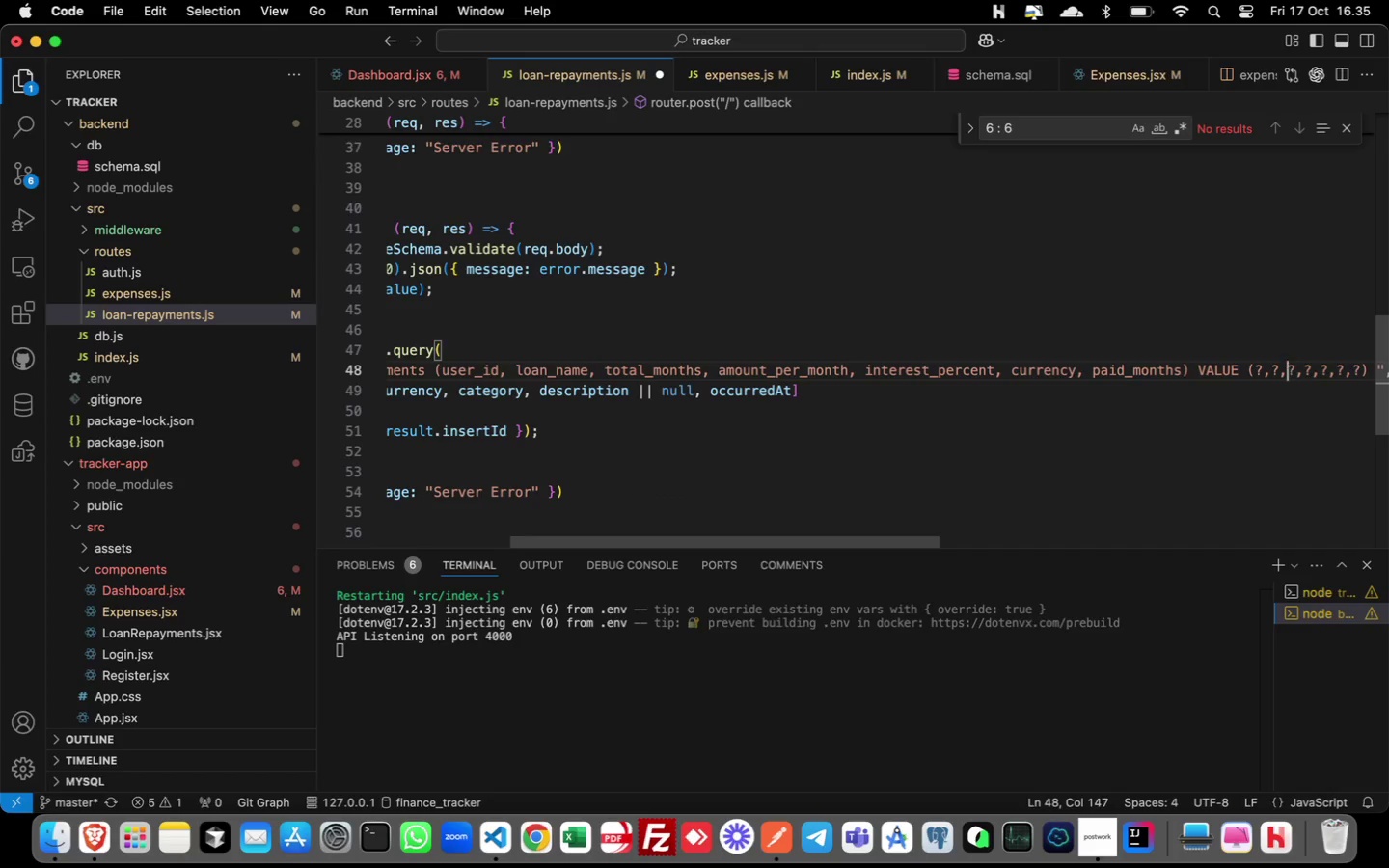 
key(ArrowLeft)
 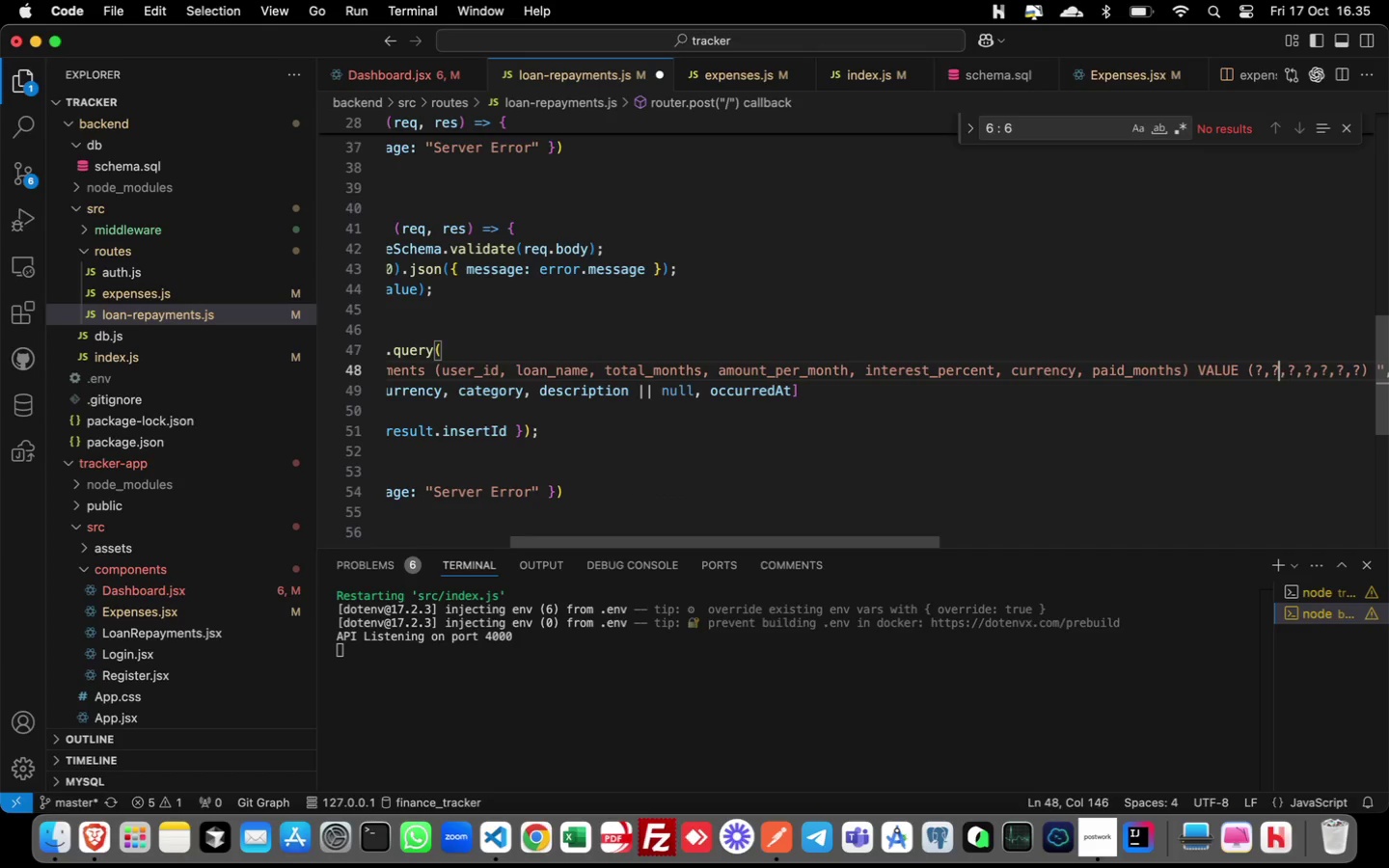 
key(ArrowLeft)
 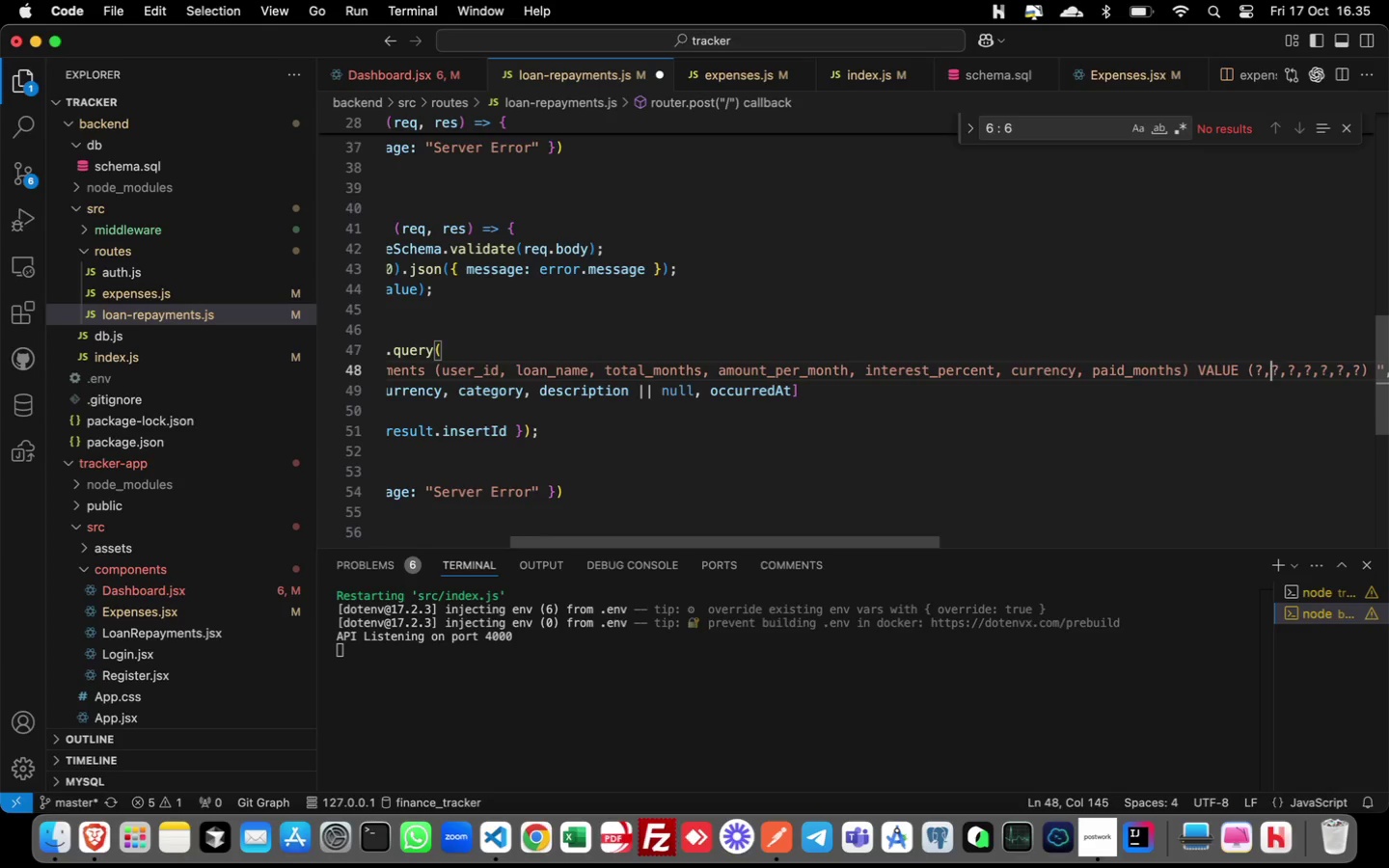 
key(ArrowLeft)
 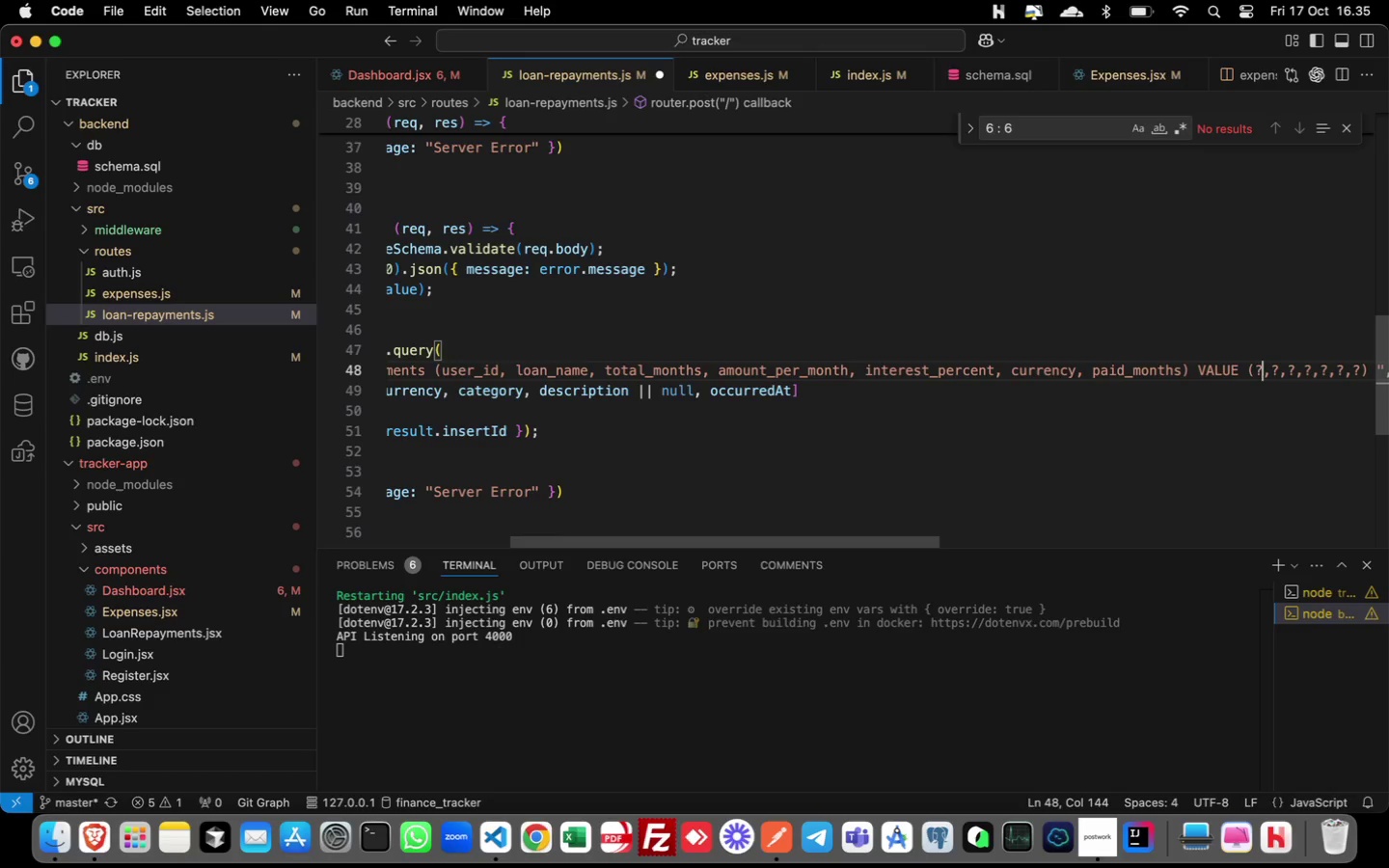 
key(ArrowLeft)
 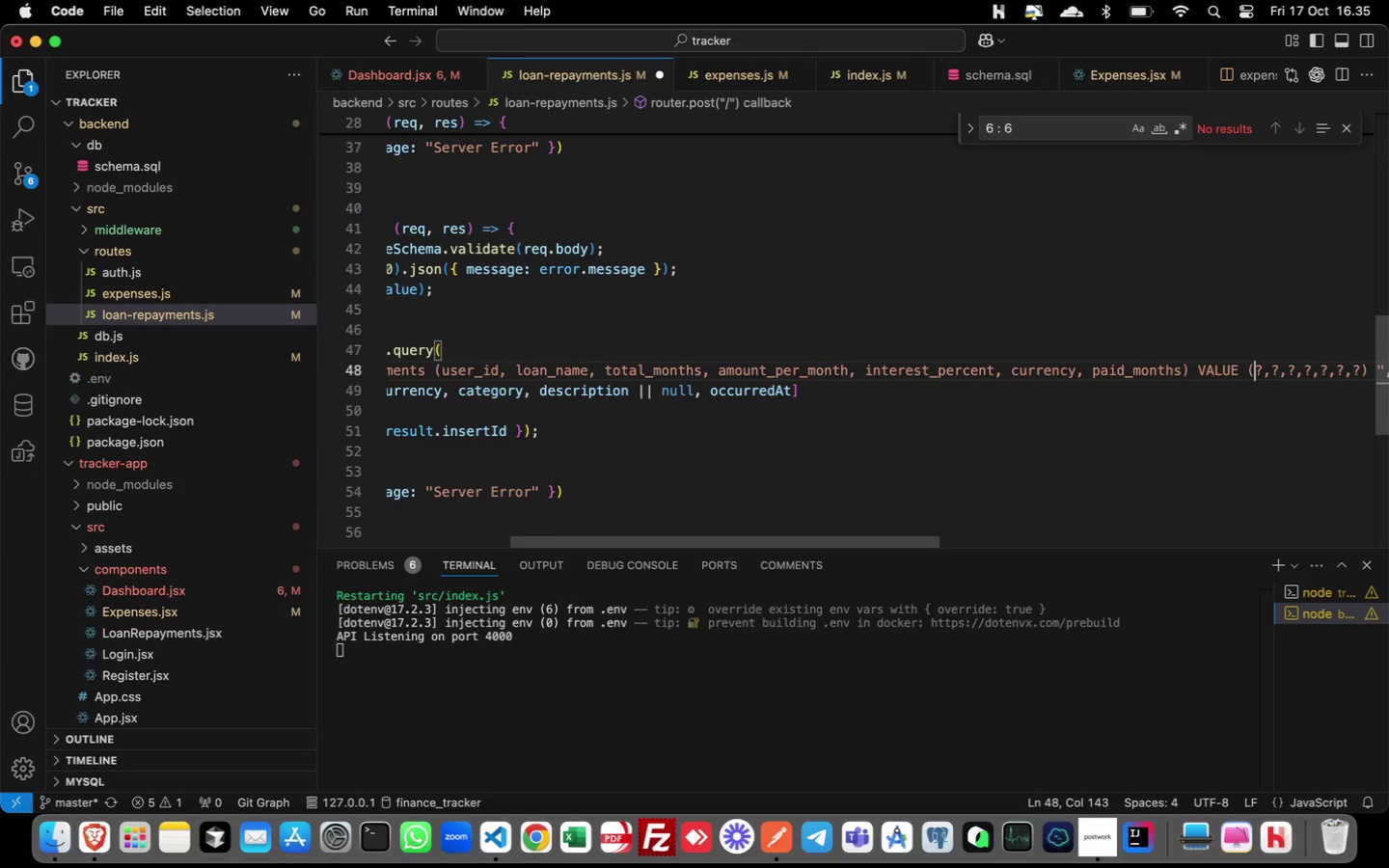 
key(ArrowLeft)
 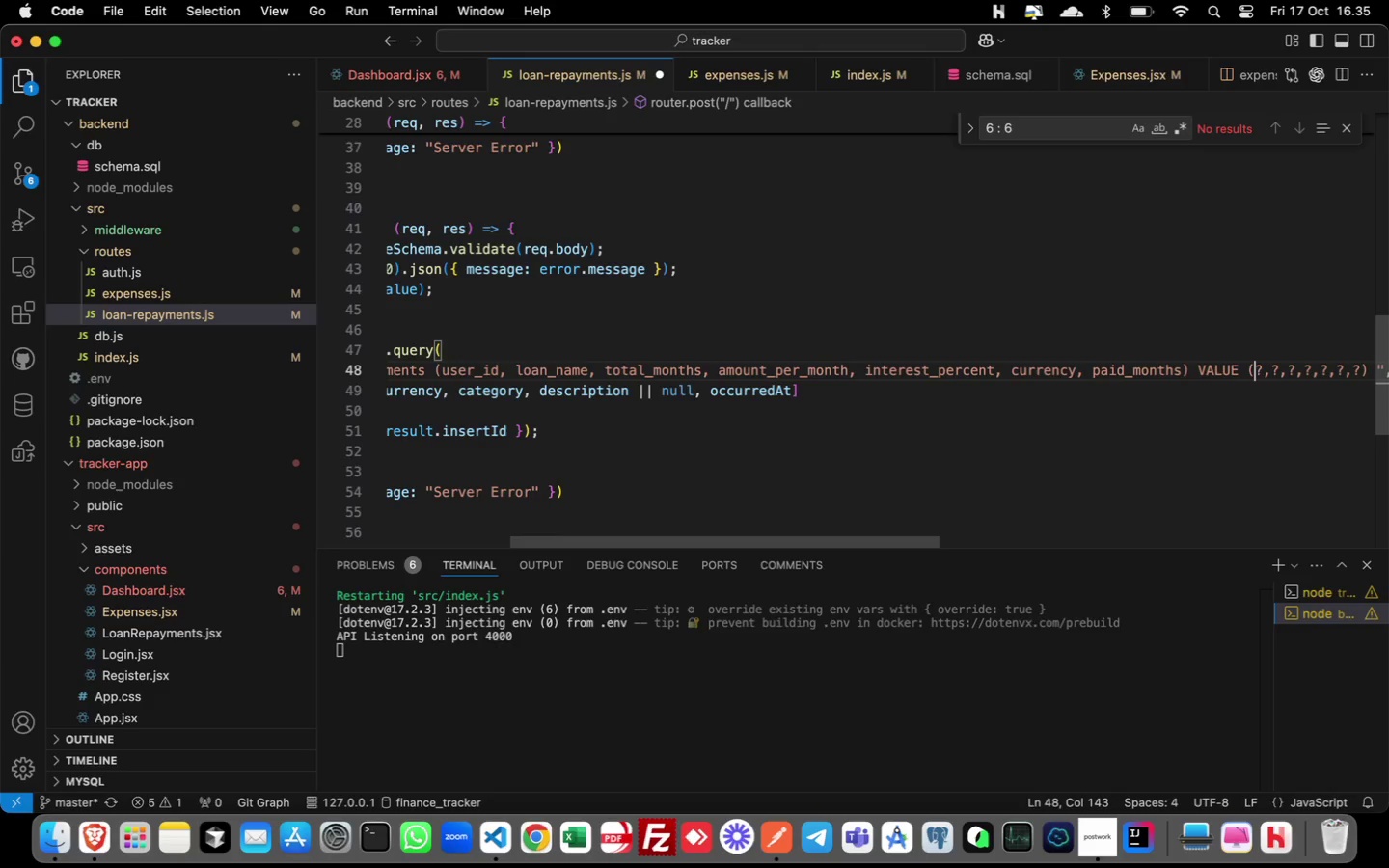 
key(ArrowLeft)
 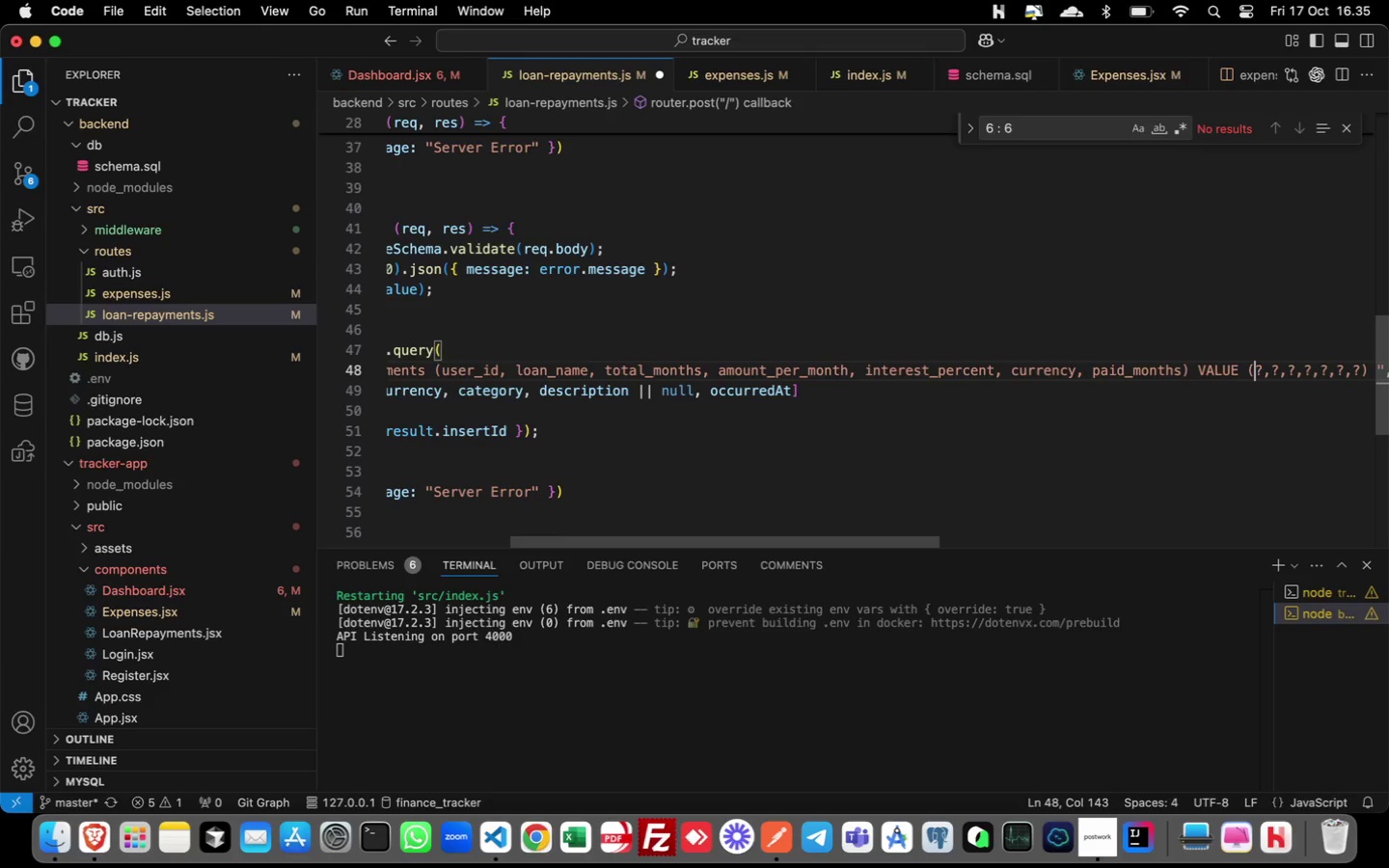 
key(ArrowLeft)
 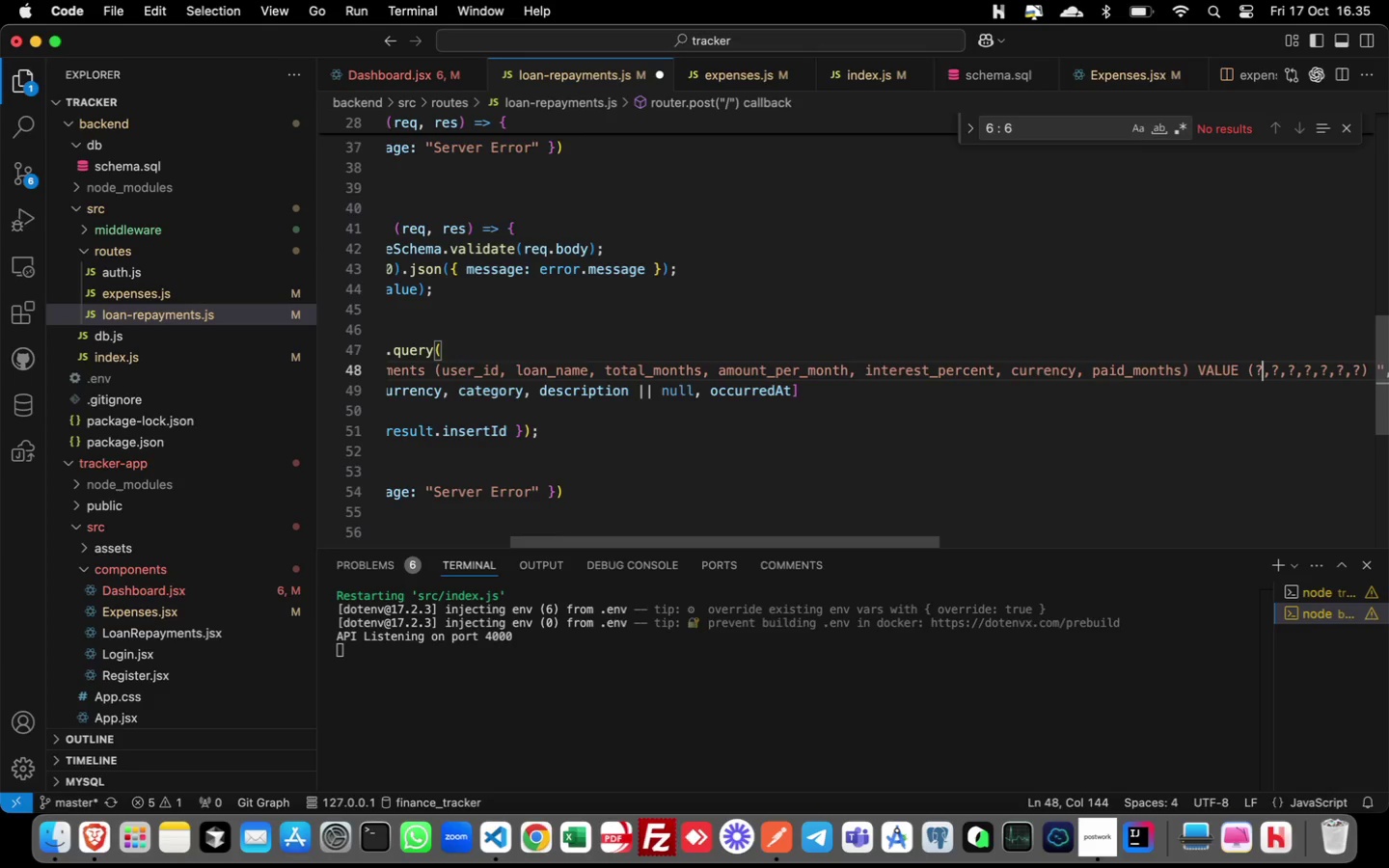 
hold_key(key=ArrowRight, duration=1.51)
 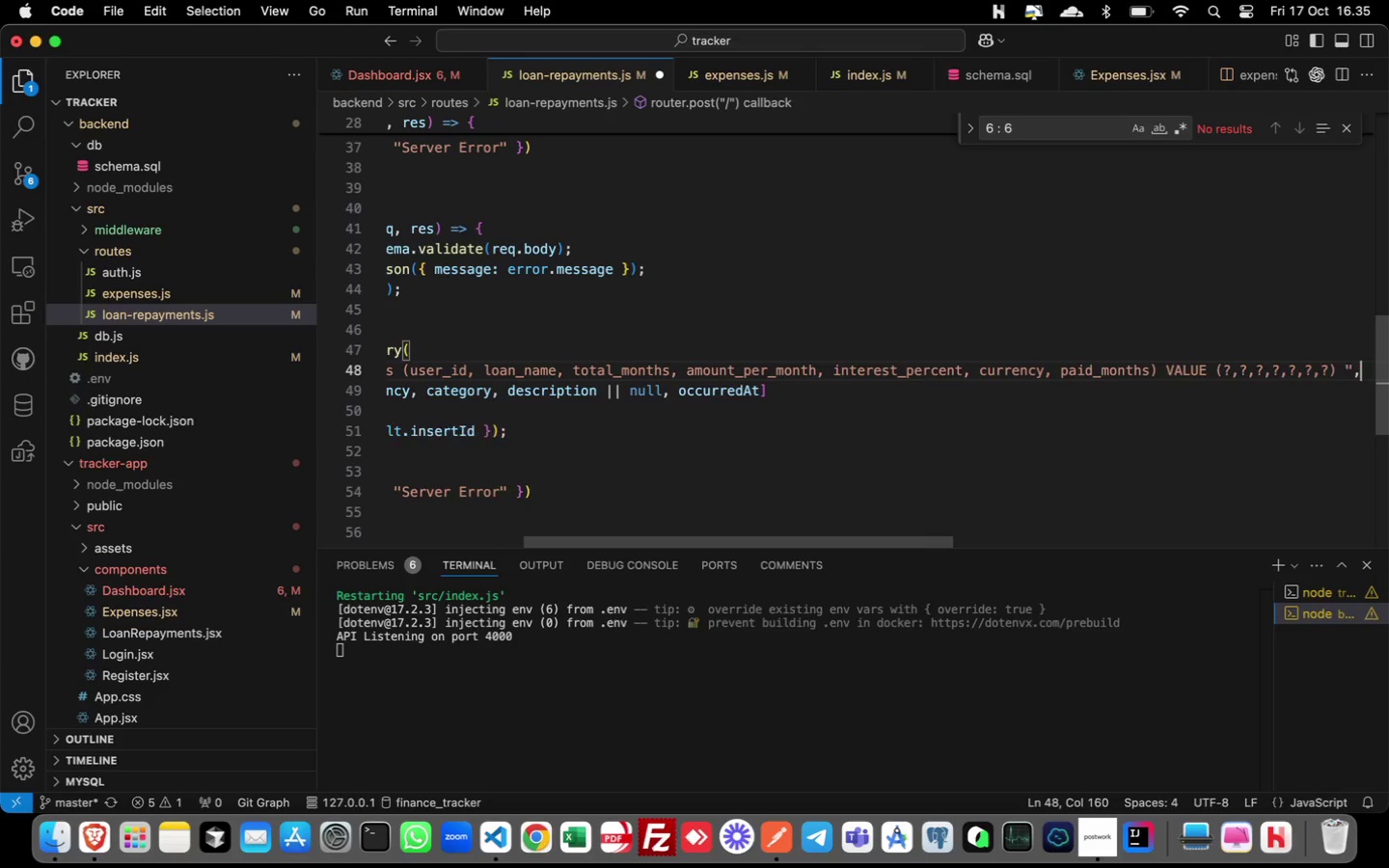 
key(ArrowRight)
 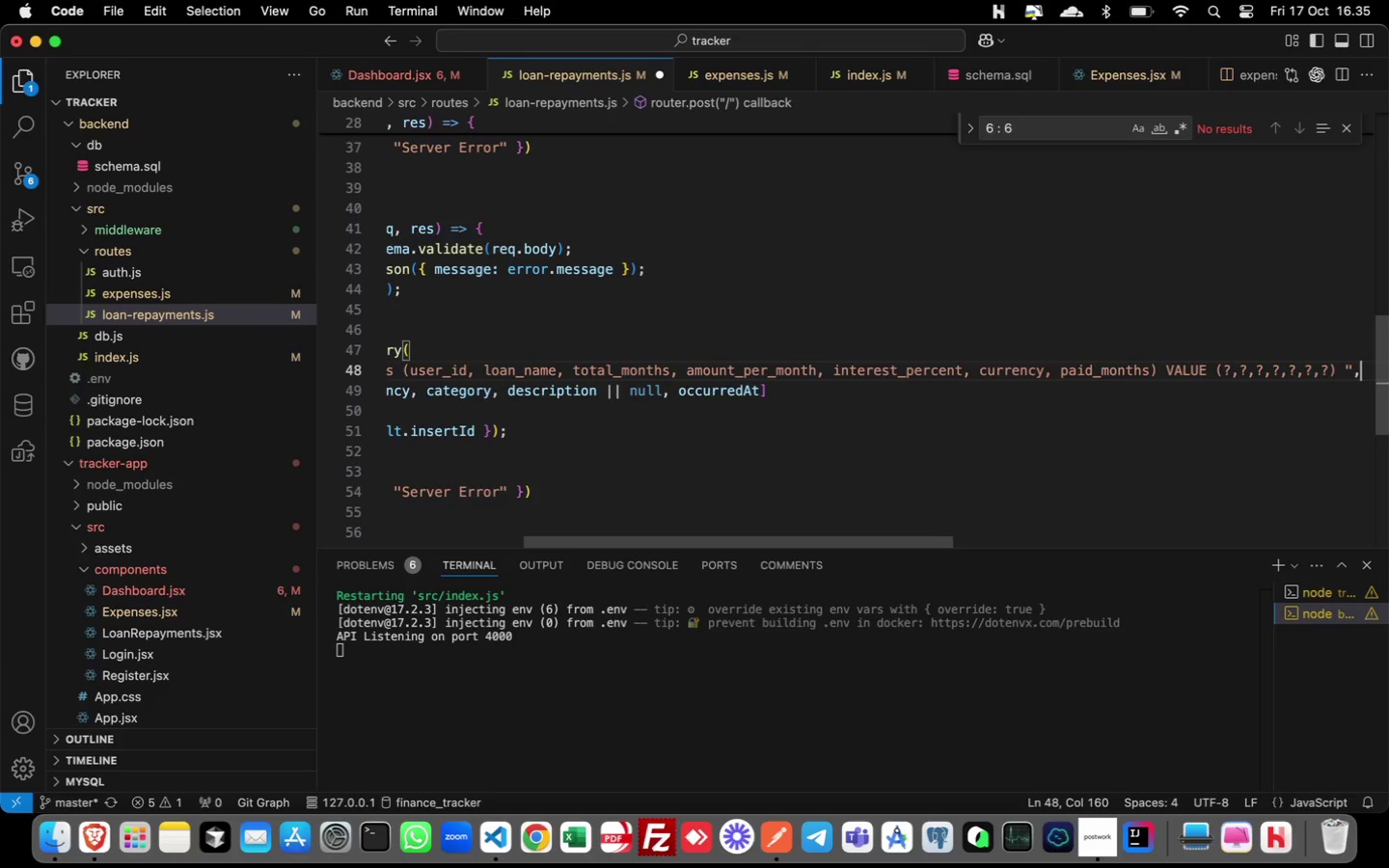 
key(ArrowRight)
 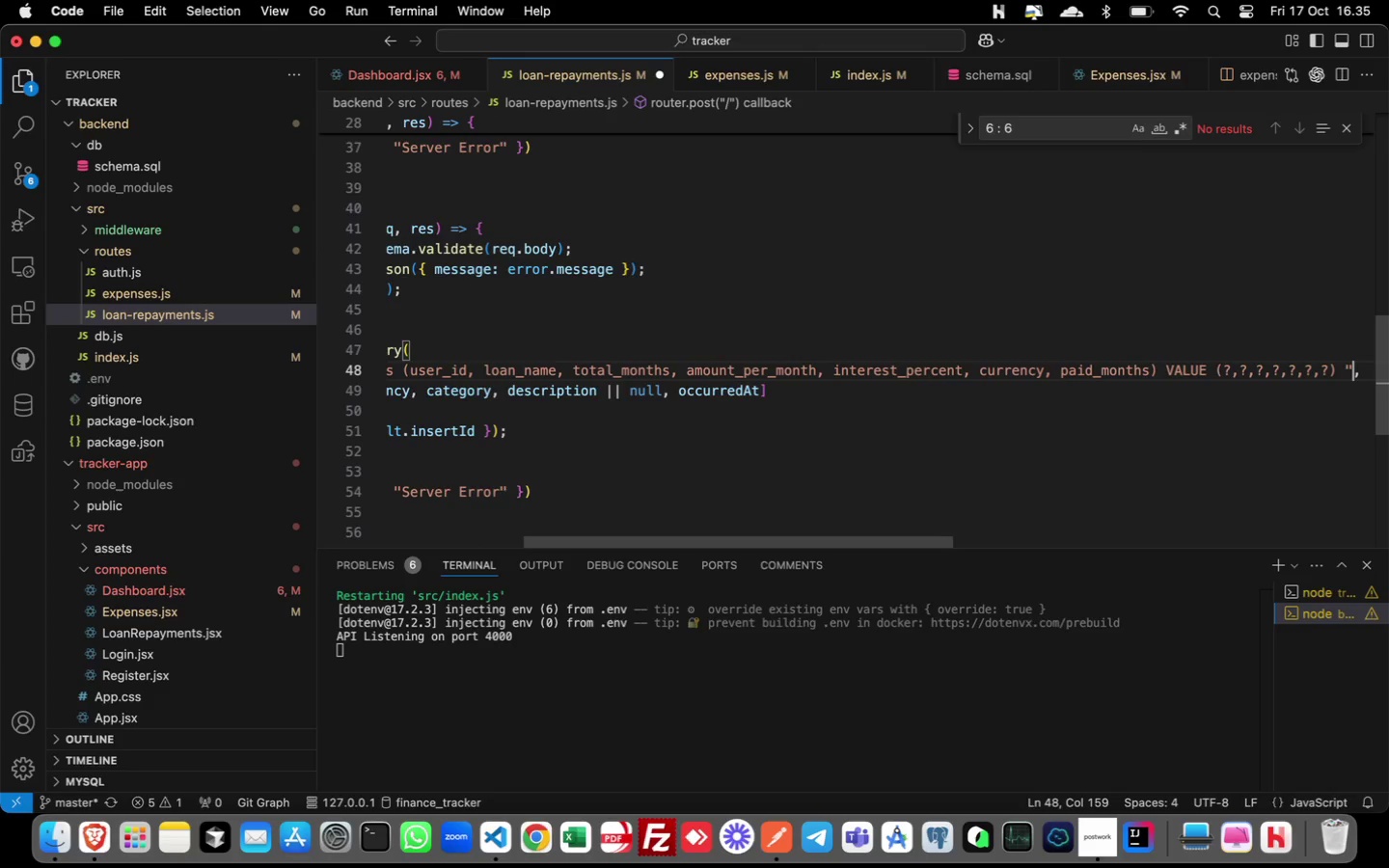 
key(ArrowRight)
 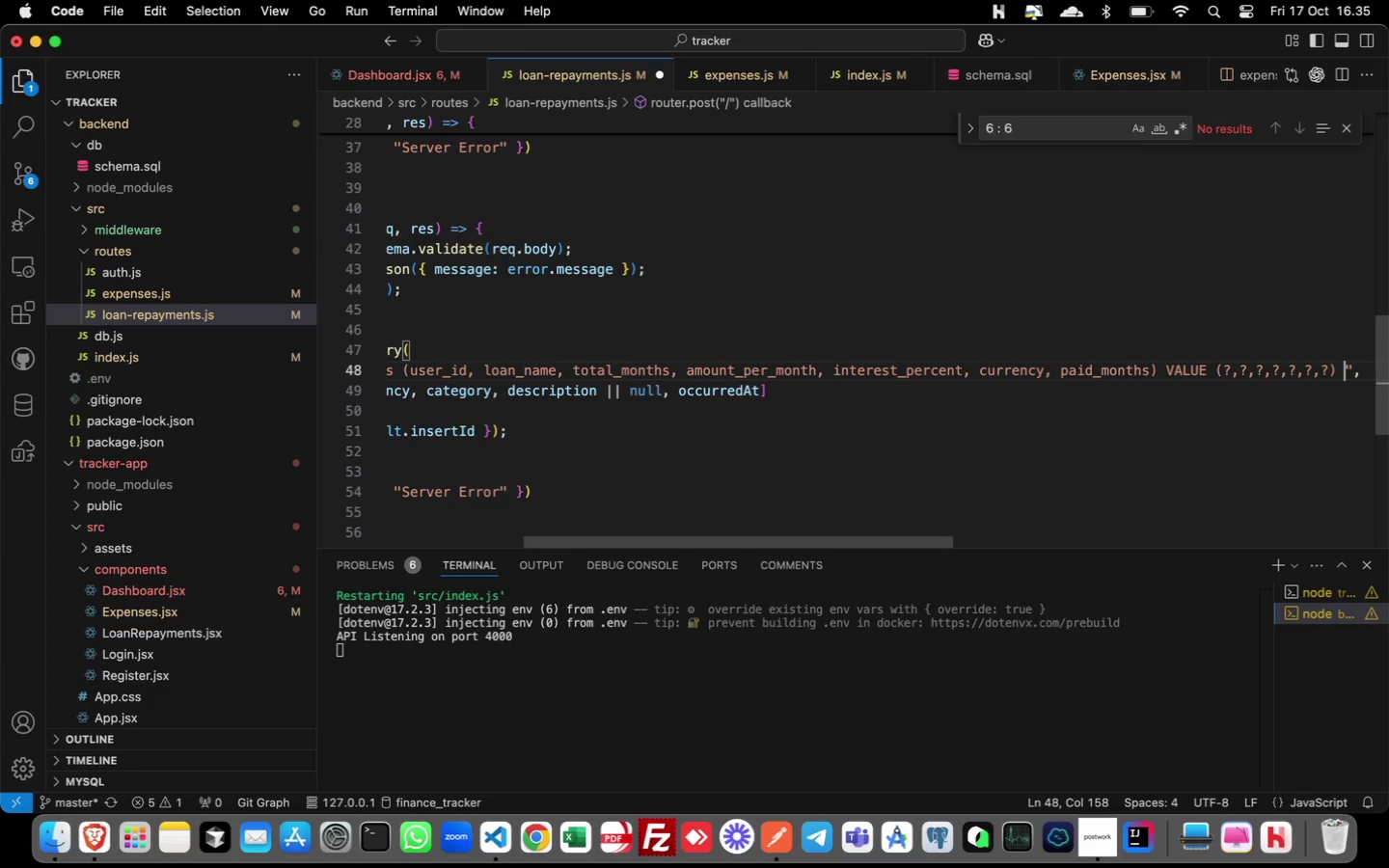 
key(ArrowLeft)
 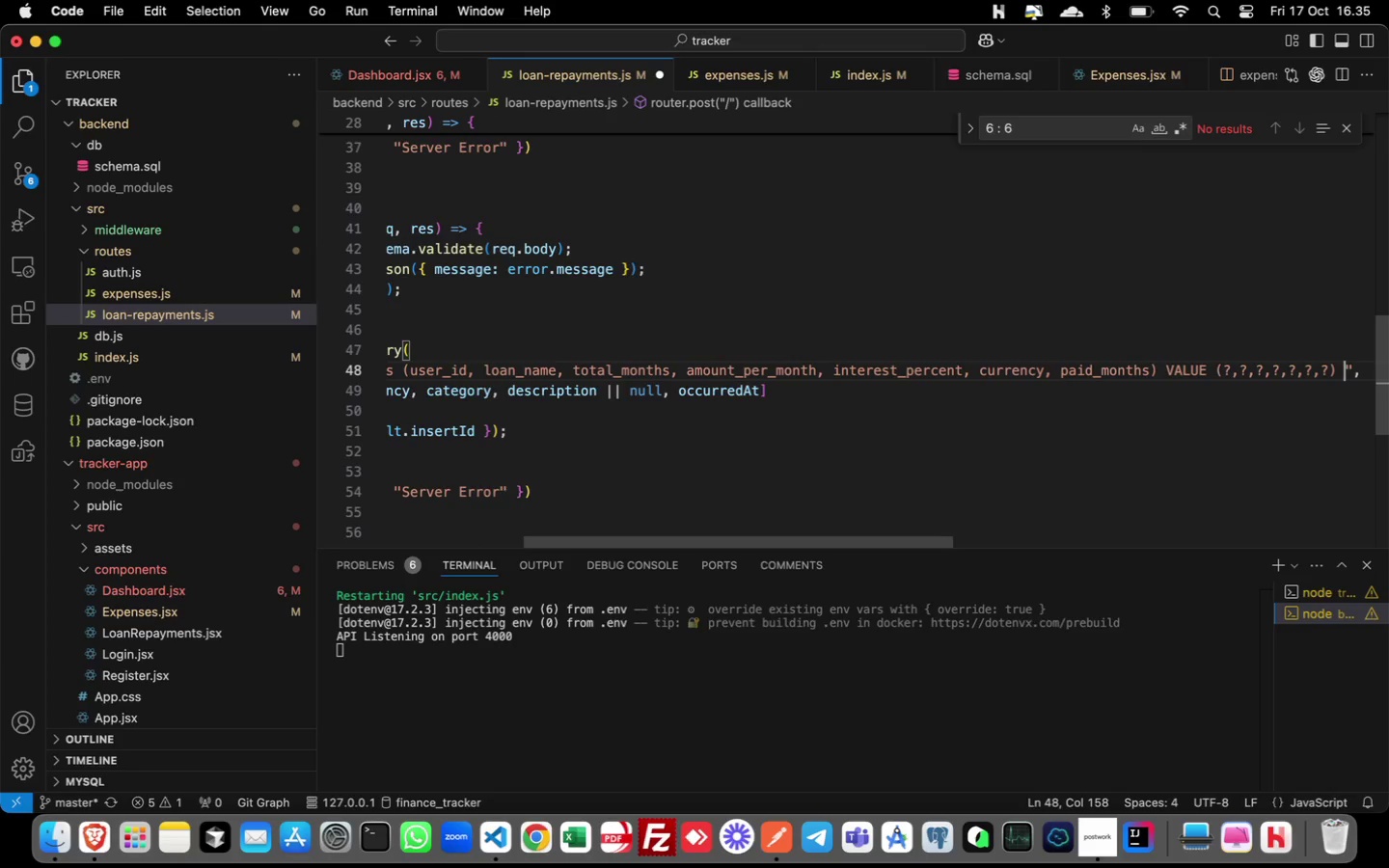 
key(ArrowLeft)
 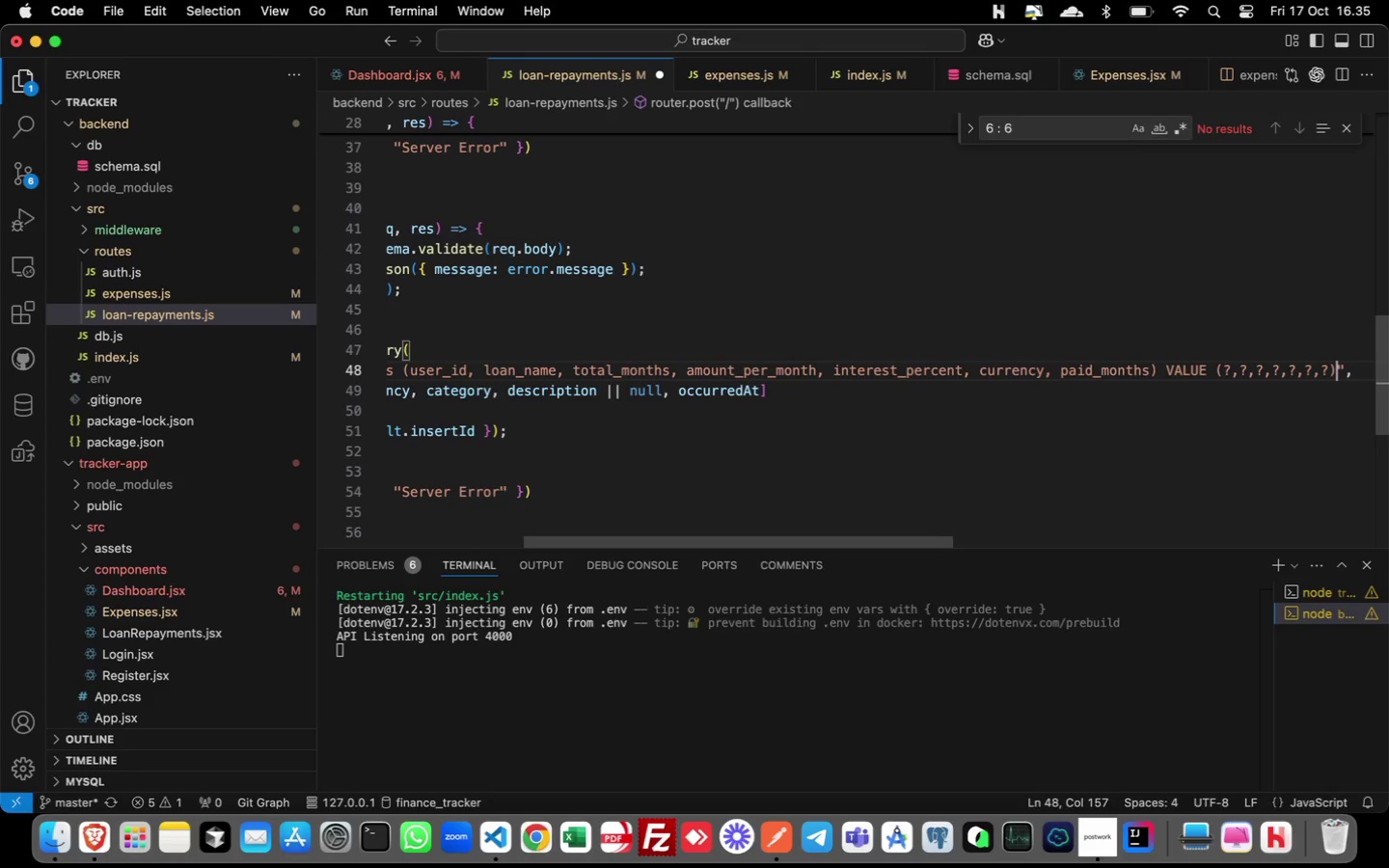 
key(Backspace)
 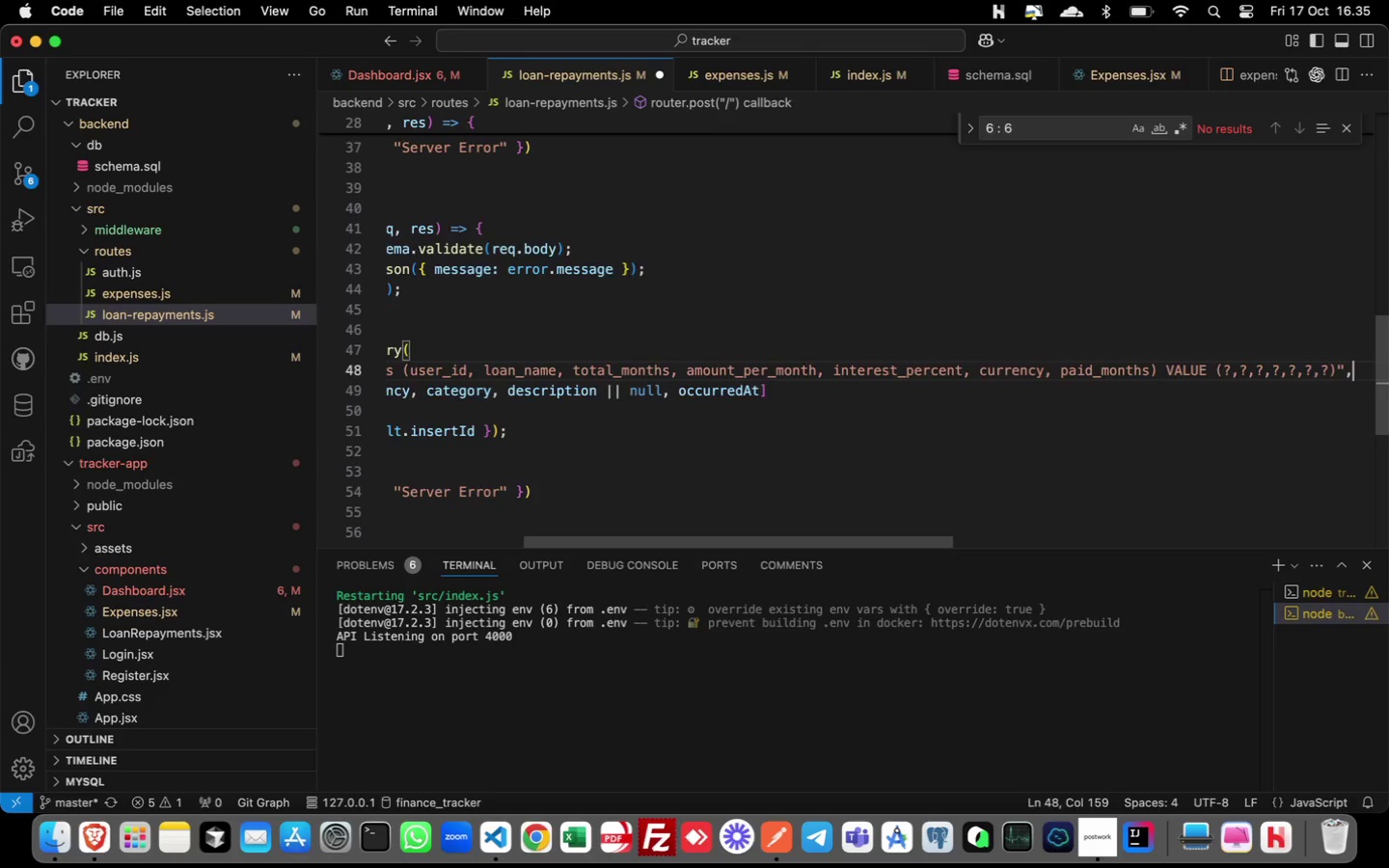 
key(ArrowRight)
 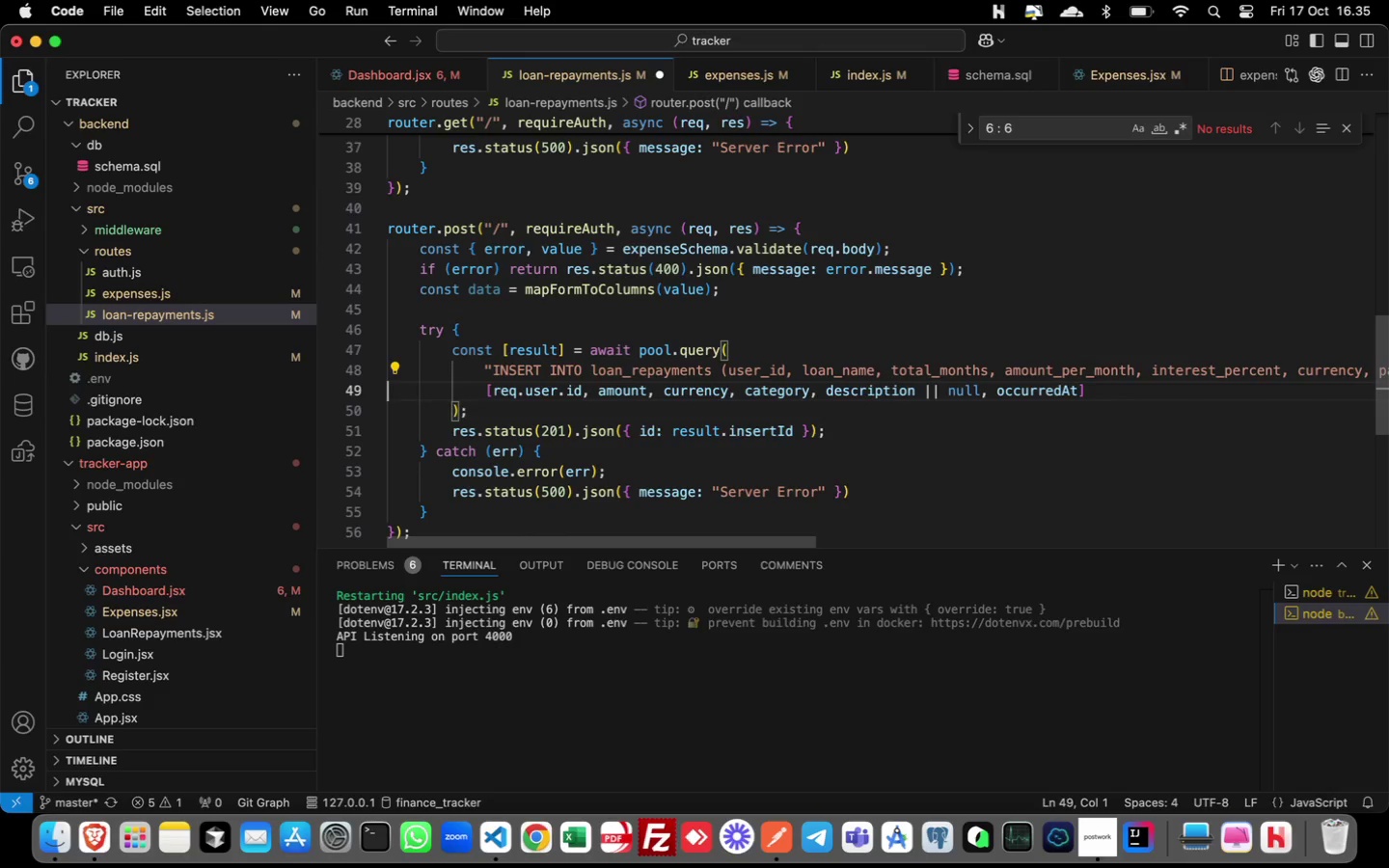 
key(ArrowRight)
 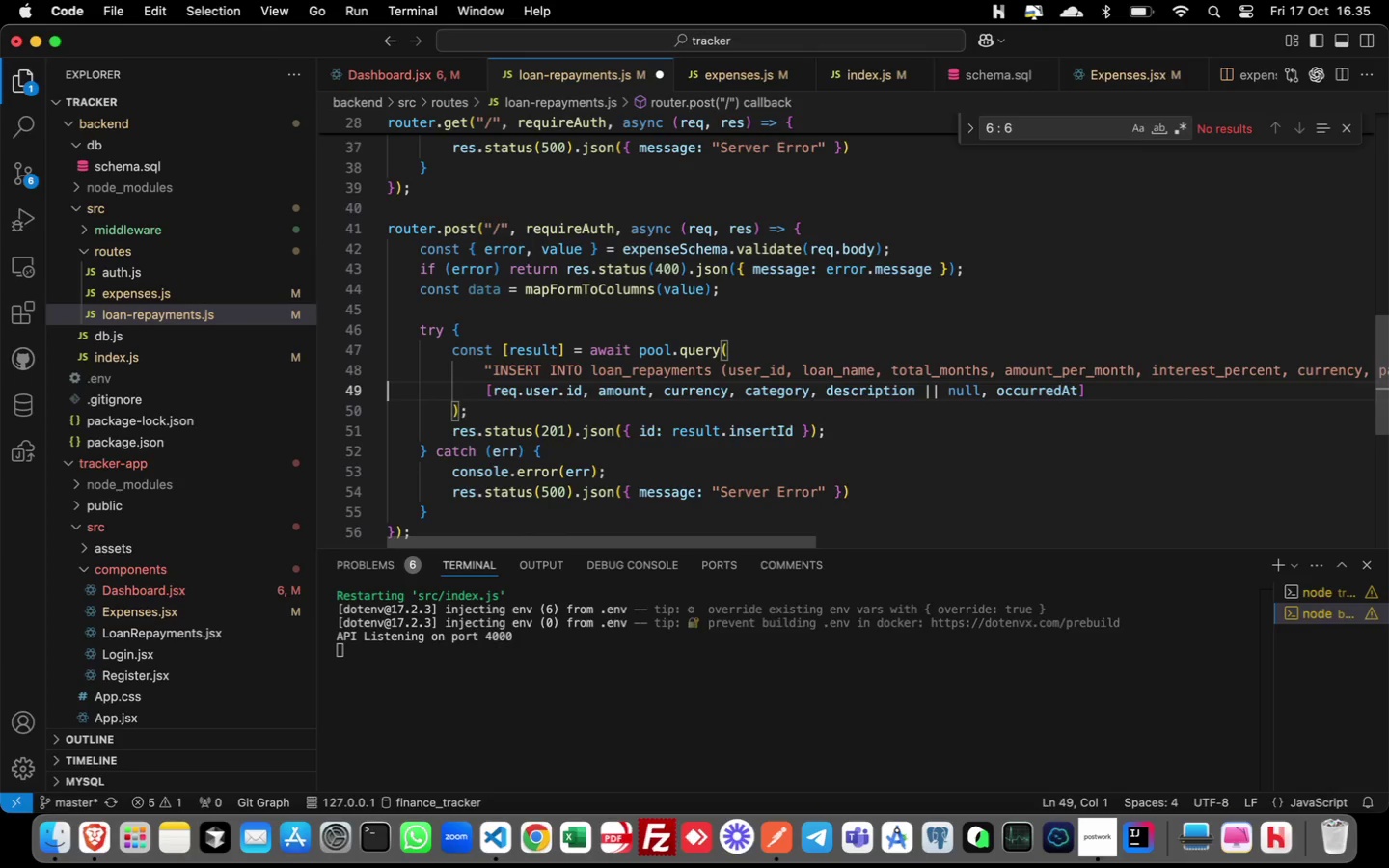 
key(ArrowRight)
 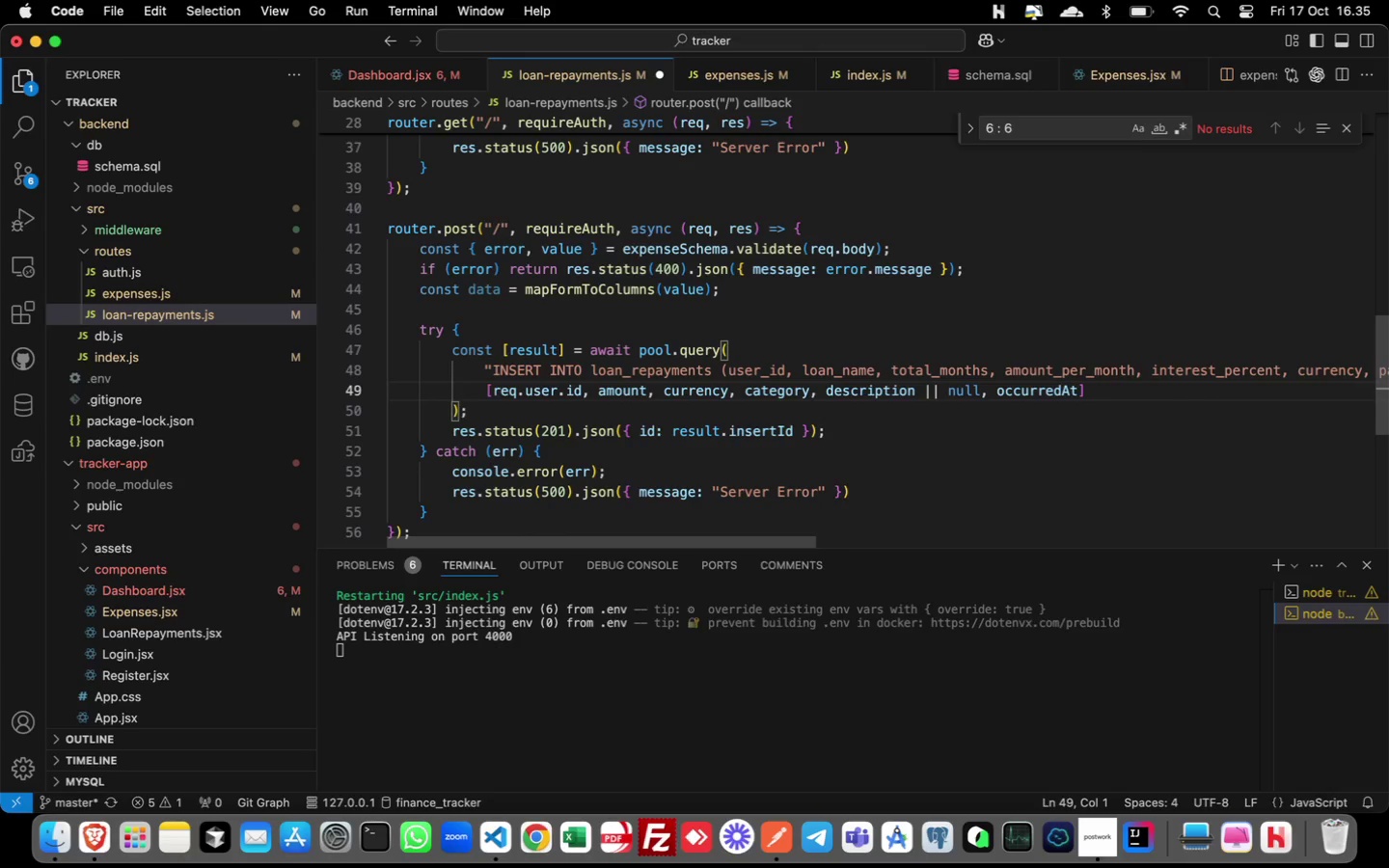 
key(ArrowRight)
 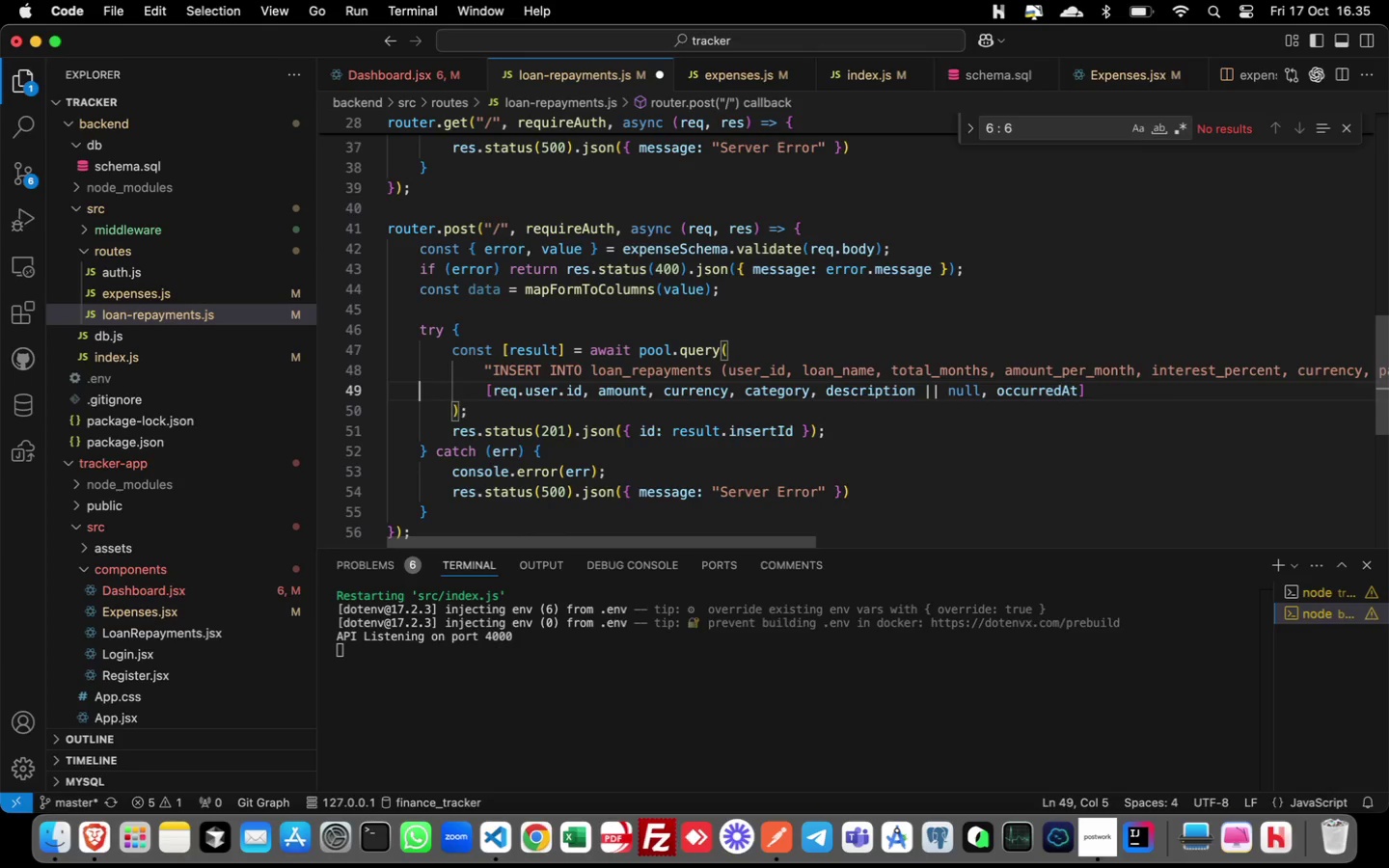 
key(ArrowRight)
 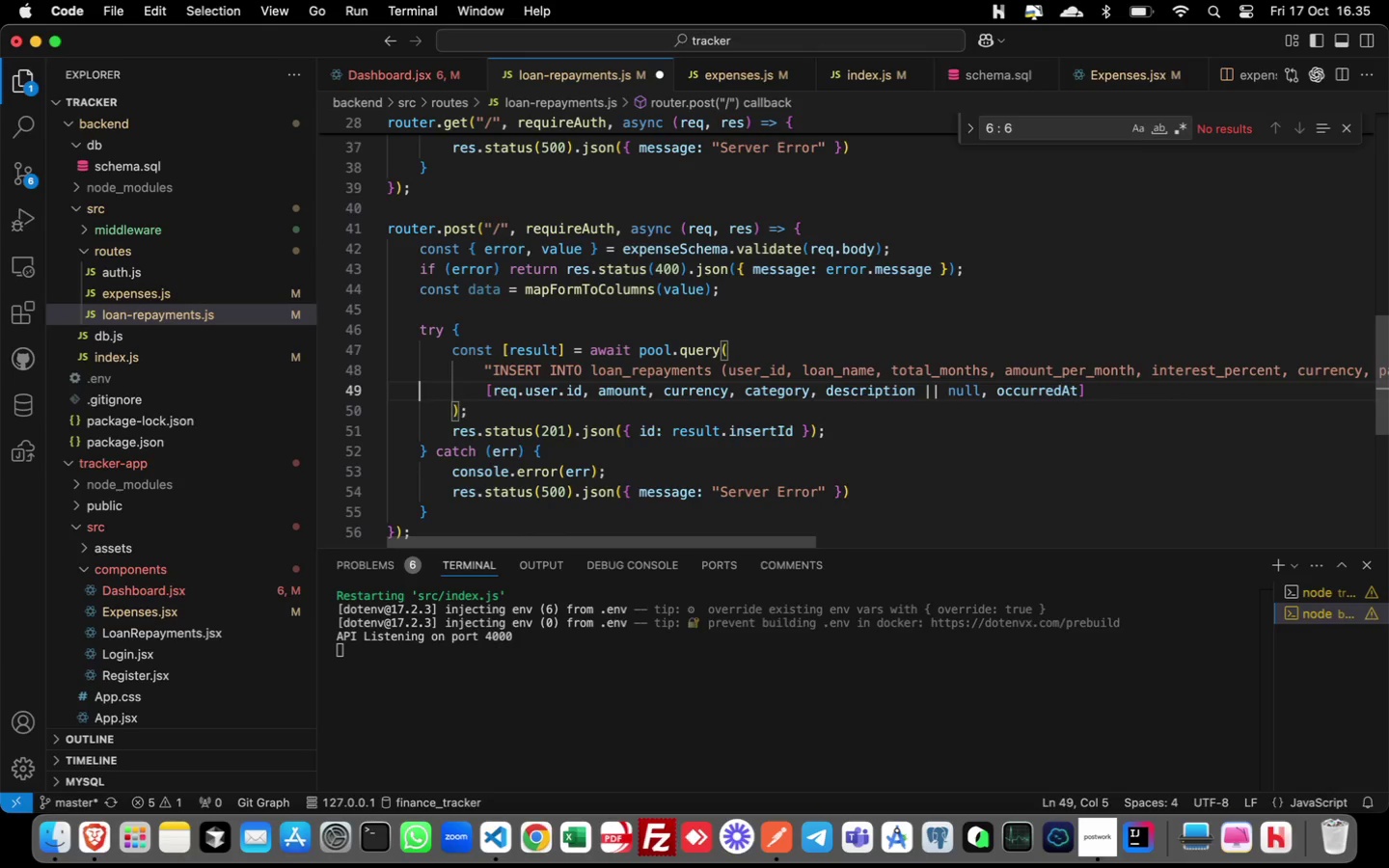 
key(ArrowRight)
 